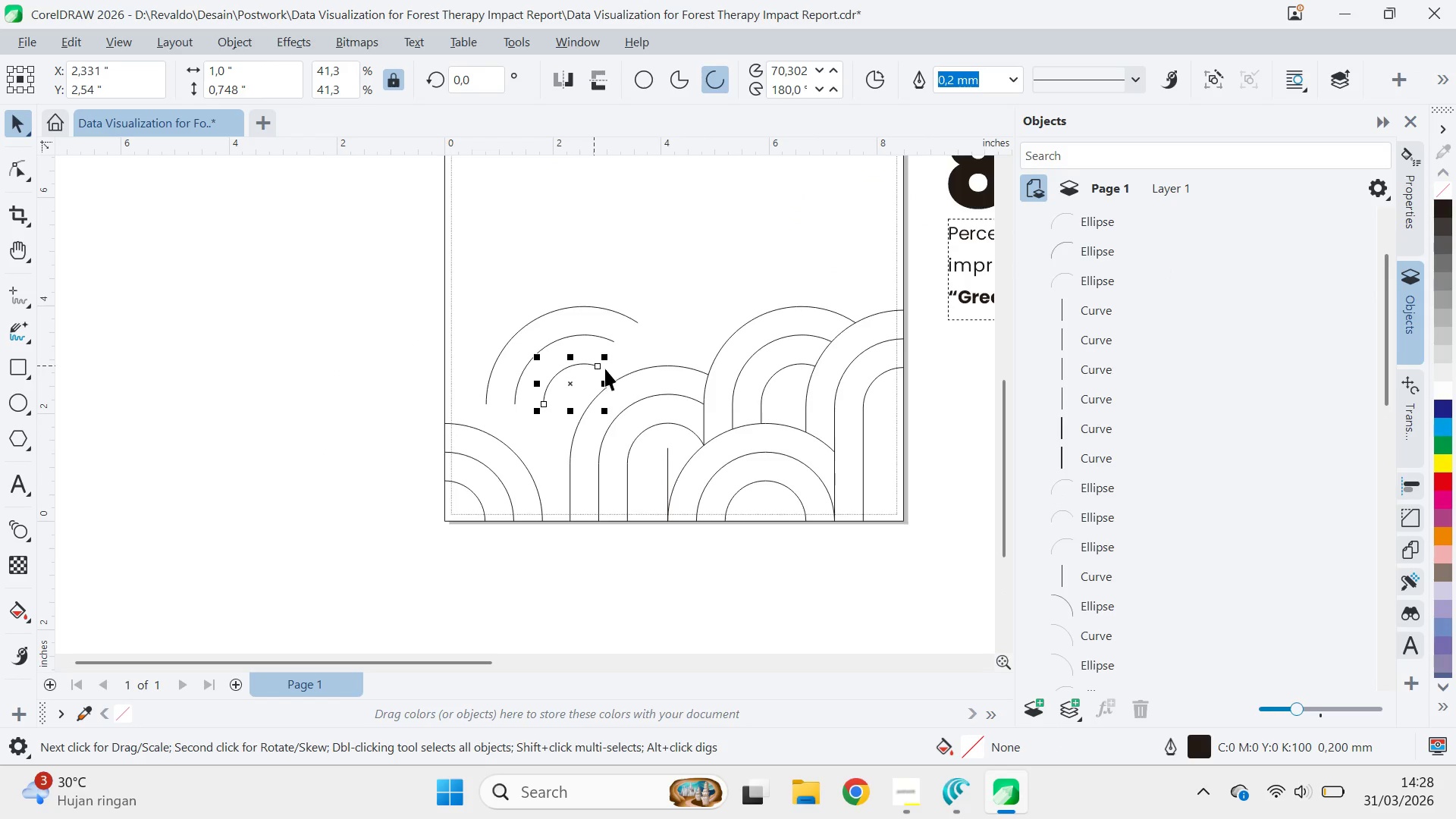 
left_click_drag(start_coordinate=[340, 407], to_coordinate=[508, 378])
 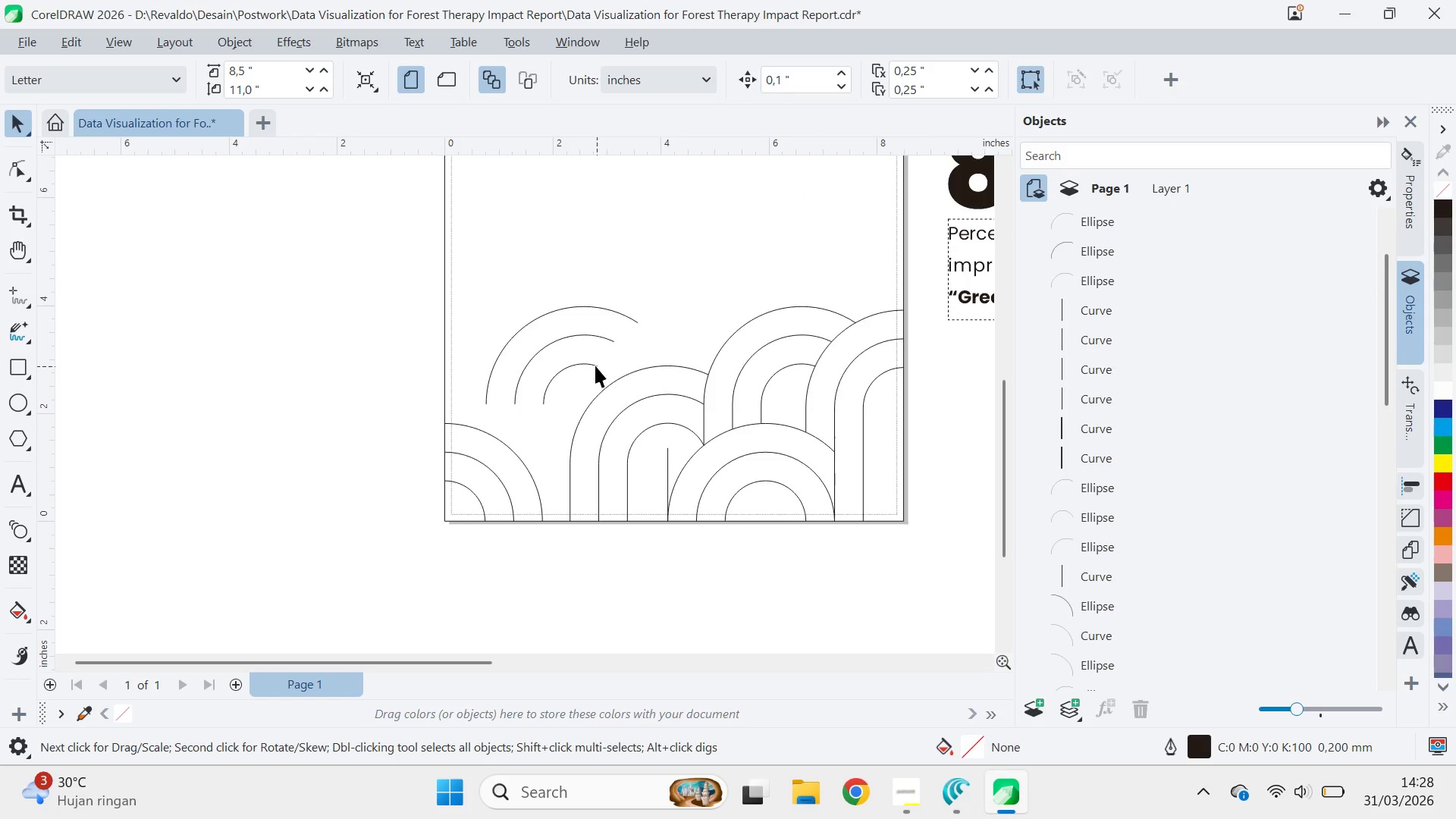 
left_click([594, 366])
 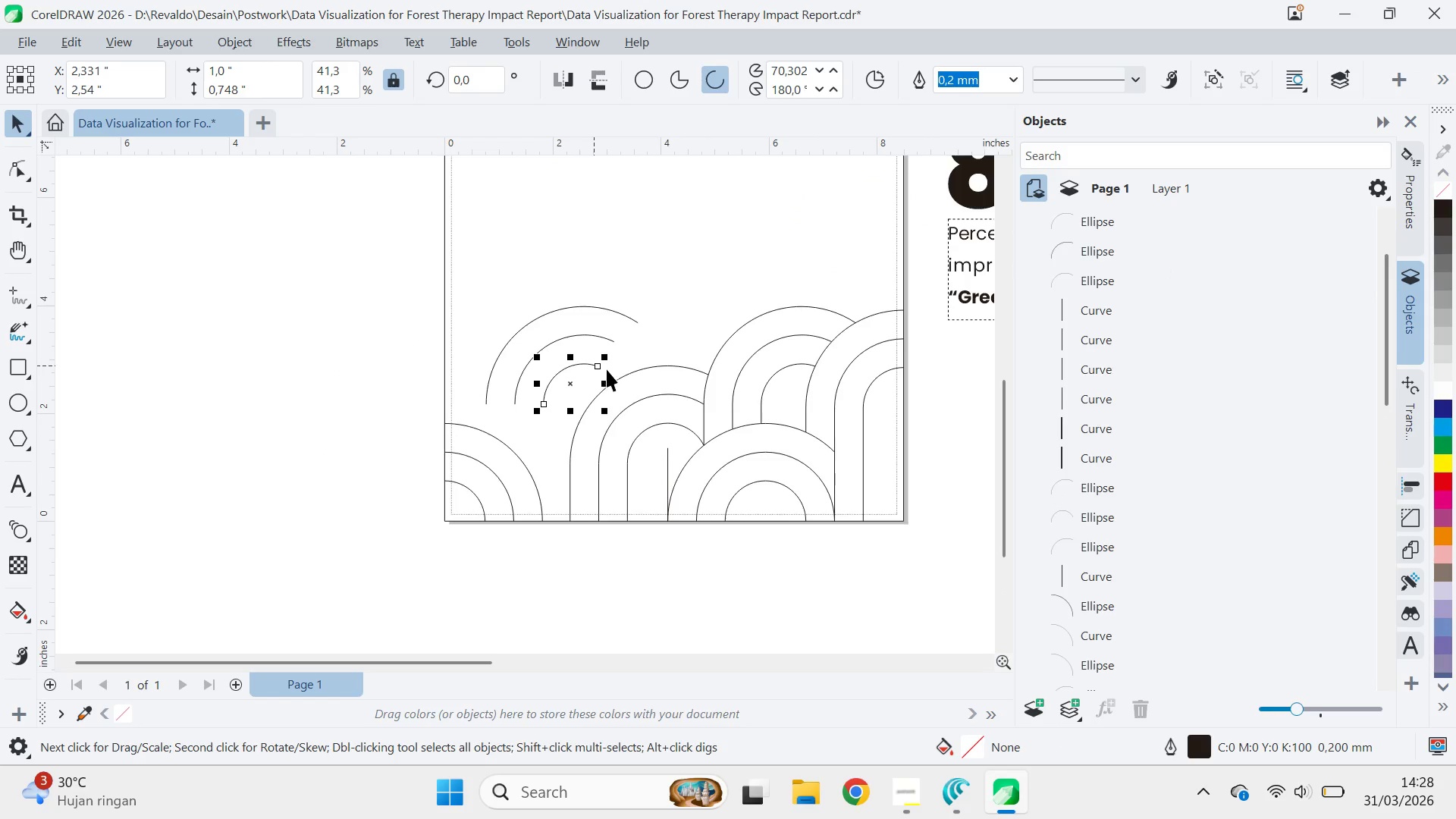 
key(A)
 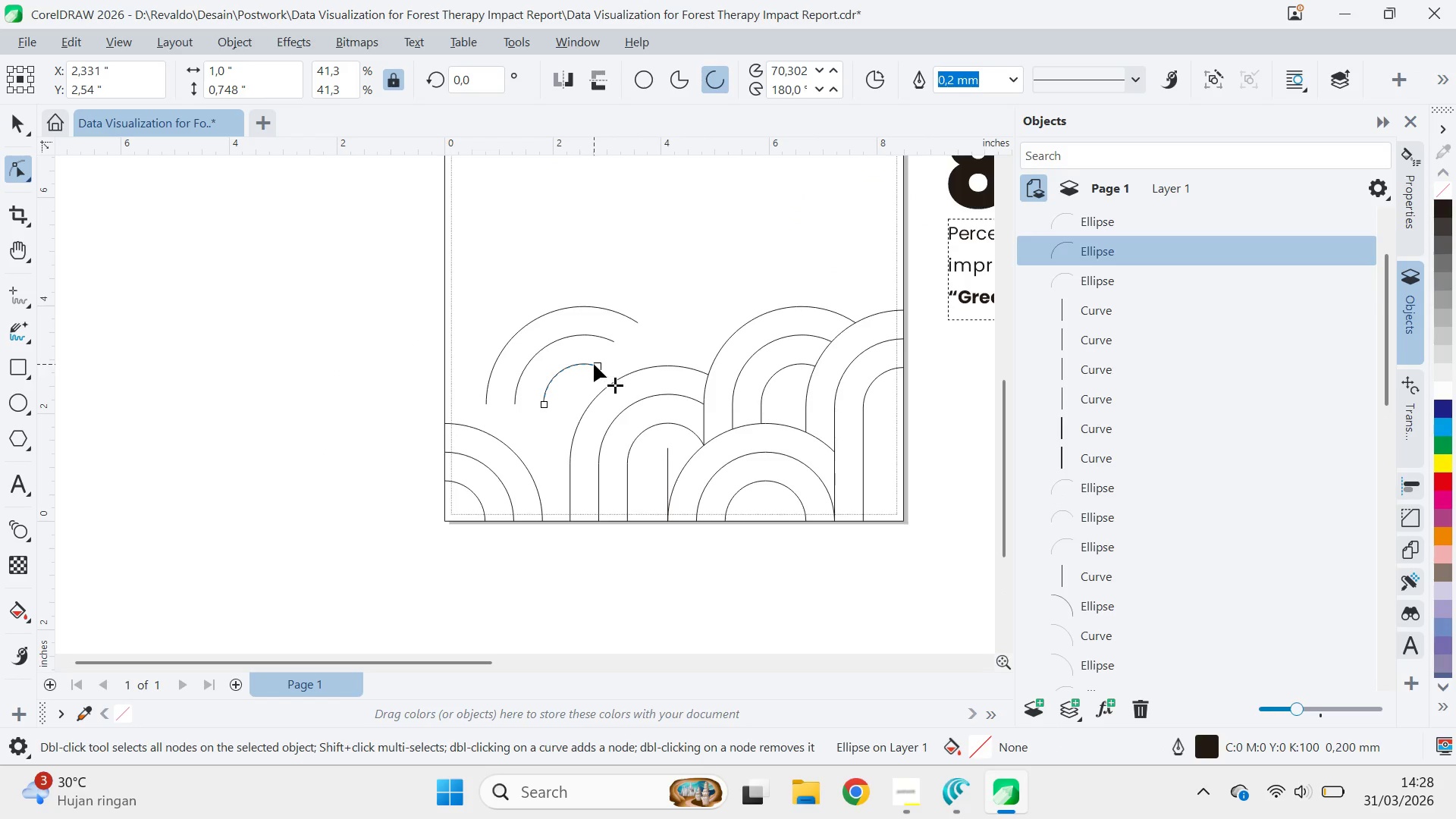 
left_click_drag(start_coordinate=[594, 364], to_coordinate=[583, 363])
 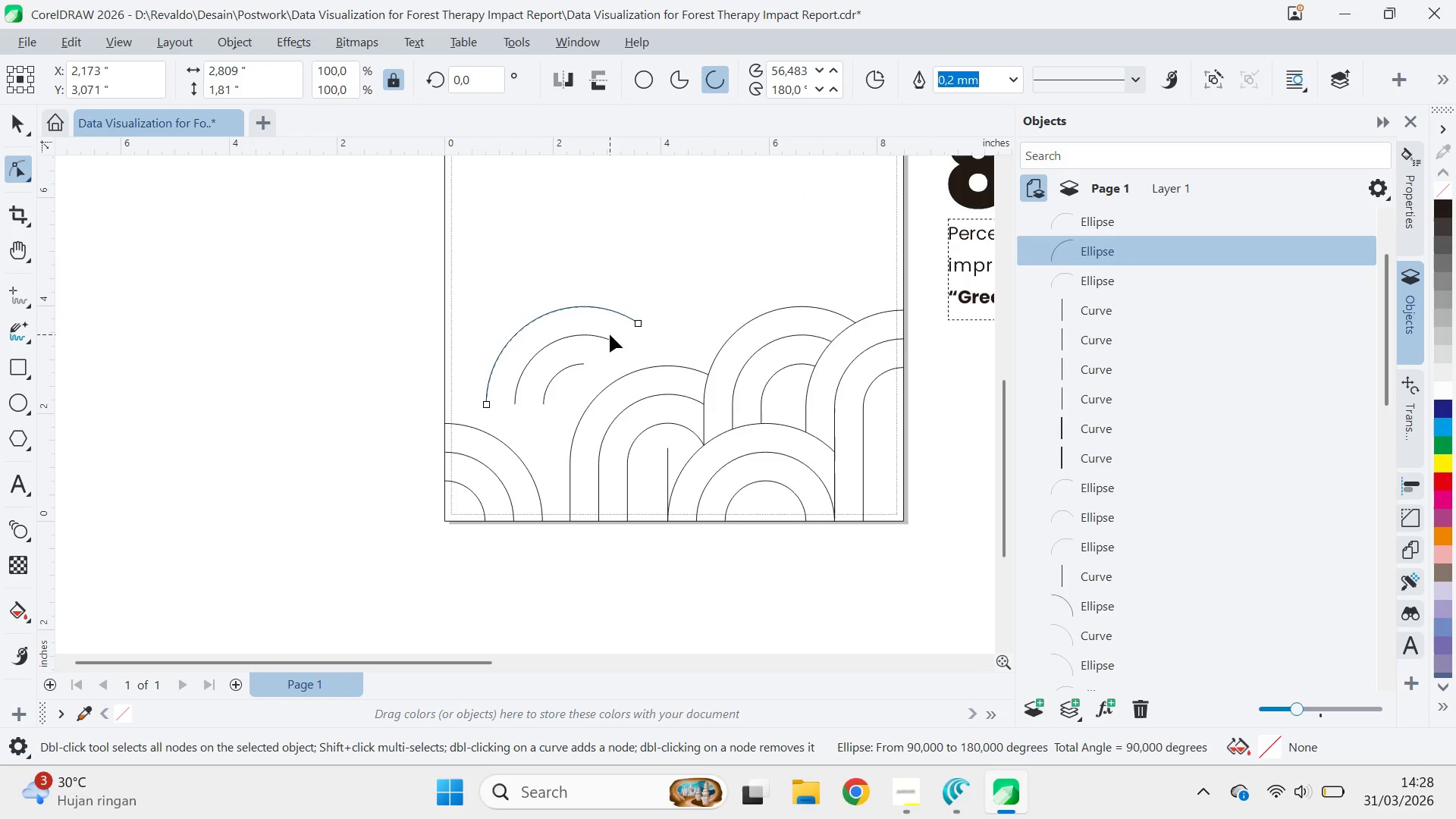 
hold_key(key=ControlLeft, duration=0.34)
 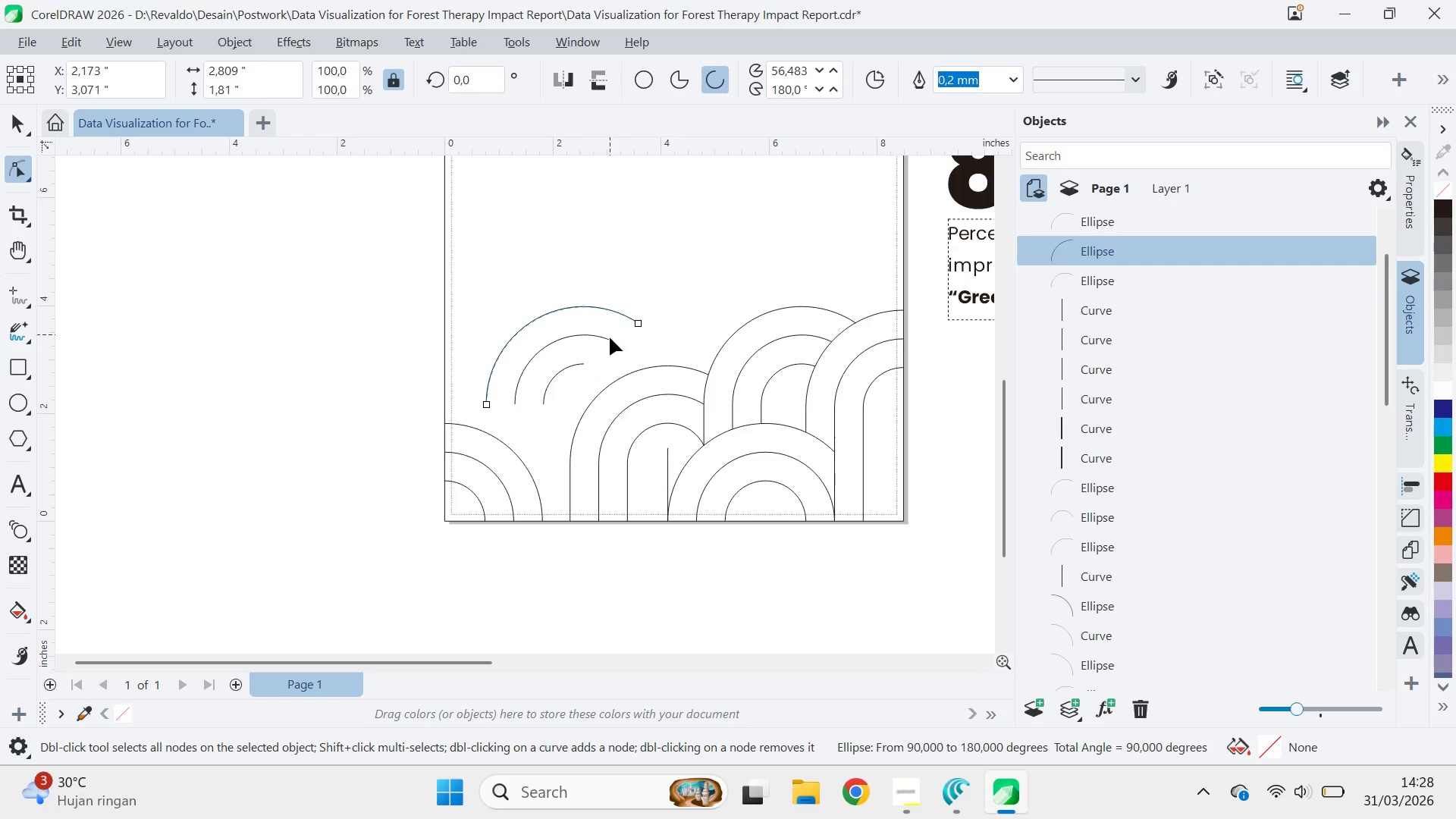 
double_click([610, 339])
 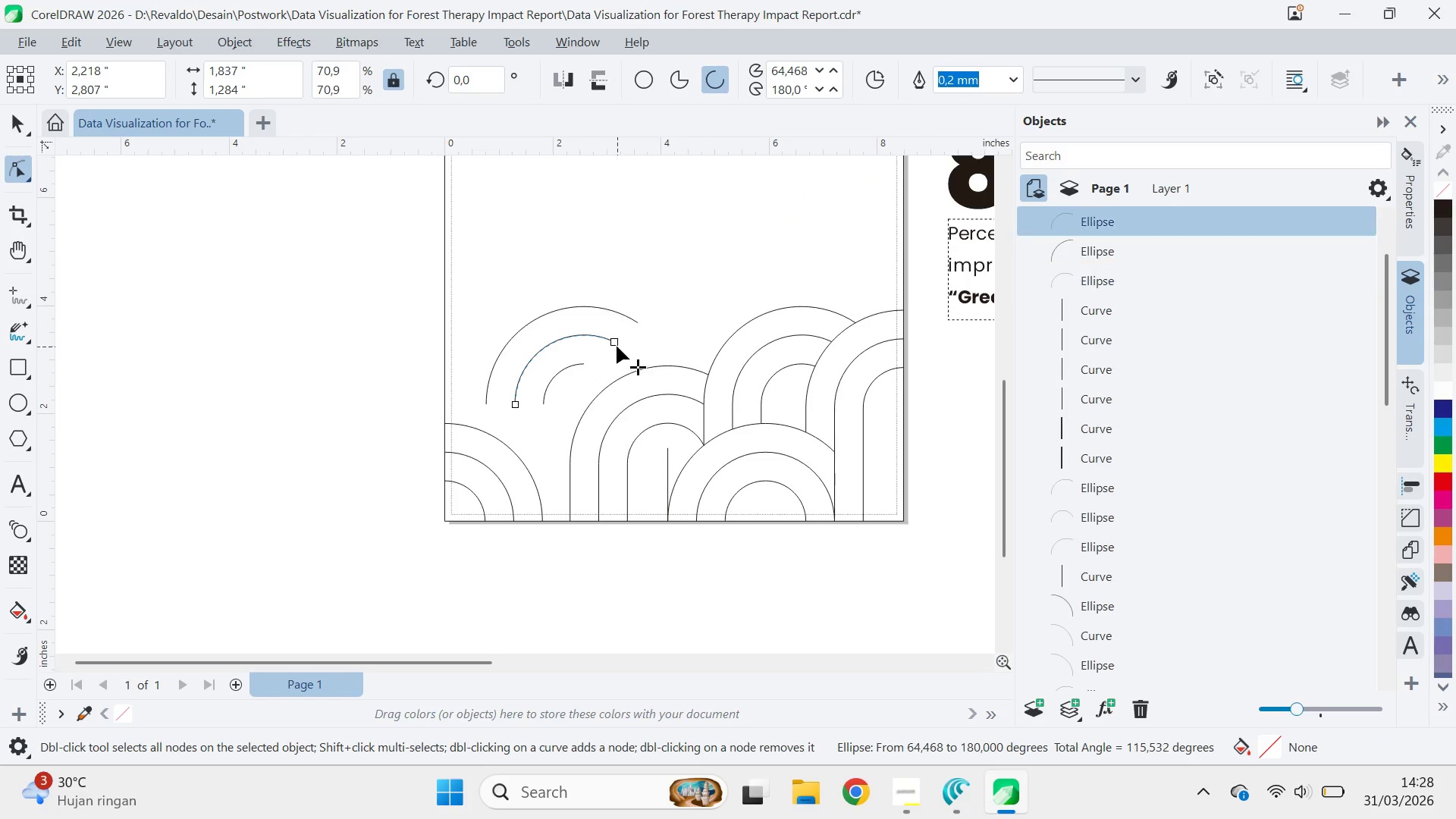 
left_click_drag(start_coordinate=[616, 346], to_coordinate=[583, 334])
 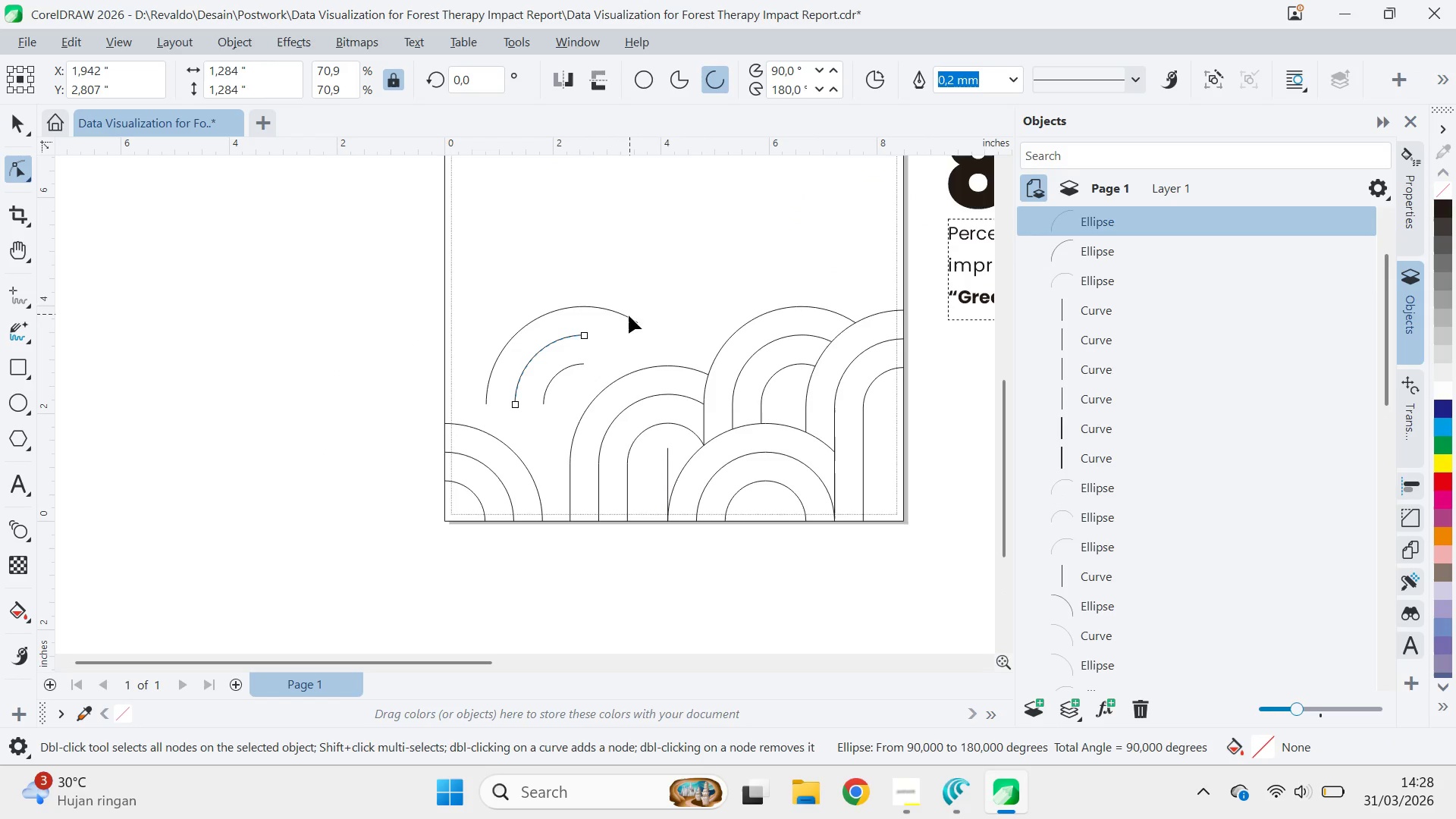 
left_click([627, 318])
 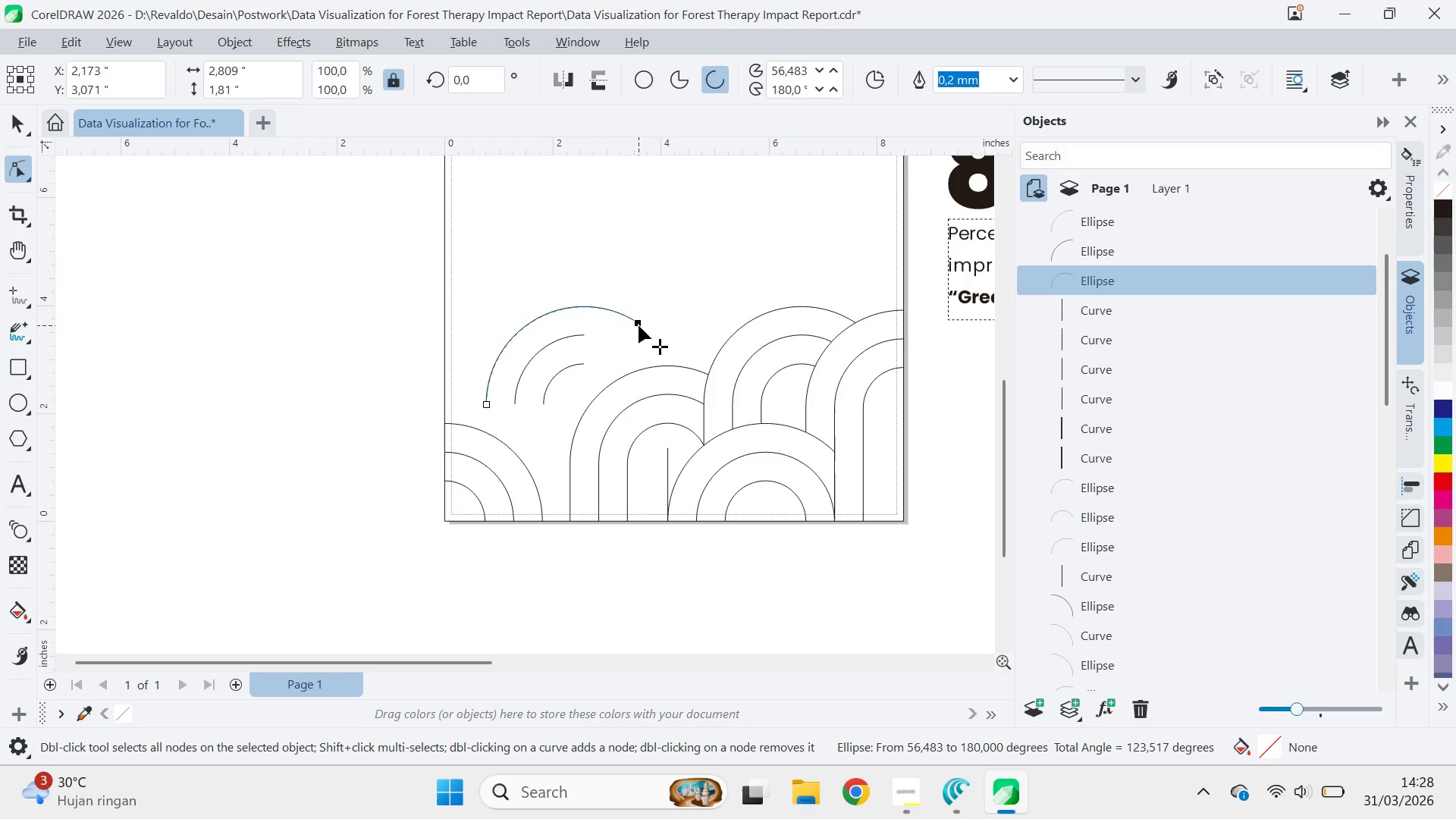 
left_click_drag(start_coordinate=[639, 325], to_coordinate=[585, 313])
 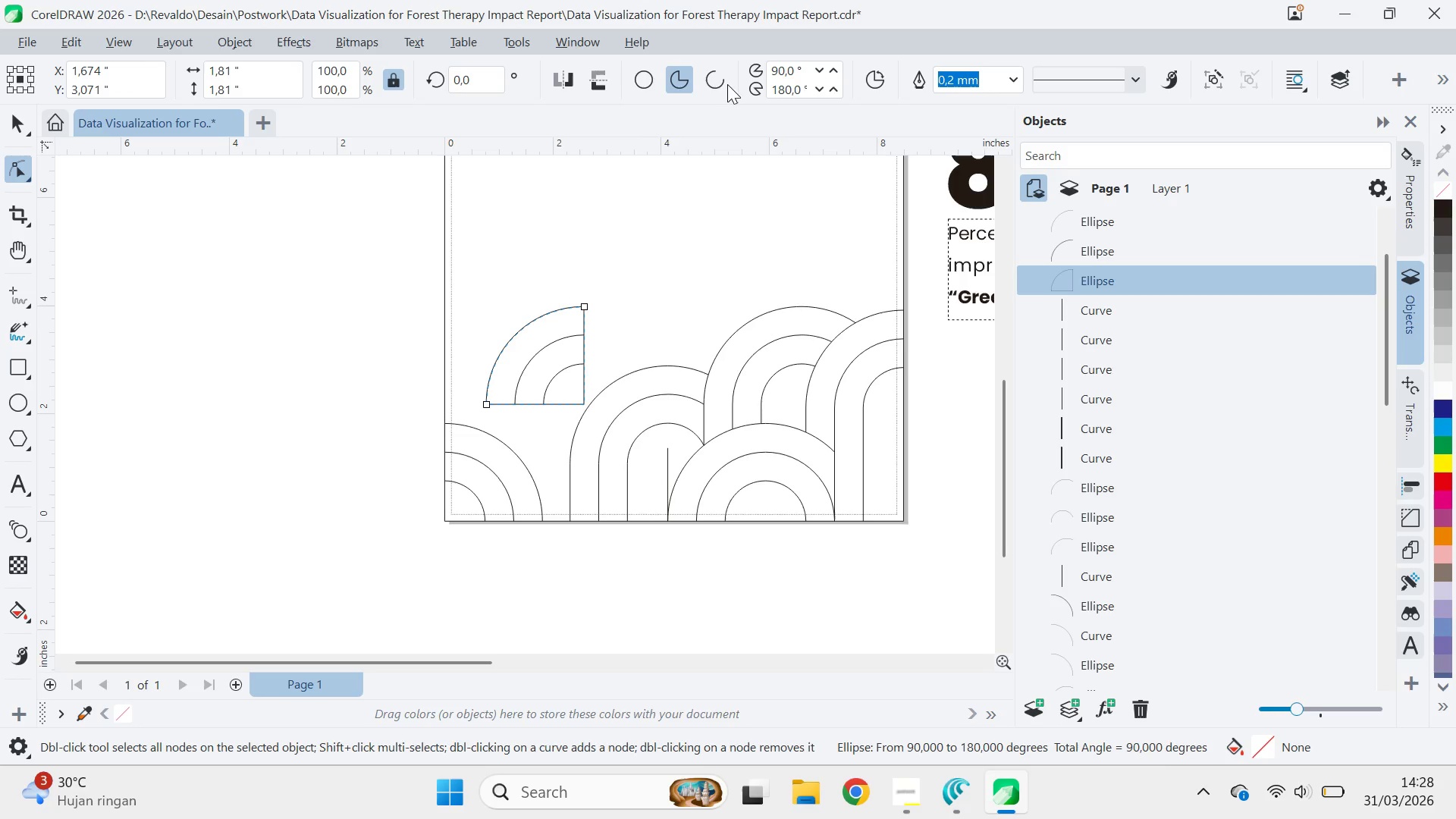 
left_click([719, 83])
 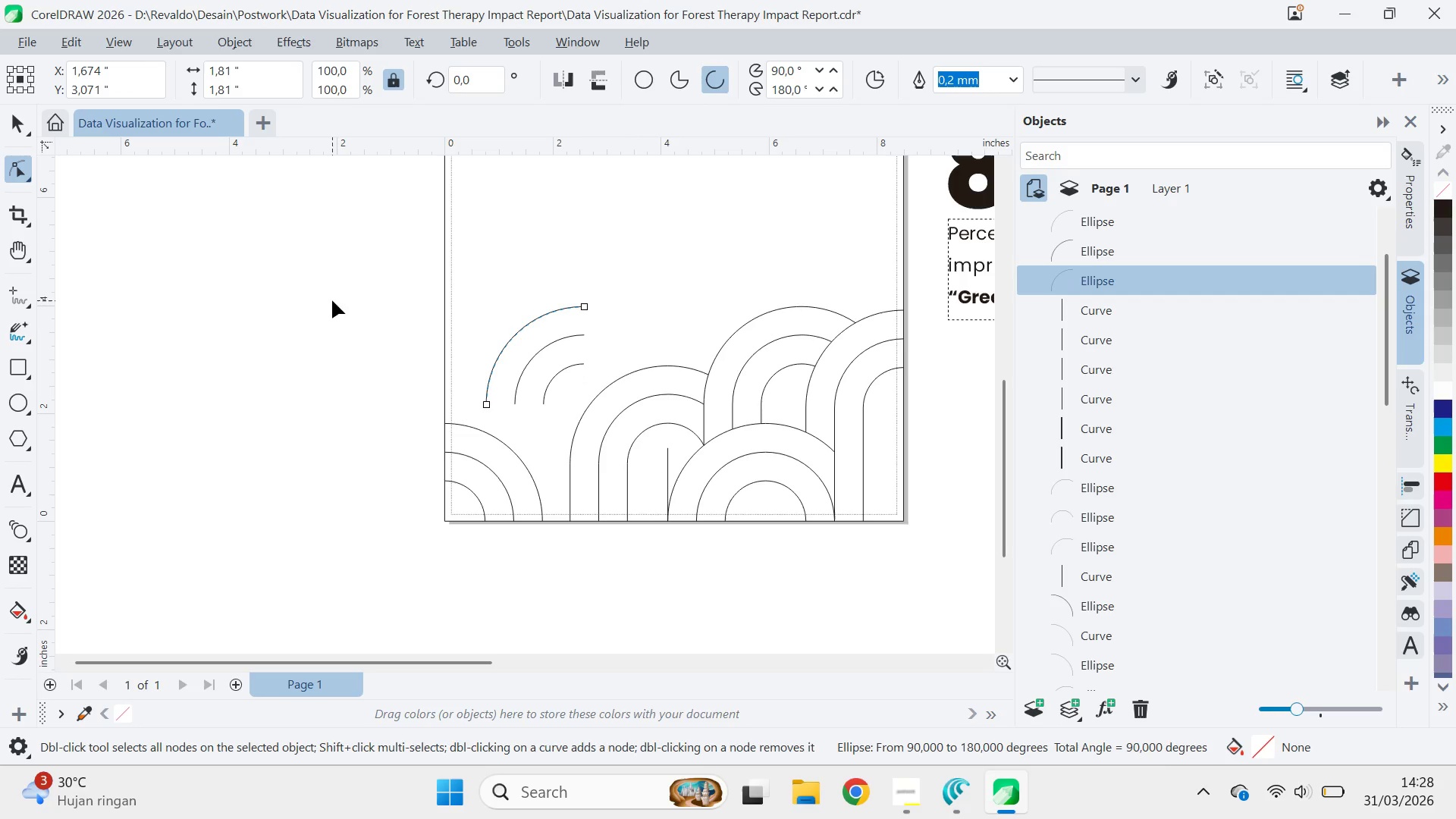 
key(V)
 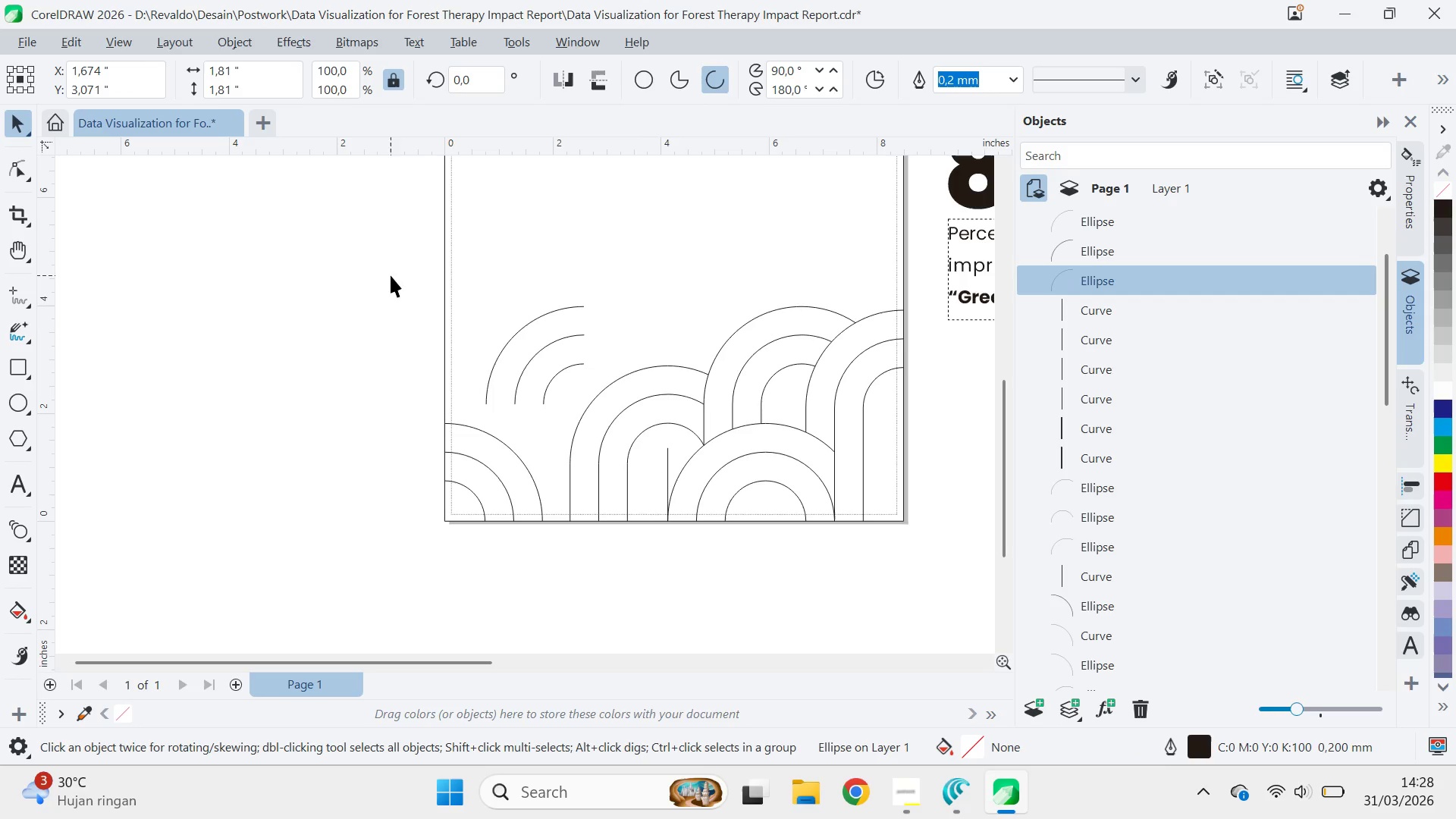 
left_click_drag(start_coordinate=[391, 275], to_coordinate=[612, 432])
 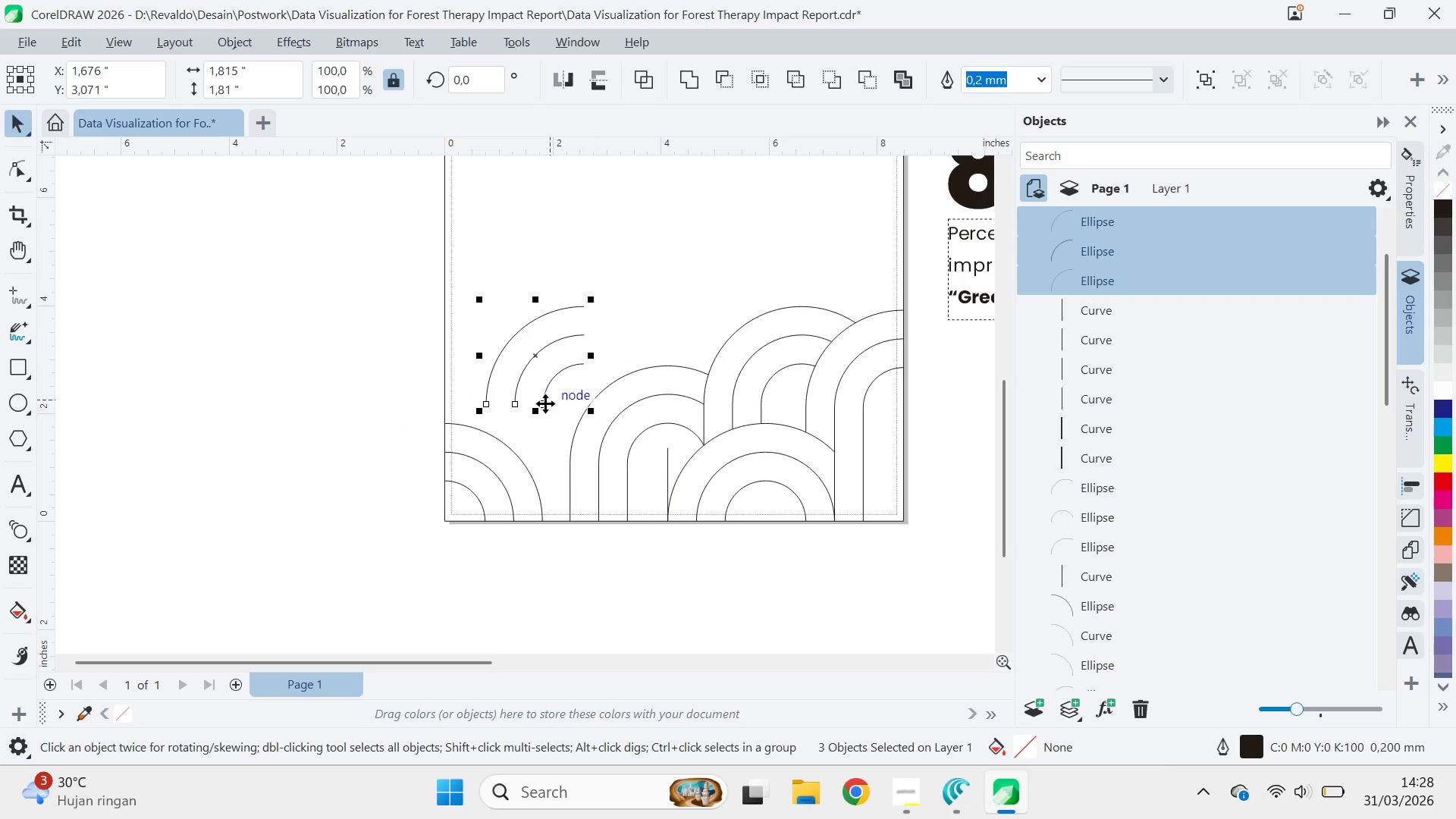 
left_click_drag(start_coordinate=[545, 403], to_coordinate=[544, 527])
 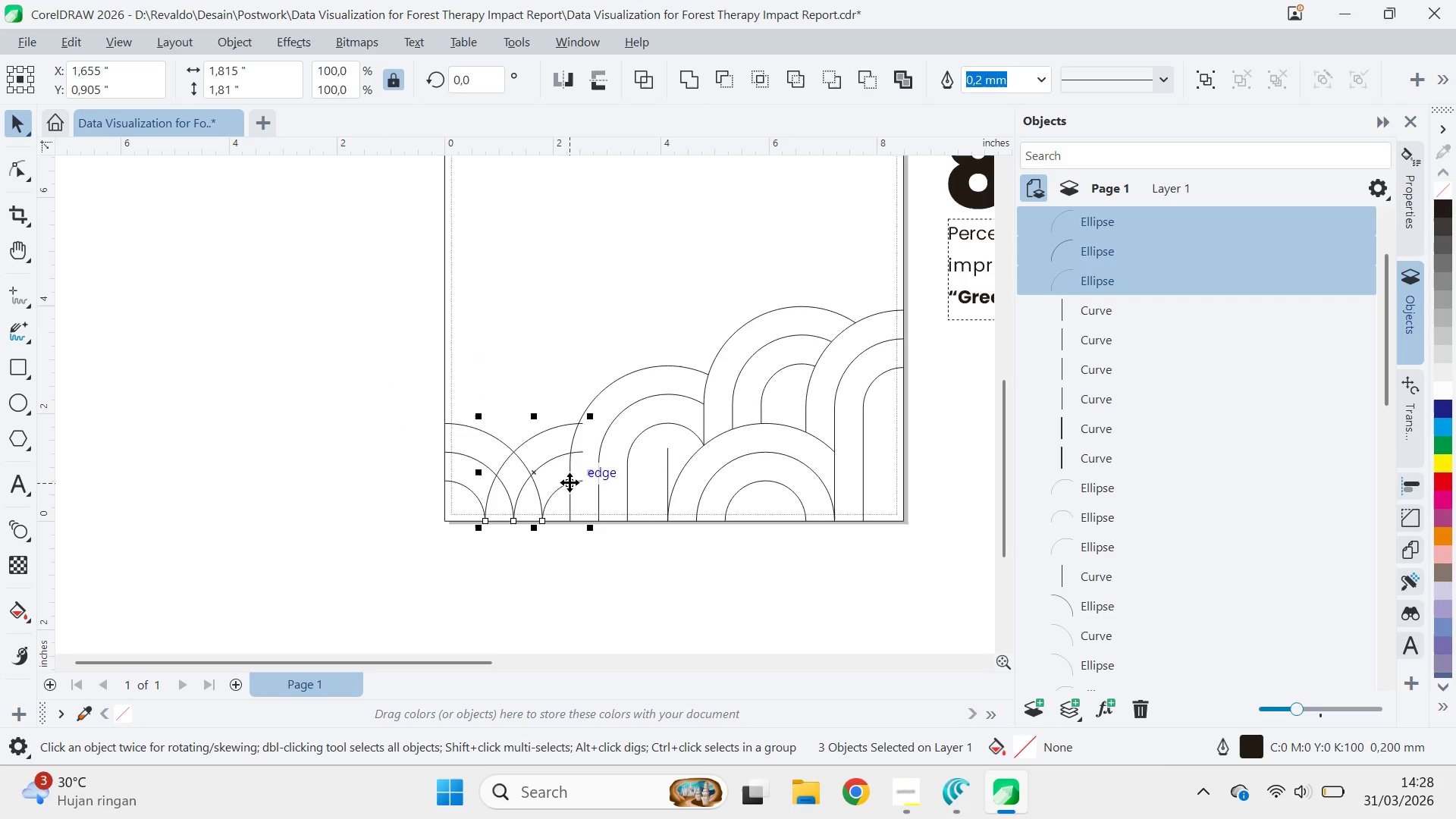 
left_click_drag(start_coordinate=[570, 482], to_coordinate=[578, 422])
 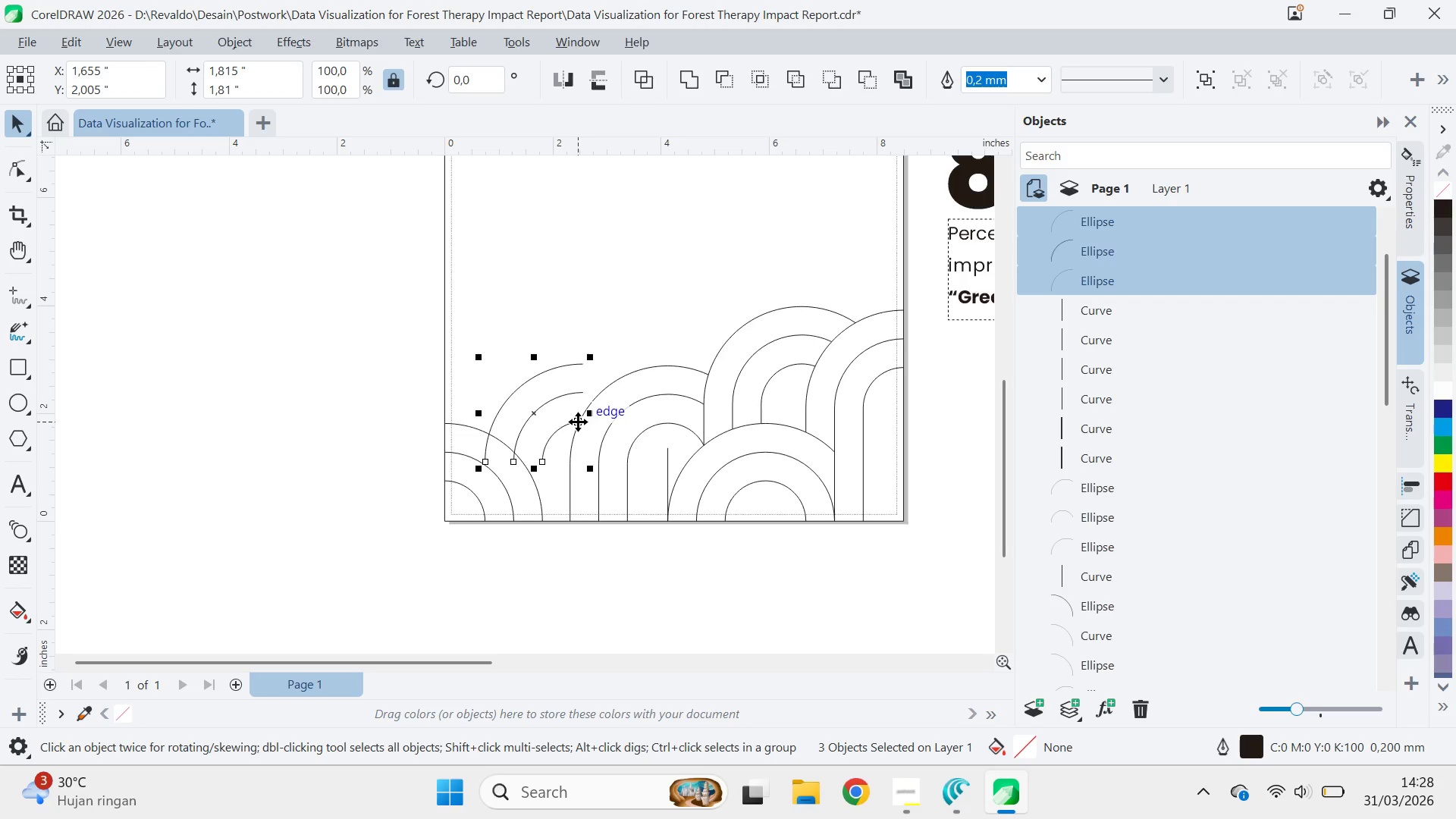 
hold_key(key=ShiftLeft, duration=1.5)
 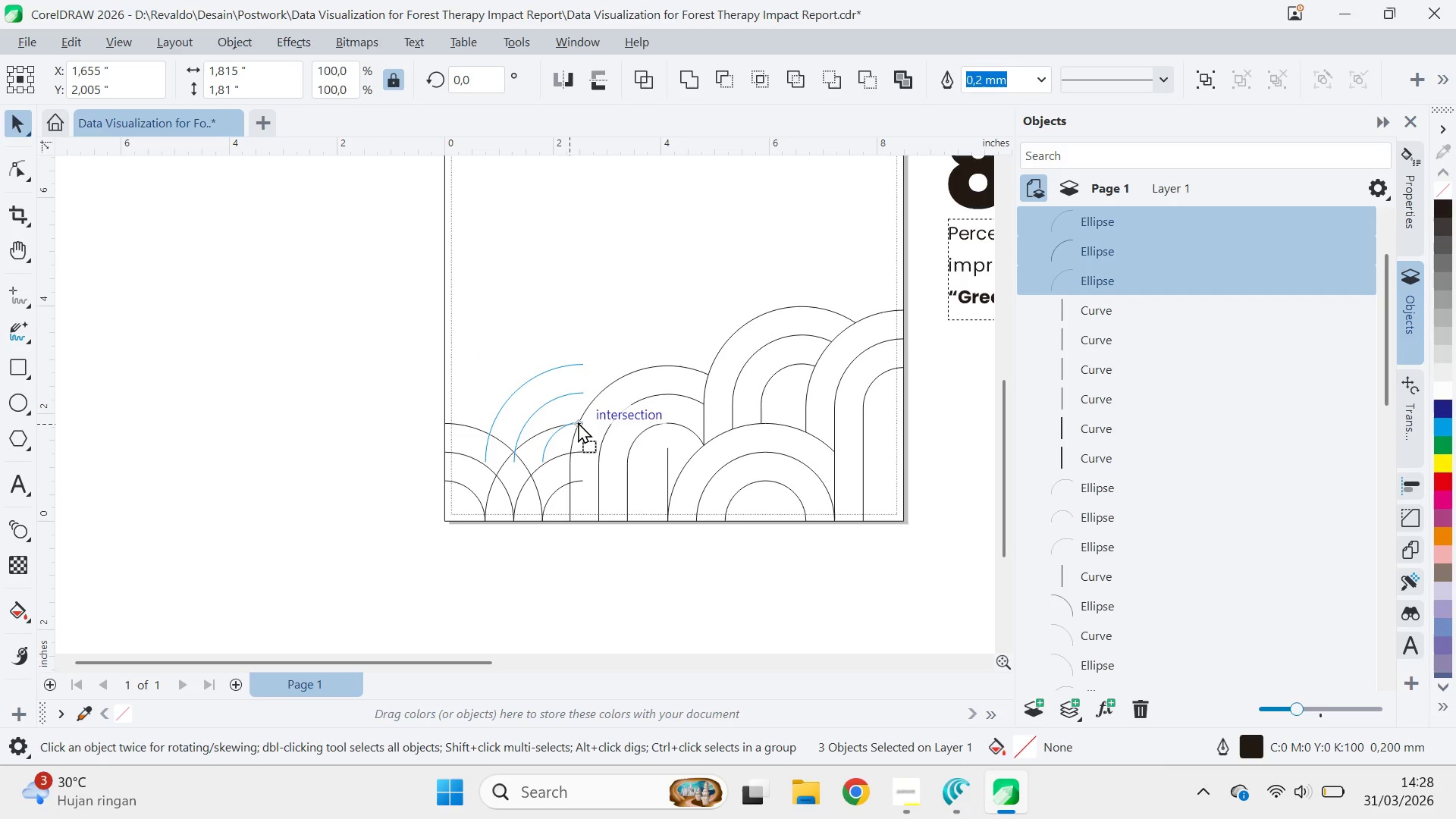 
hold_key(key=ShiftLeft, duration=1.5)
 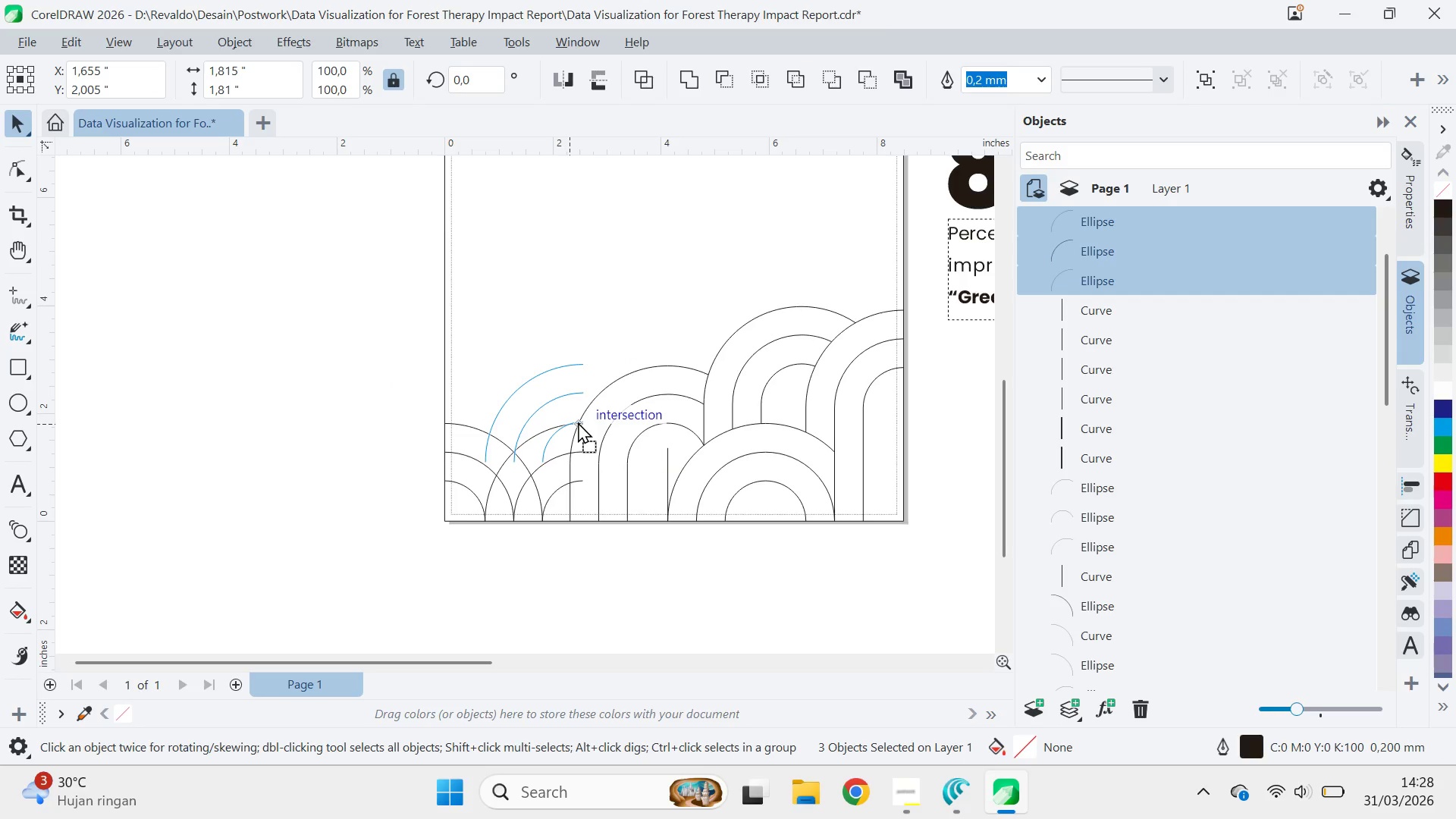 
hold_key(key=ShiftLeft, duration=1.3)
 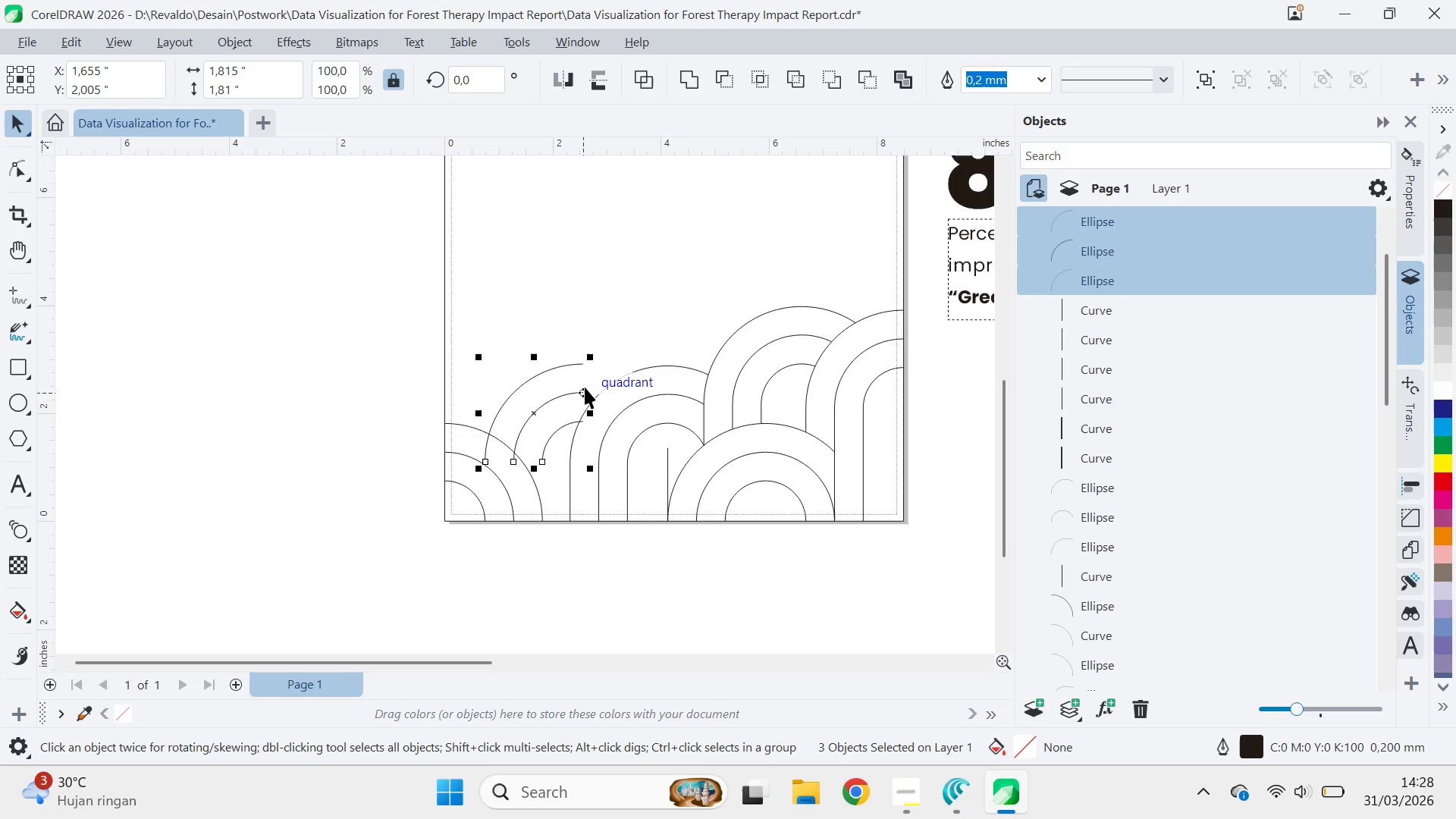 
left_click_drag(start_coordinate=[584, 387], to_coordinate=[579, 423])
 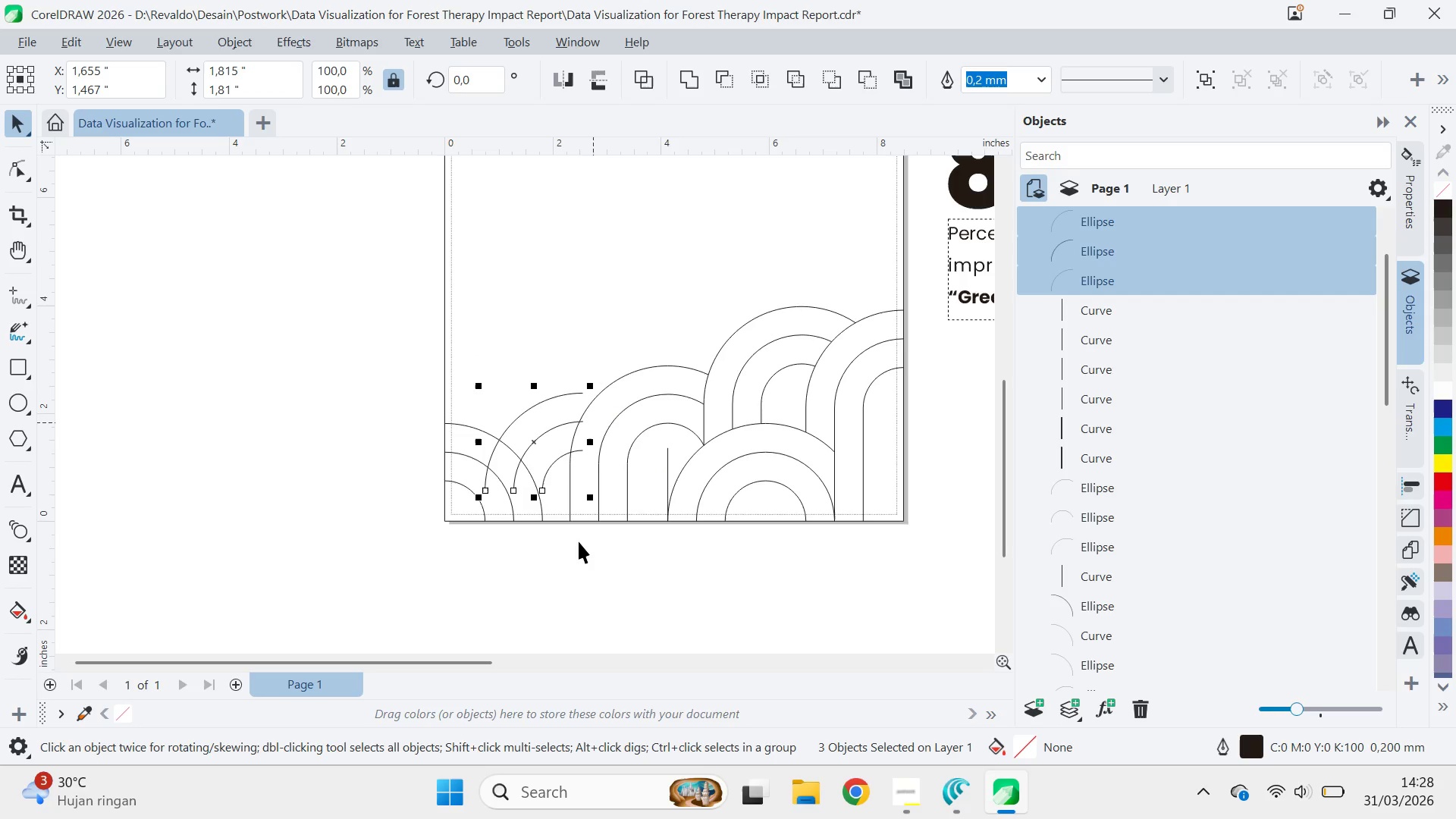 
hold_key(key=ShiftLeft, duration=1.33)
 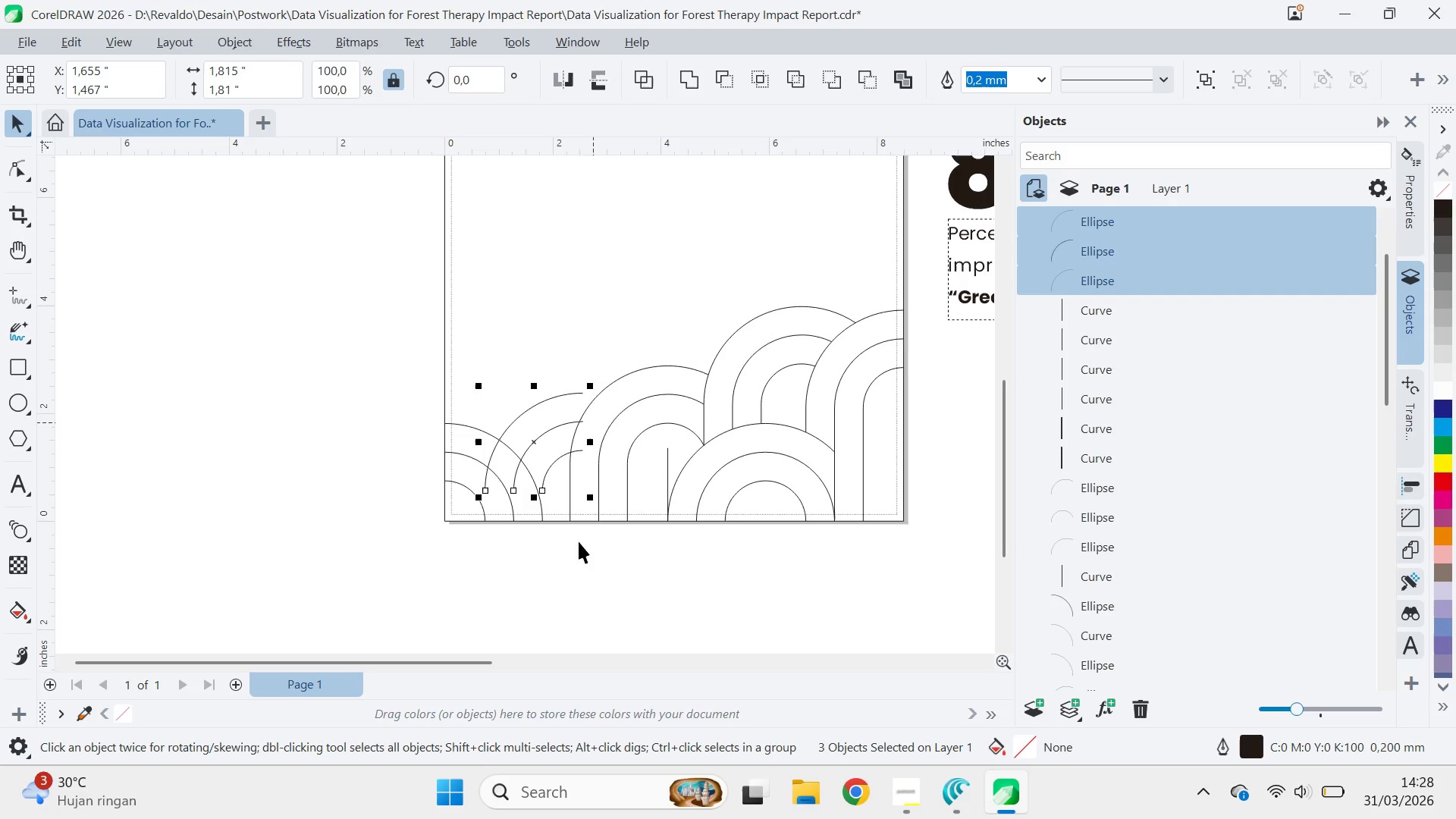 
left_click([579, 550])
 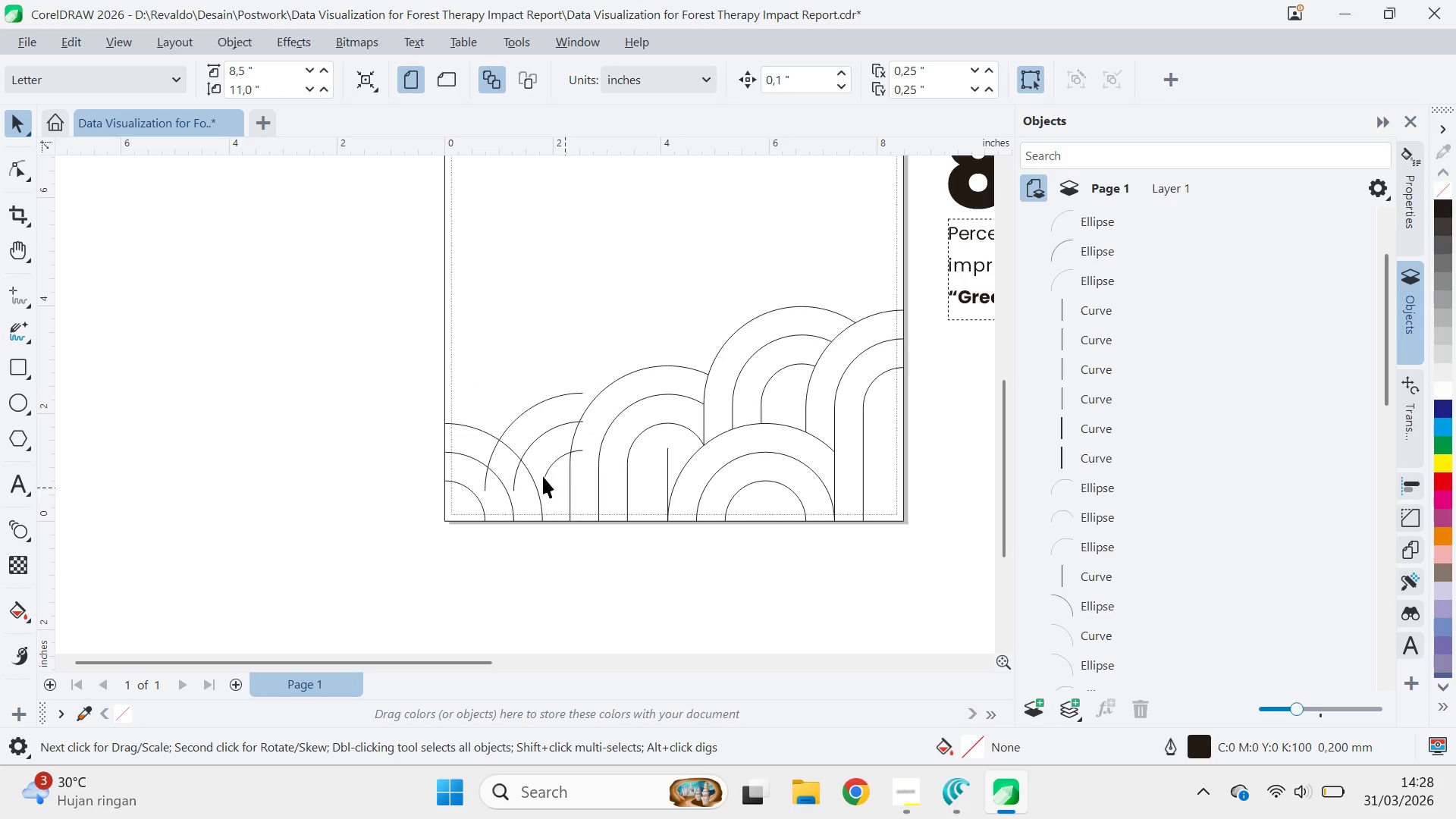 
key(A)
 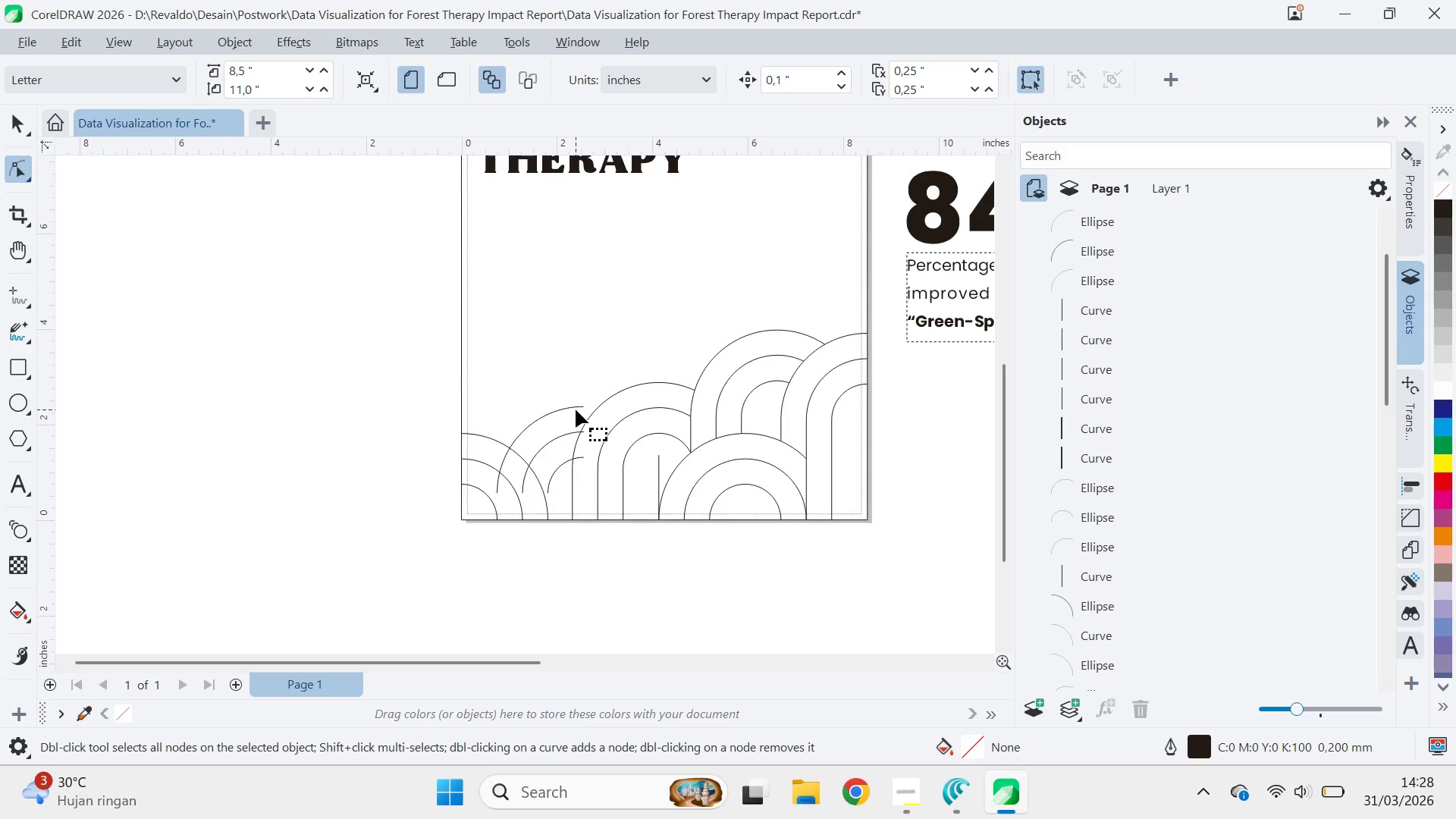 
scroll: coordinate [532, 480], scroll_direction: down, amount: 1.0
 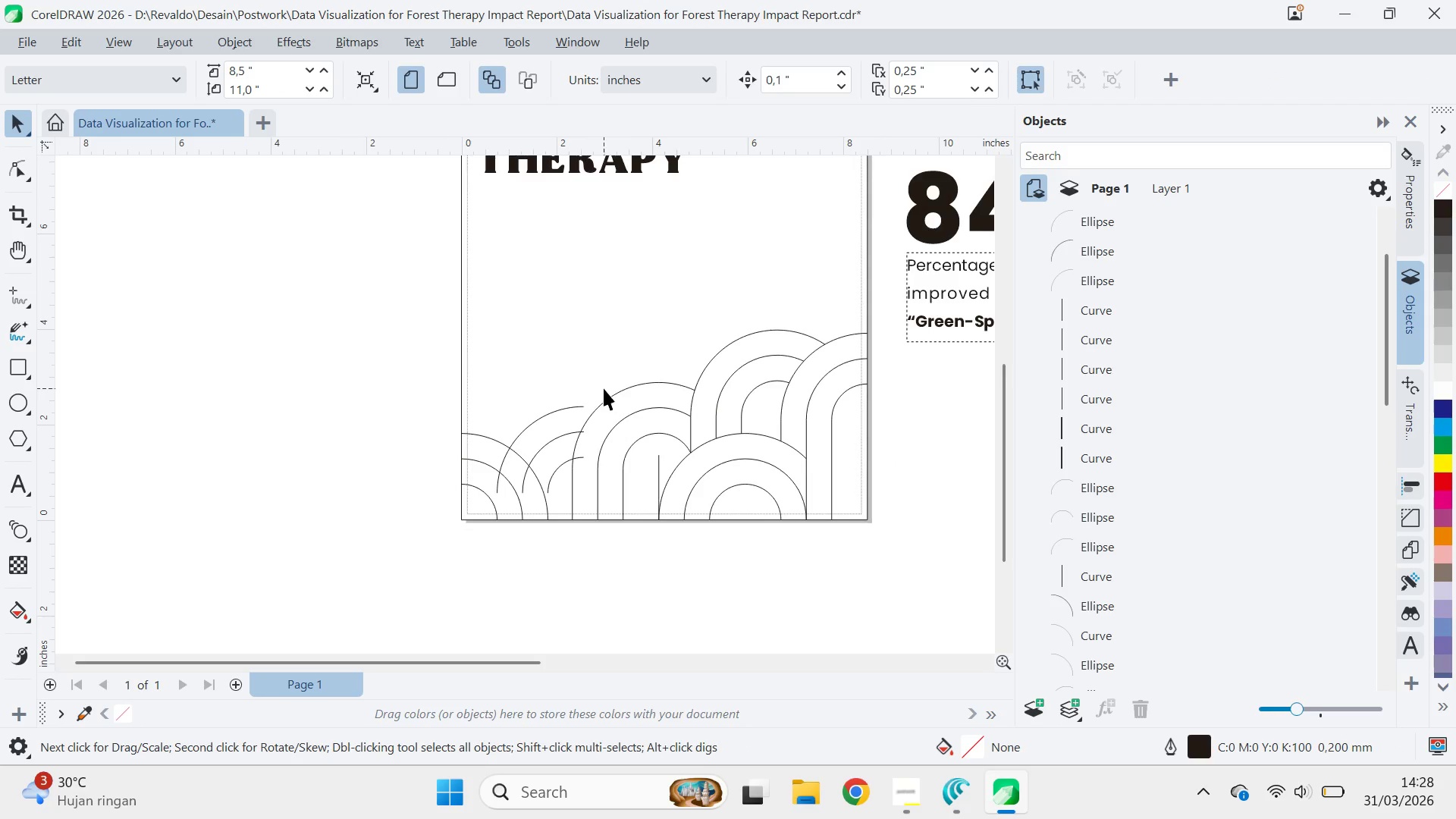 
left_click([576, 410])
 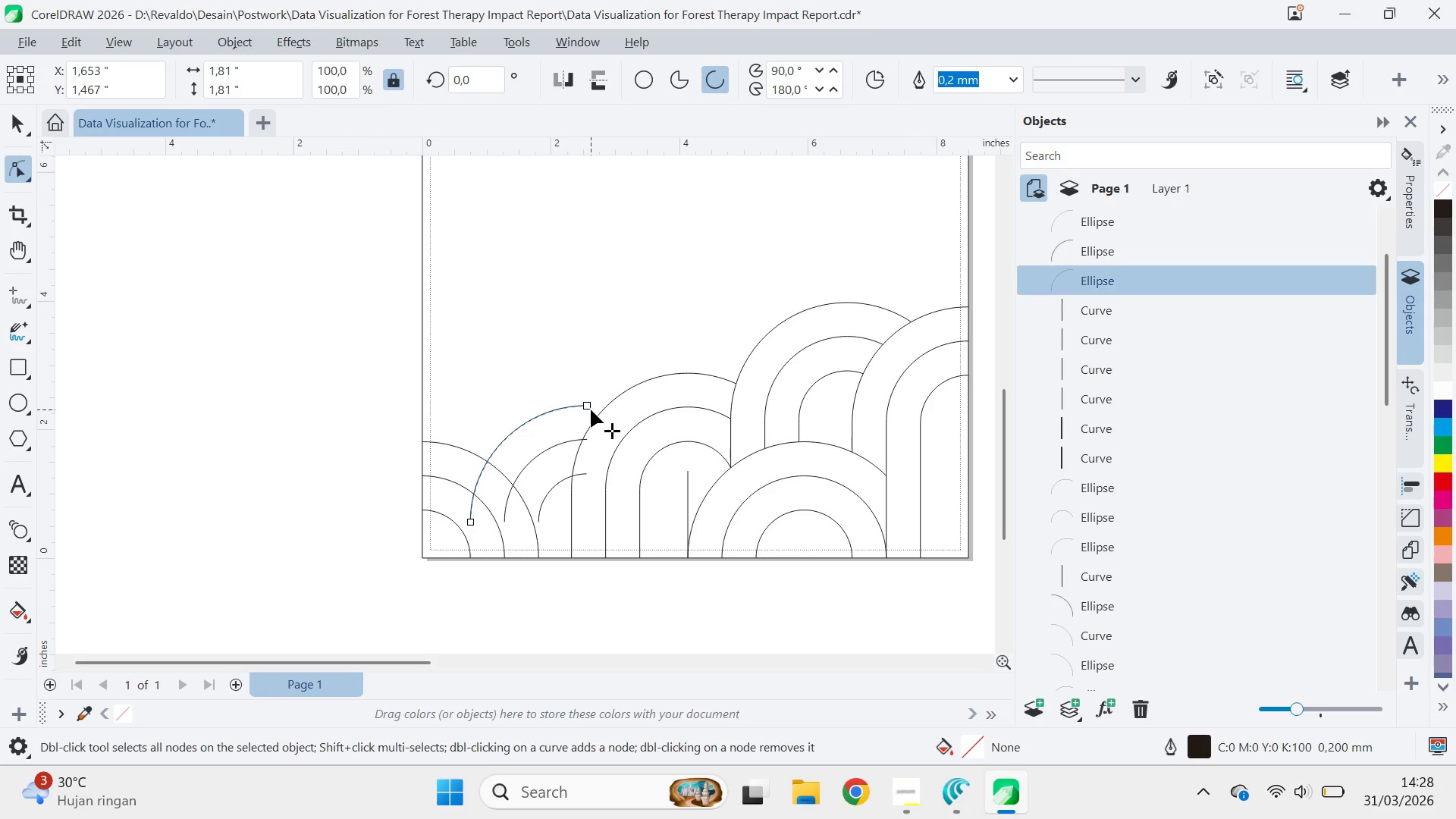 
left_click_drag(start_coordinate=[591, 410], to_coordinate=[617, 418])
 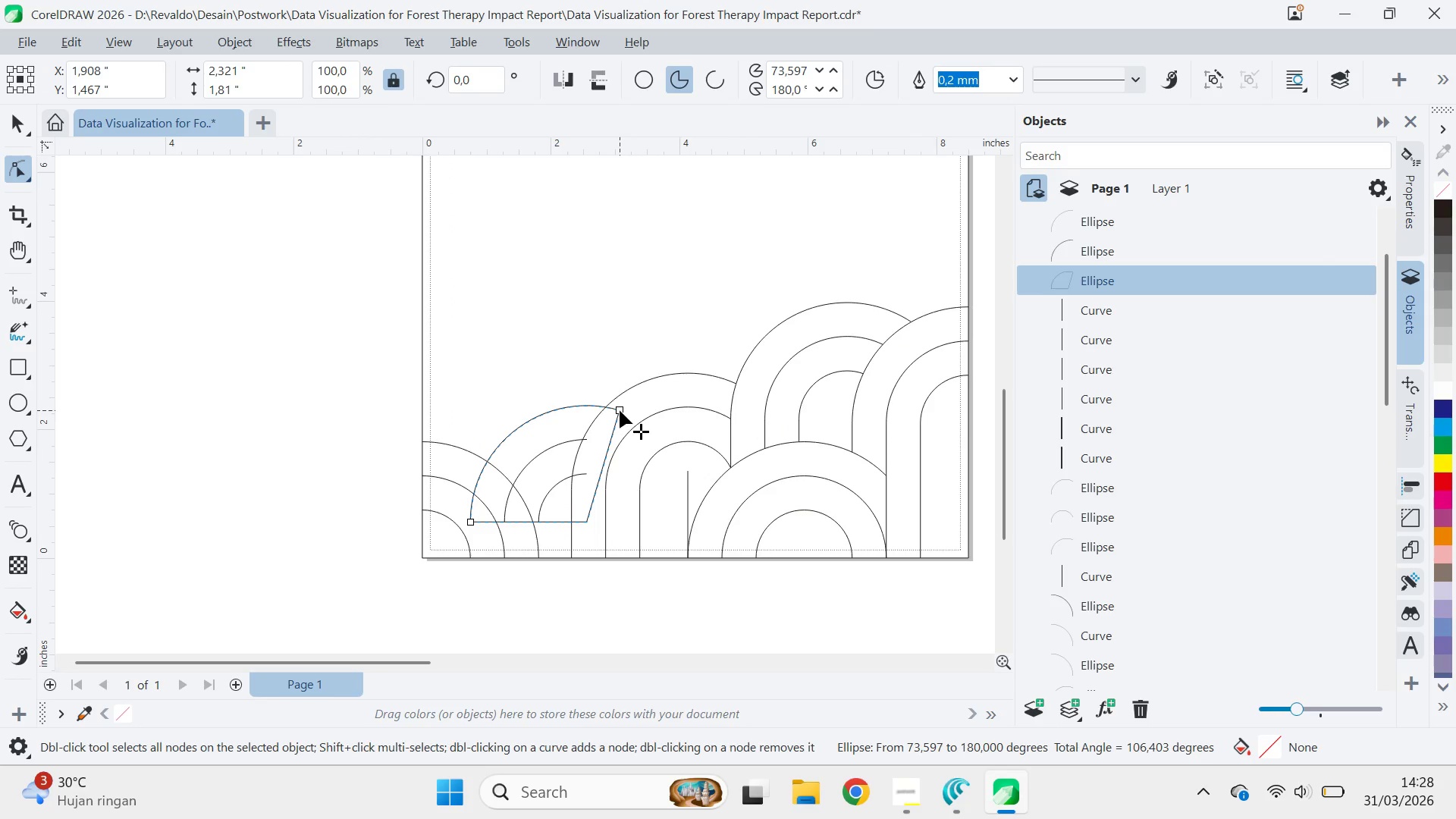 
scroll: coordinate [575, 410], scroll_direction: up, amount: 1.0
 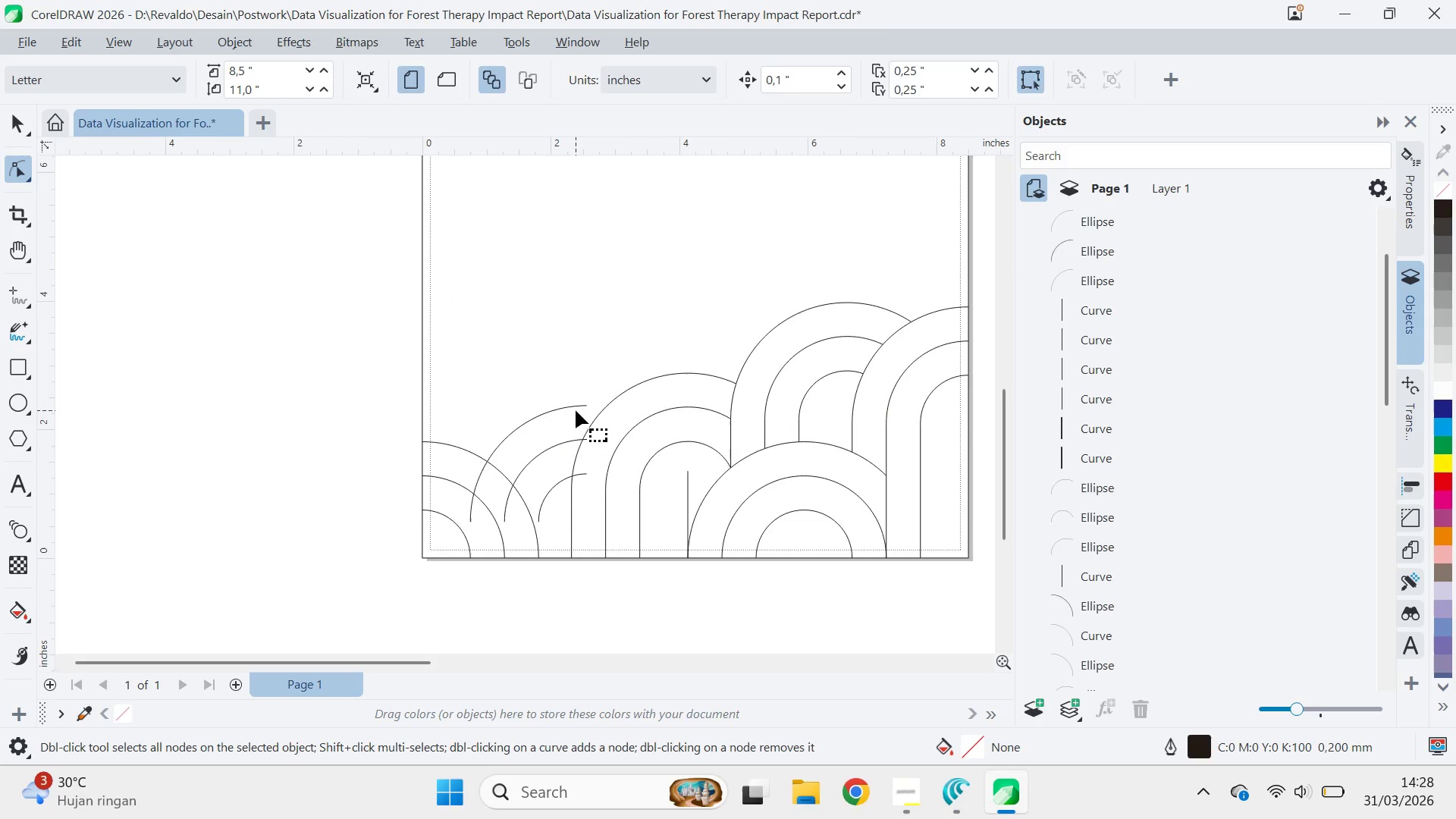 
left_click_drag(start_coordinate=[620, 410], to_coordinate=[603, 406])
 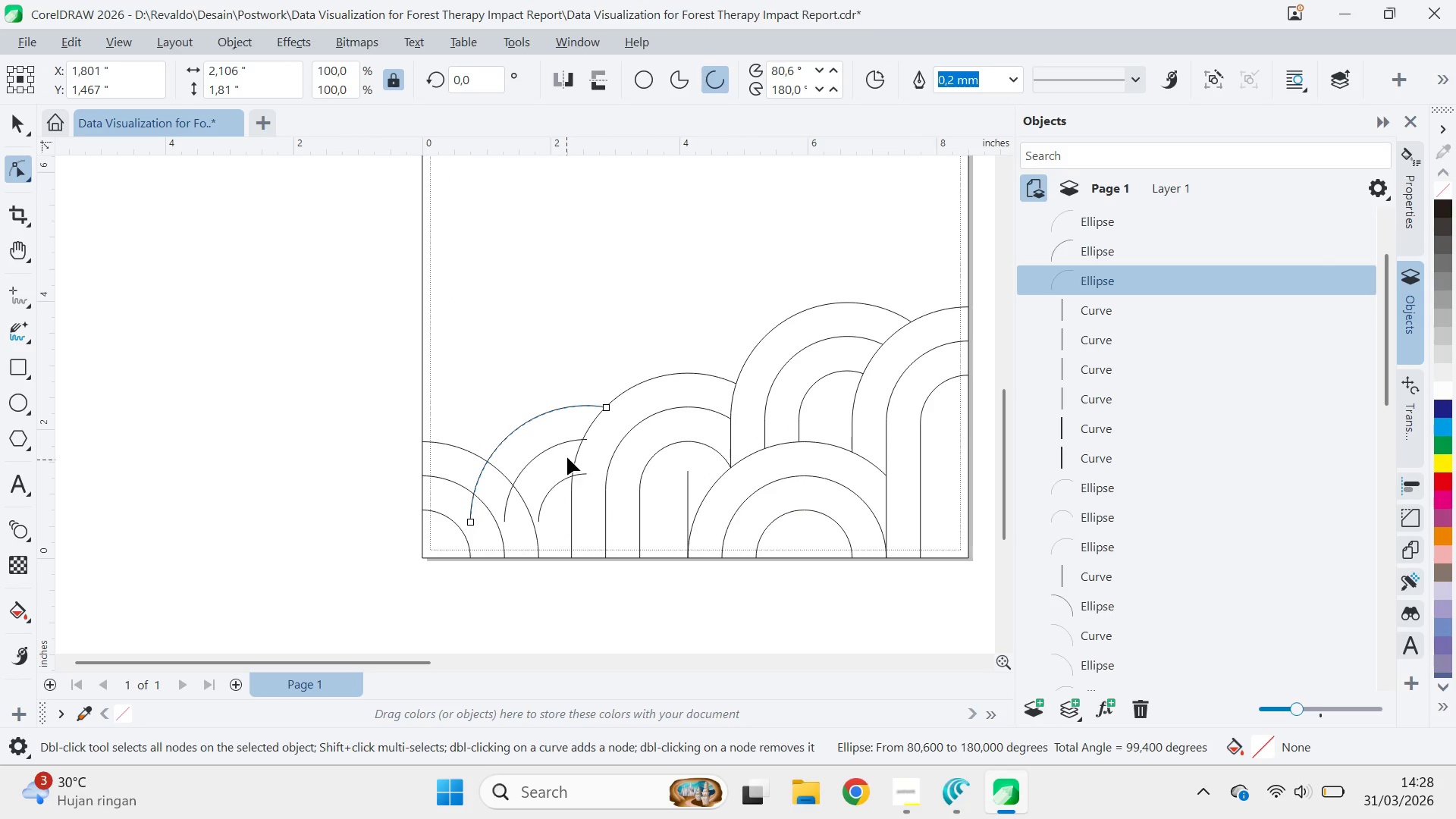 
left_click([572, 444])
 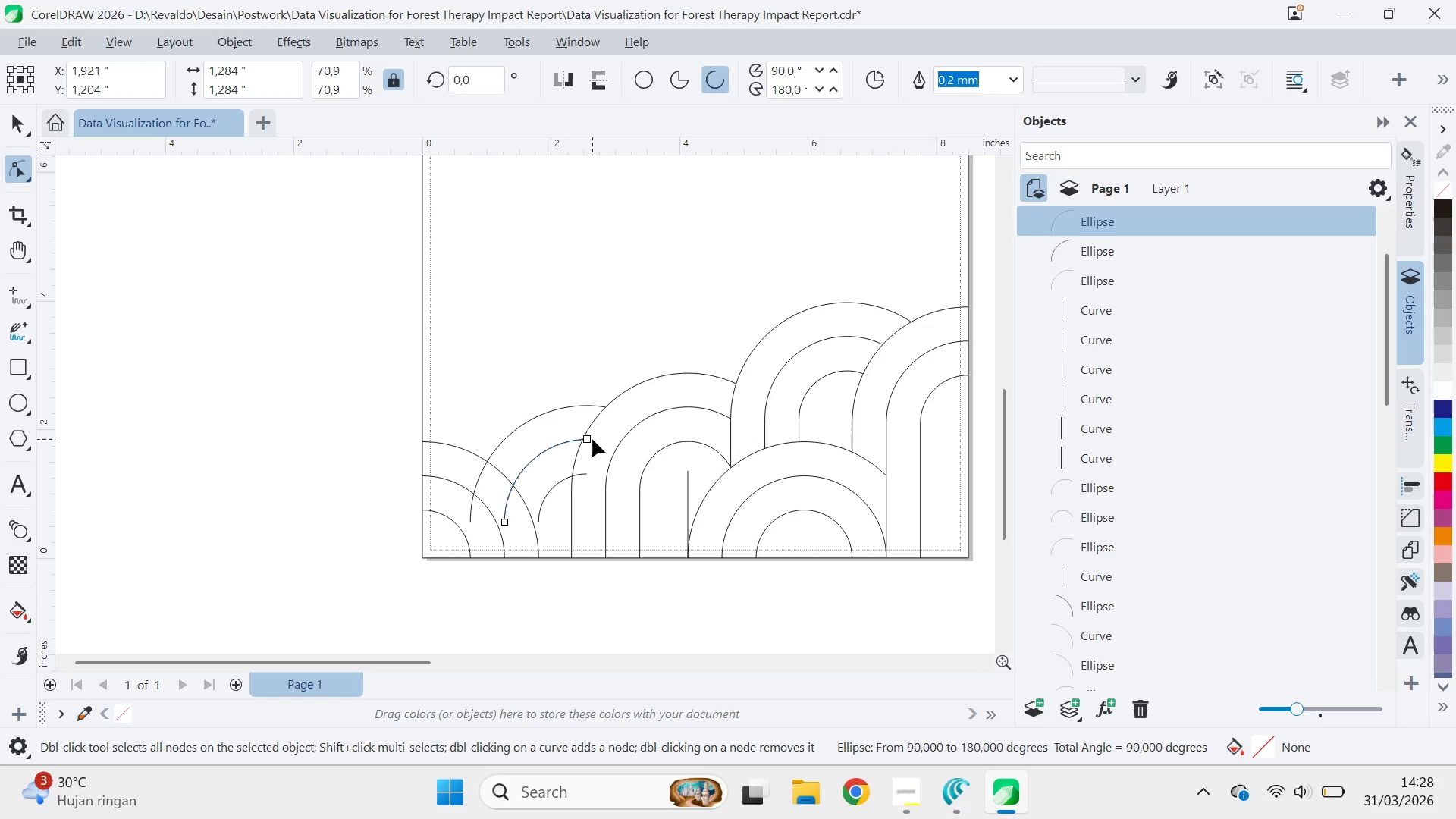 
left_click_drag(start_coordinate=[592, 439], to_coordinate=[582, 439])
 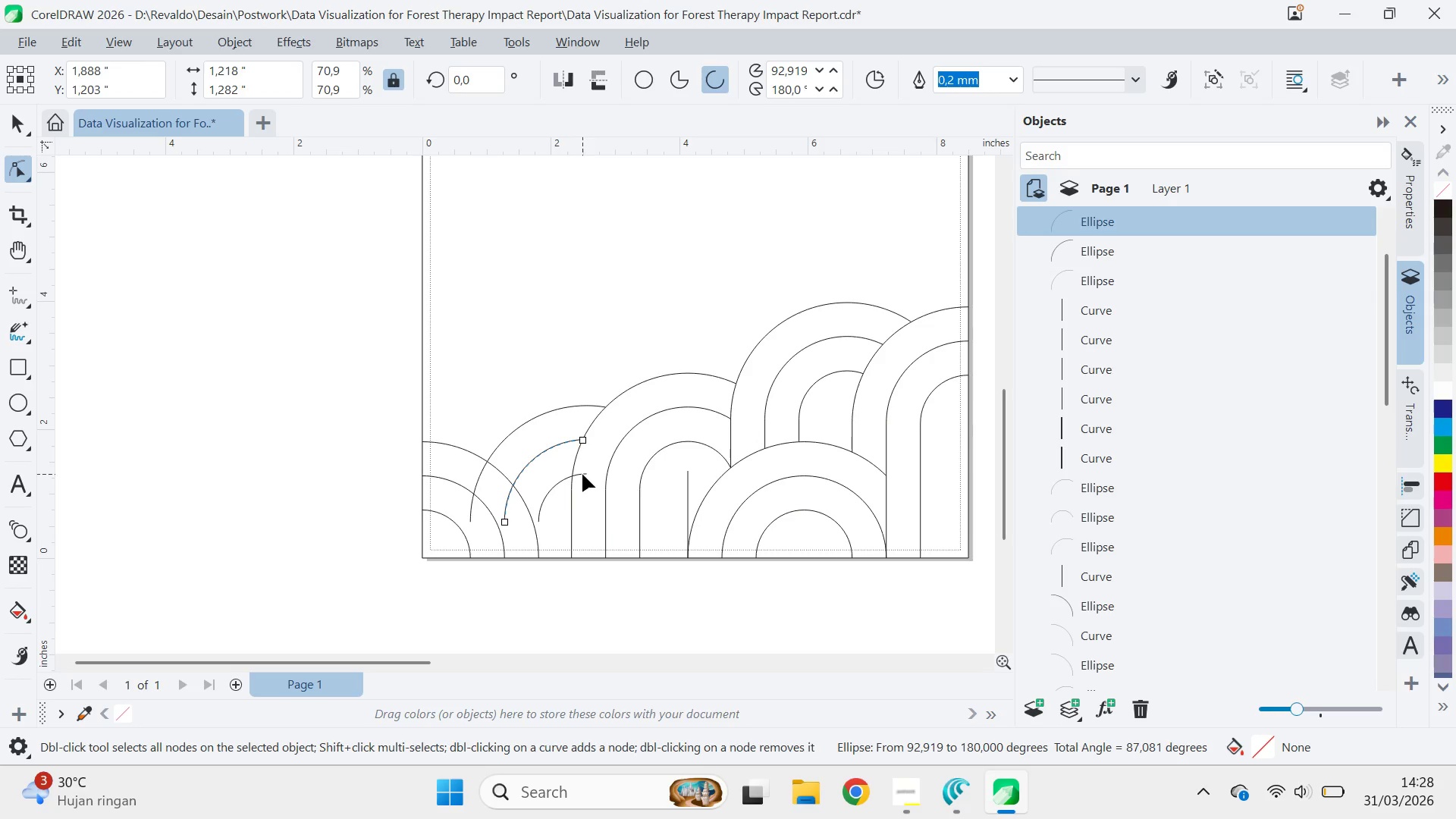 
left_click([582, 474])
 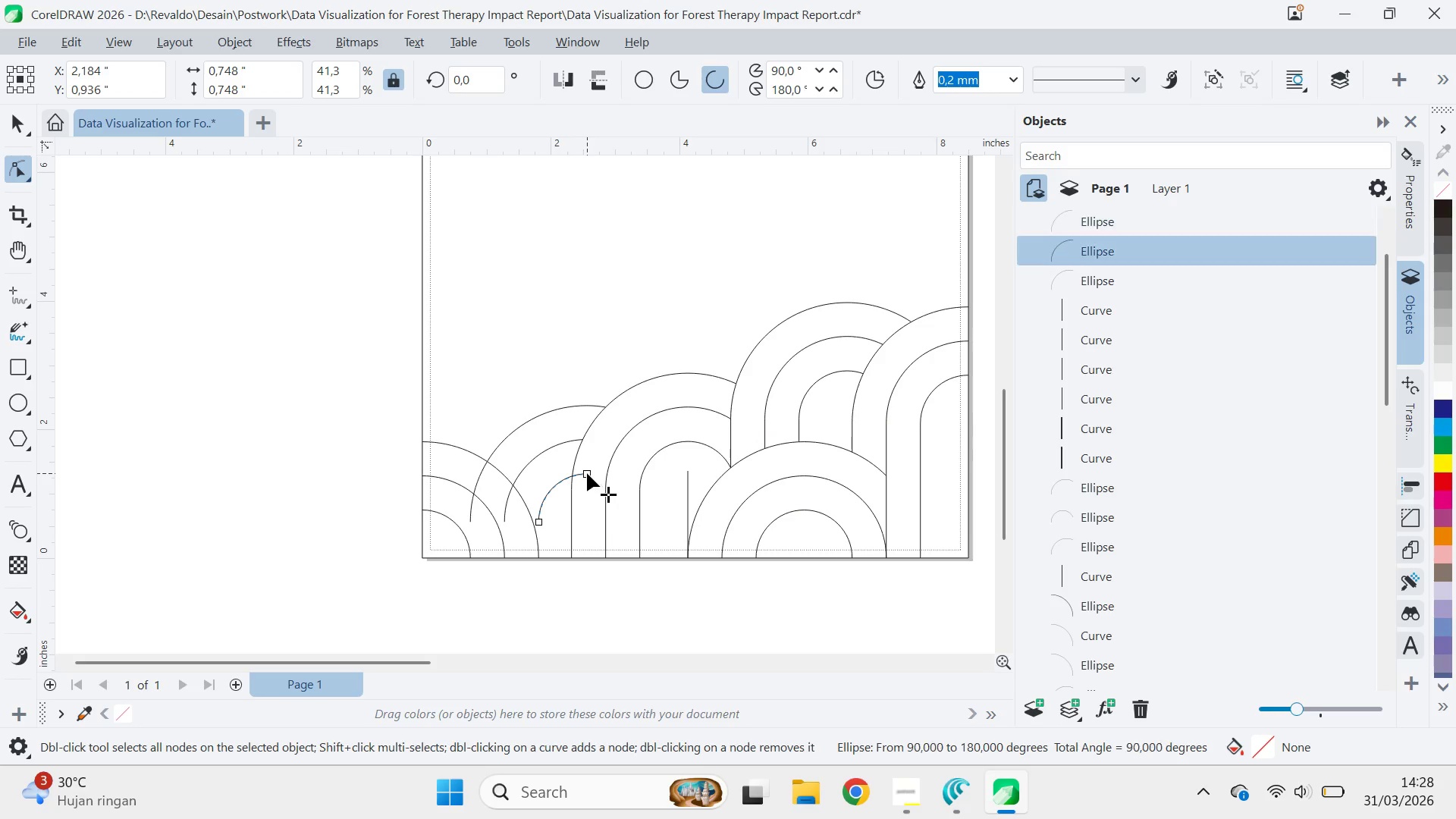 
left_click_drag(start_coordinate=[587, 473], to_coordinate=[574, 475])
 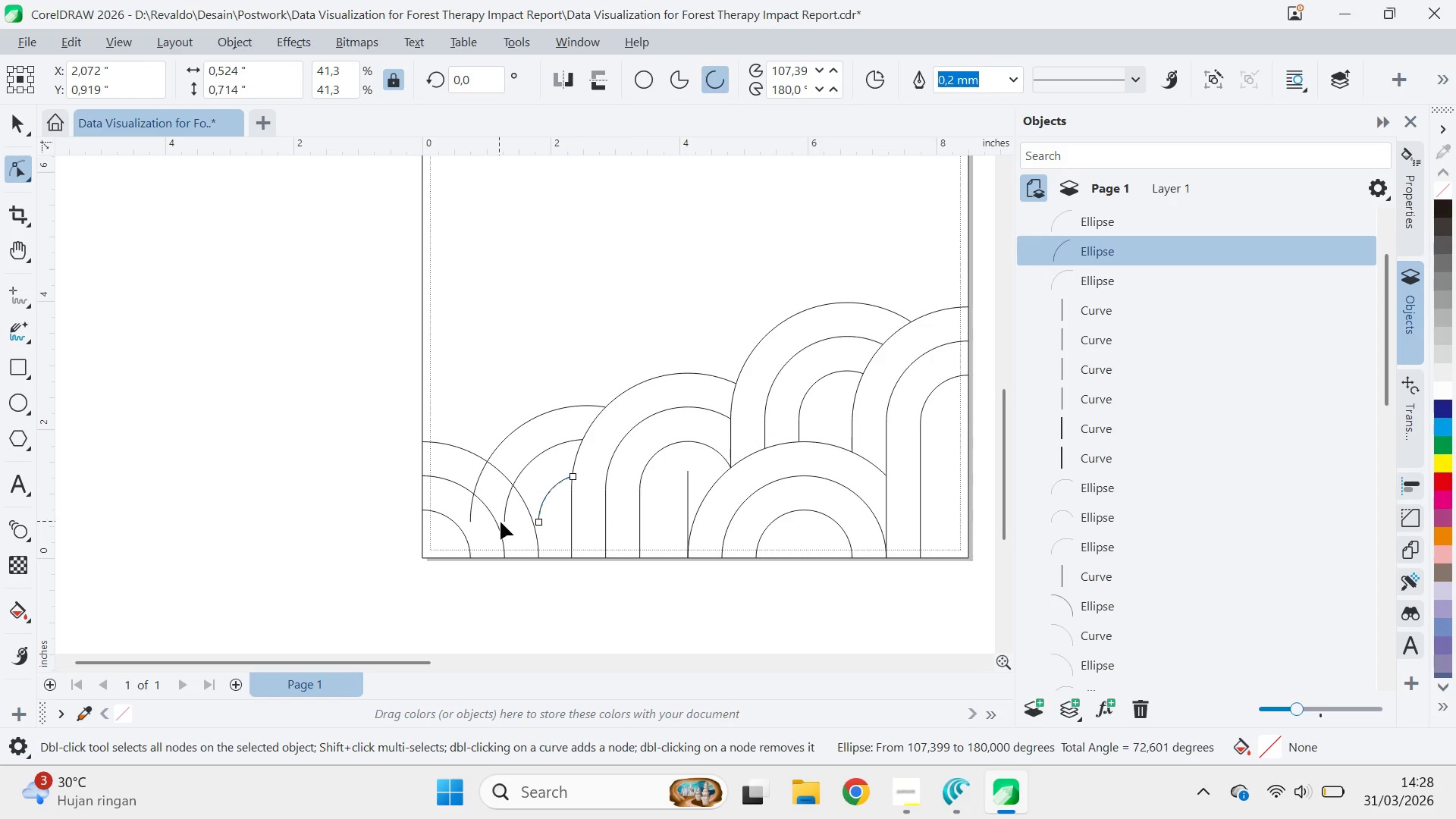 
left_click([504, 524])
 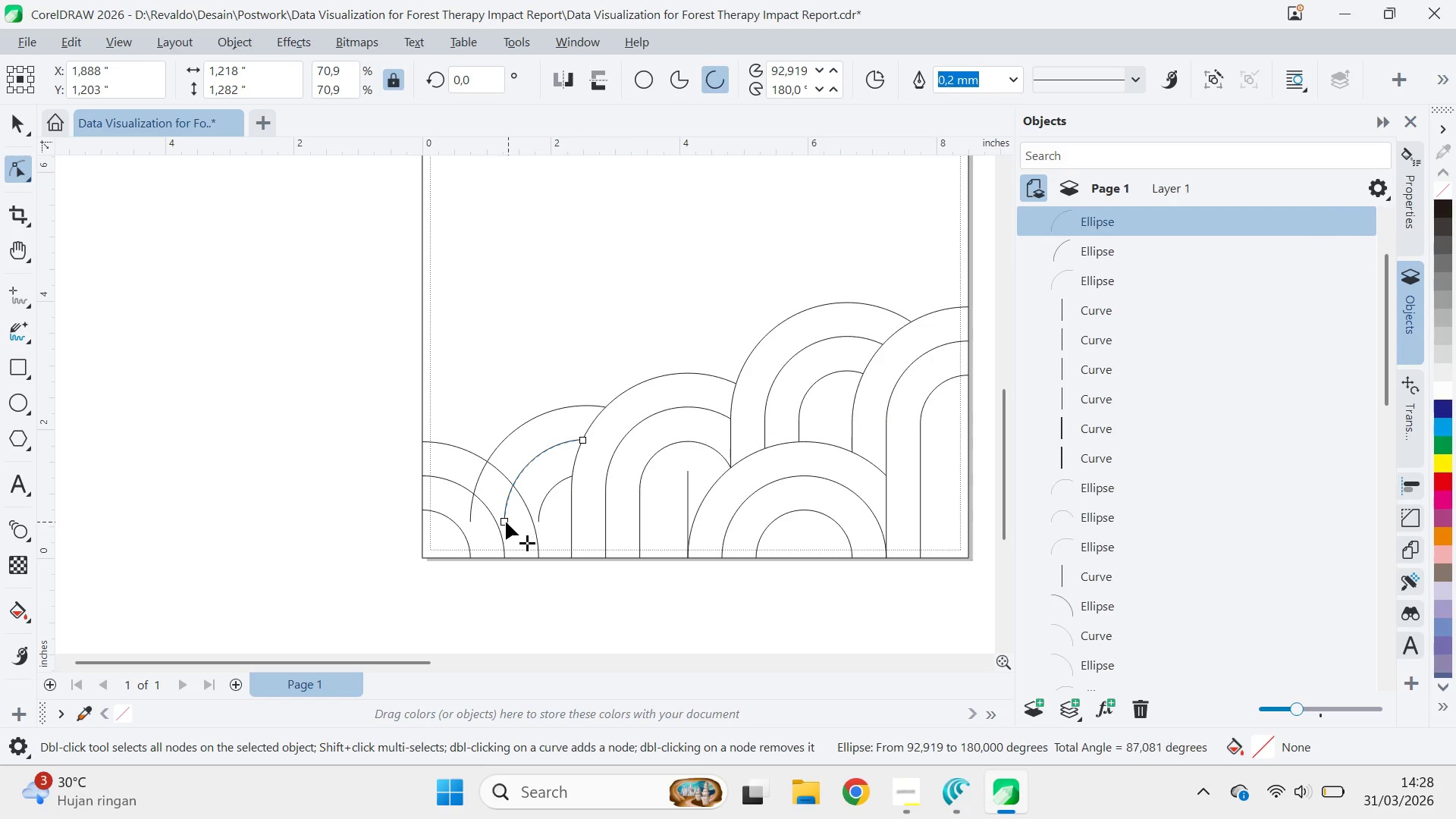 
left_click_drag(start_coordinate=[506, 522], to_coordinate=[515, 485])
 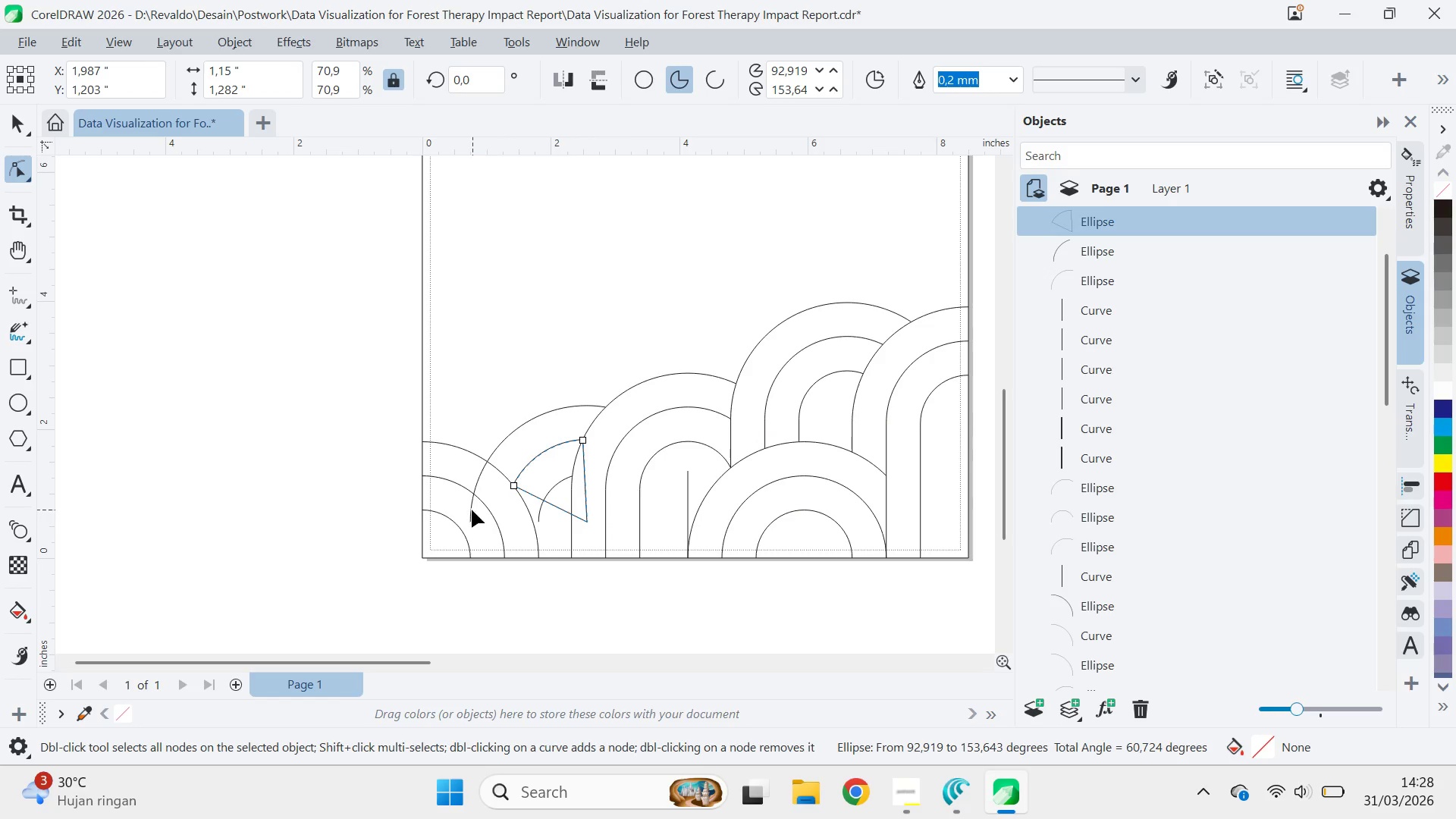 
left_click([472, 510])
 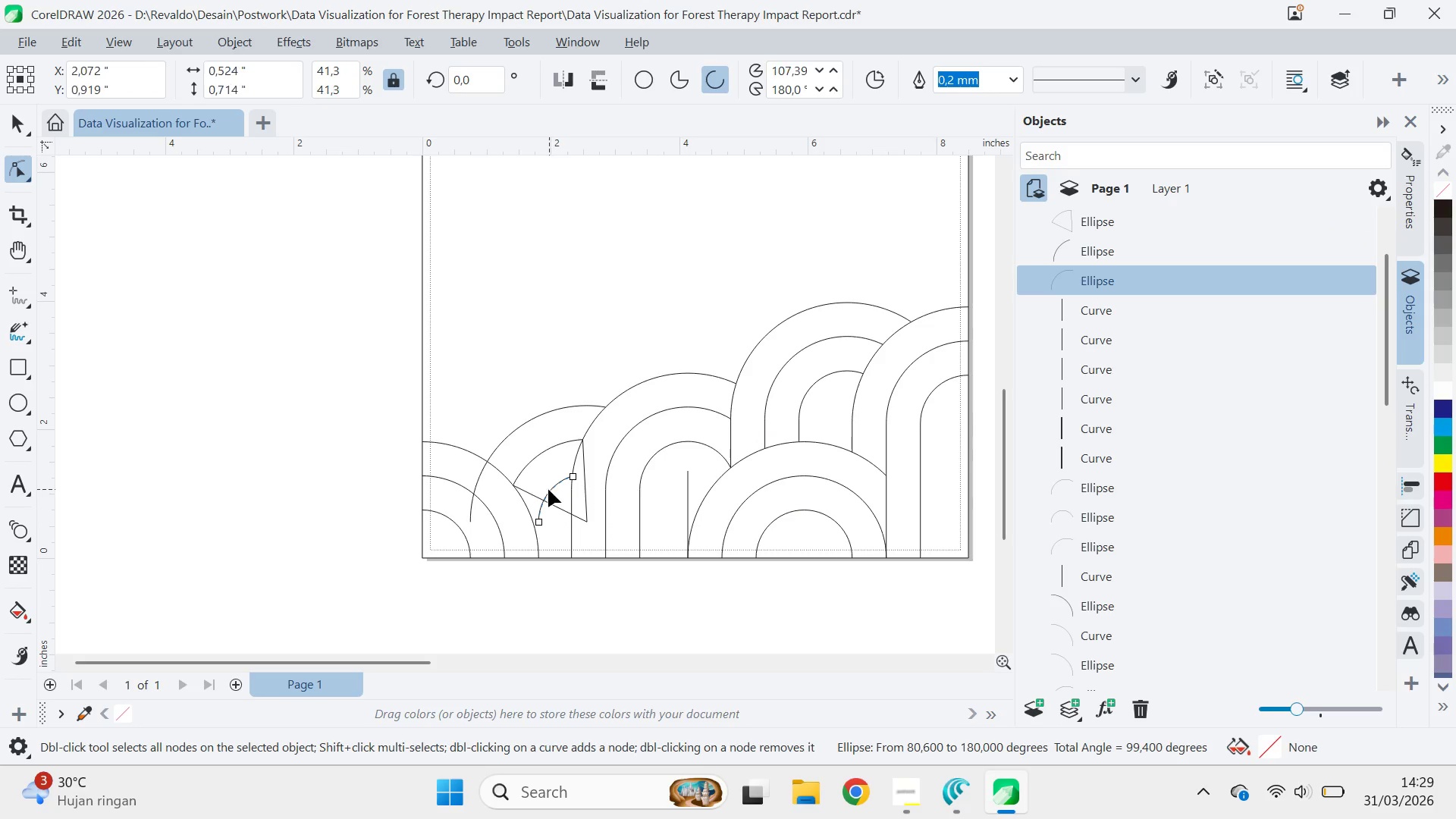 
left_click([536, 465])
 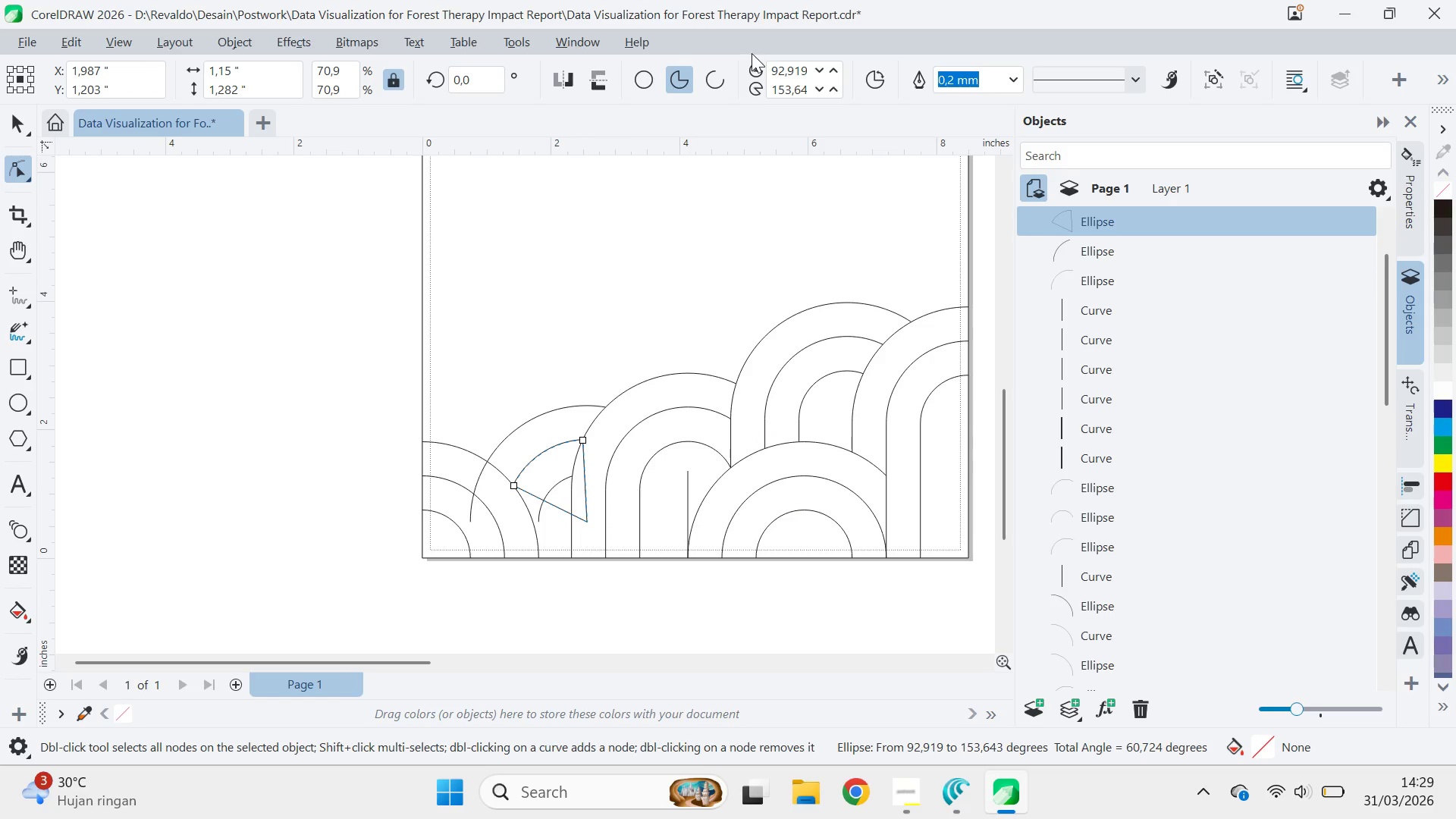 
left_click([717, 89])
 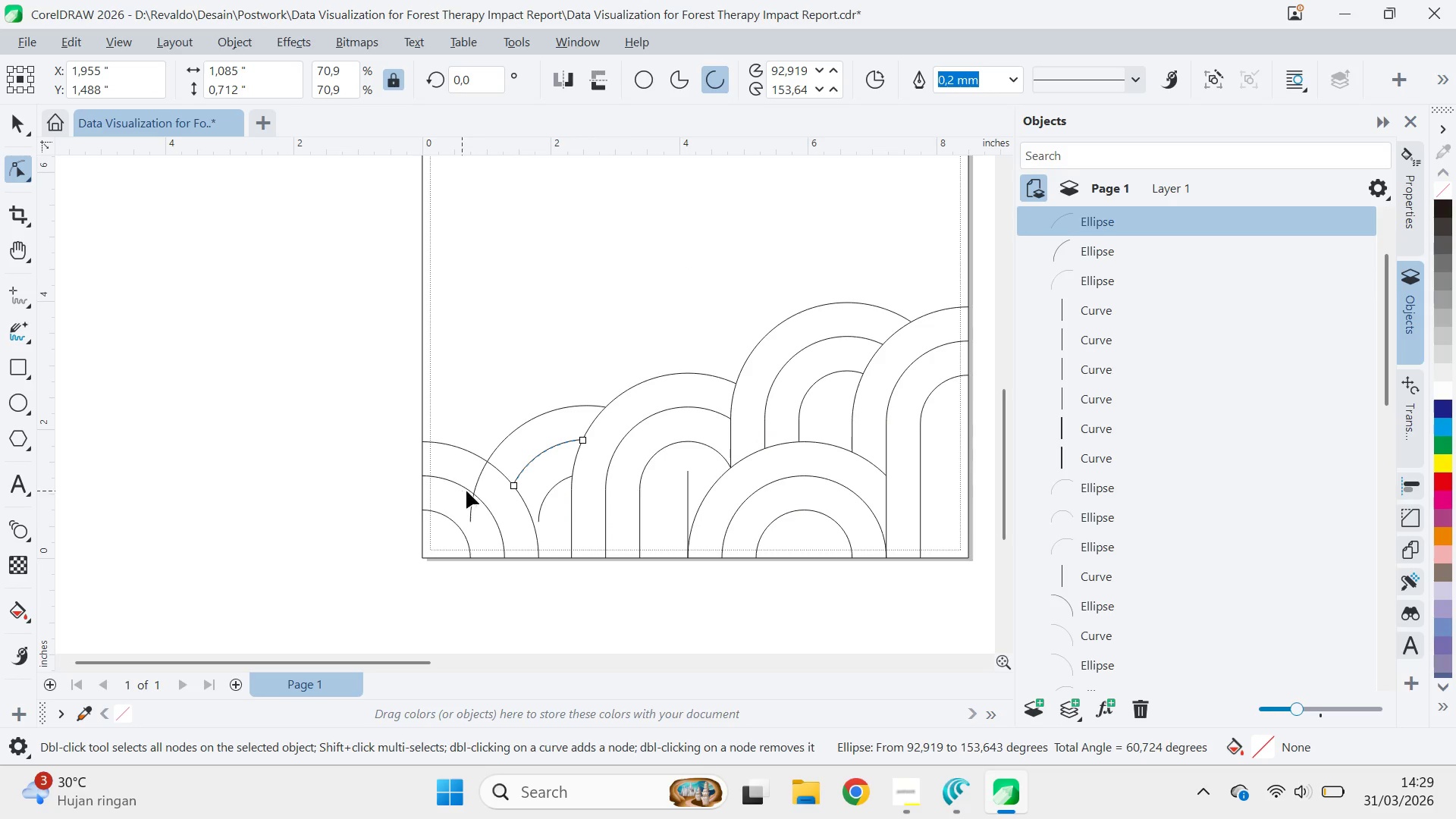 
left_click([480, 483])
 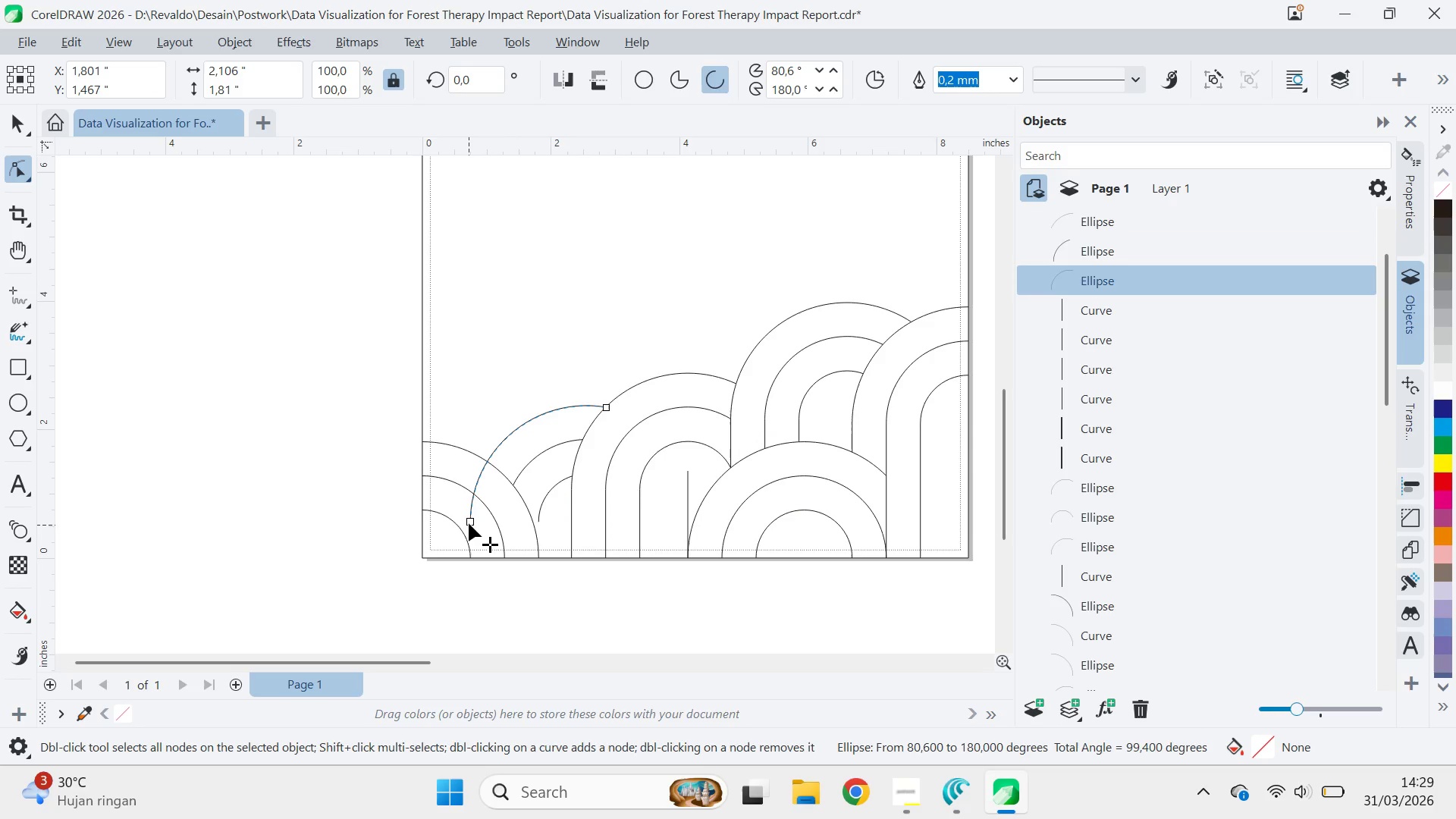 
left_click_drag(start_coordinate=[469, 522], to_coordinate=[475, 504])
 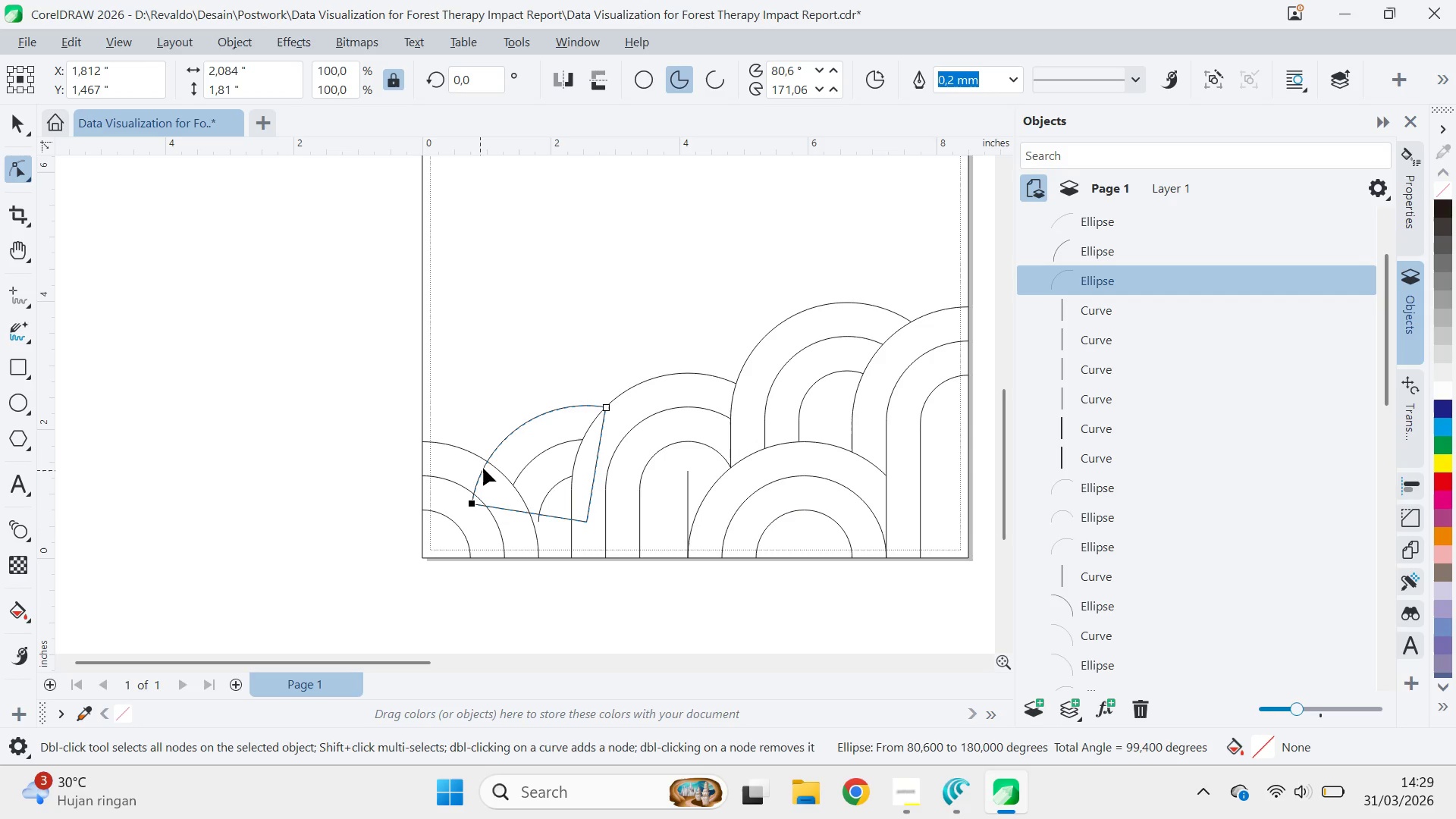 
left_click_drag(start_coordinate=[484, 468], to_coordinate=[491, 459])
 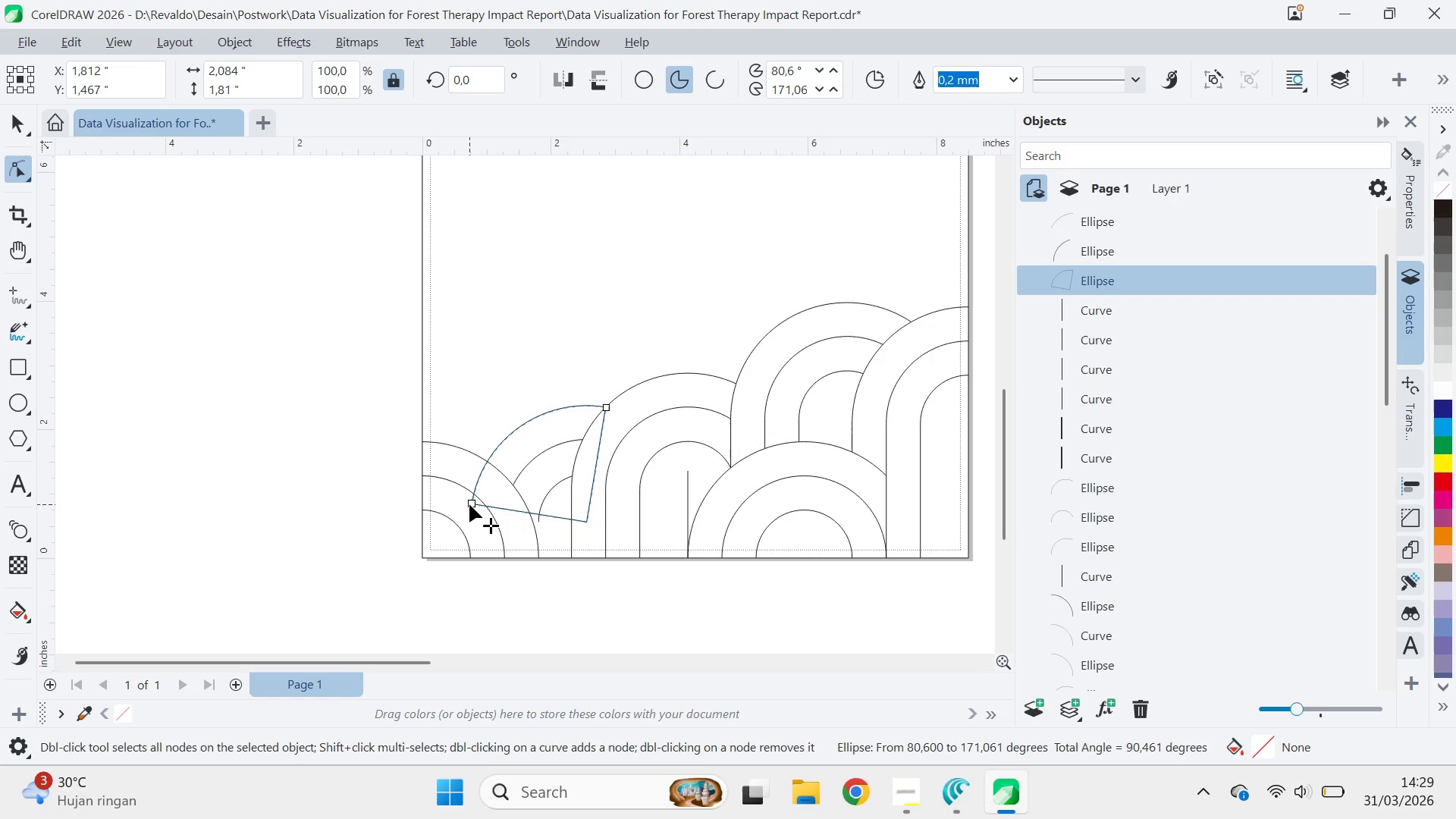 
left_click_drag(start_coordinate=[469, 504], to_coordinate=[485, 463])
 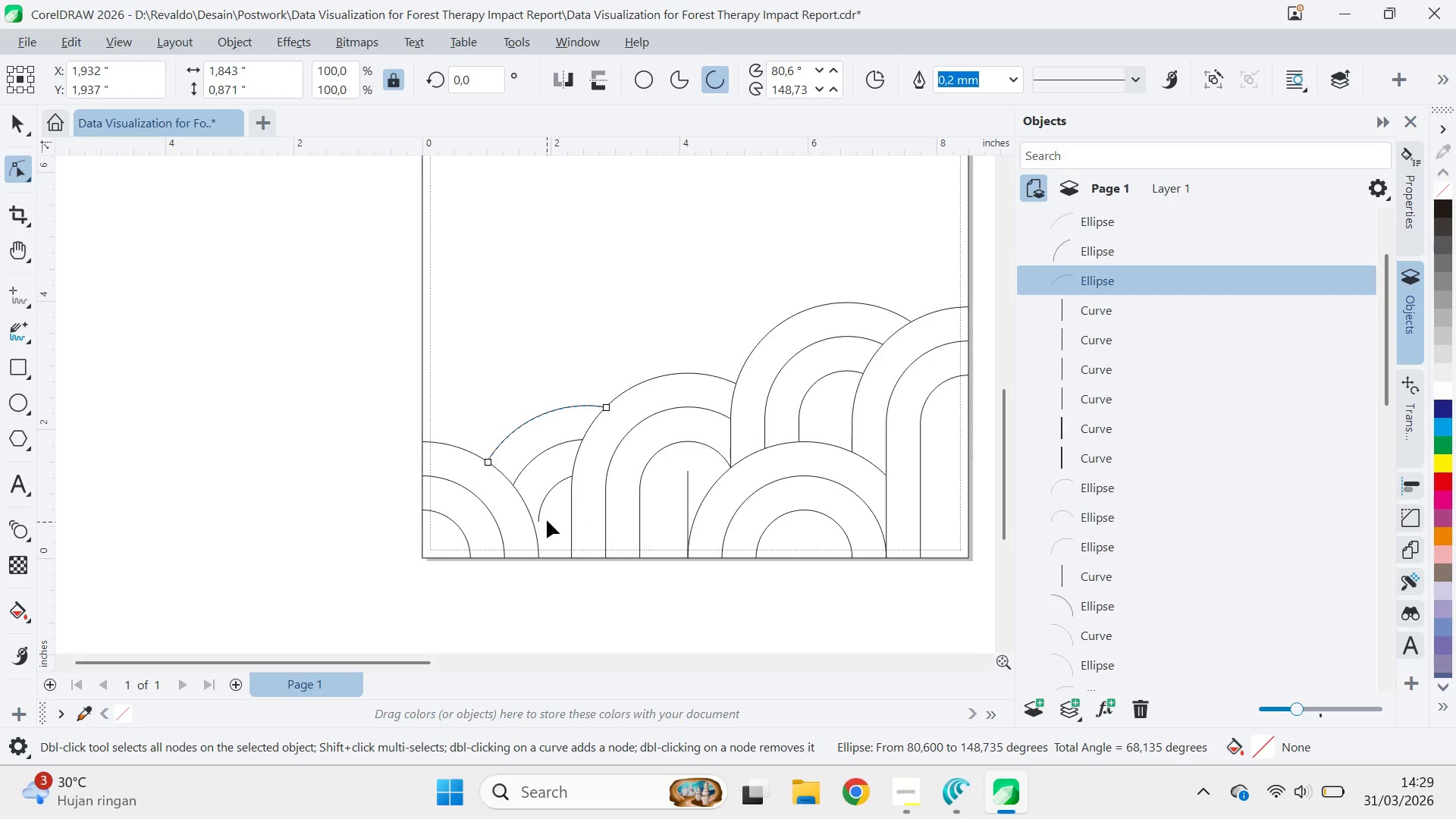 
key(V)
 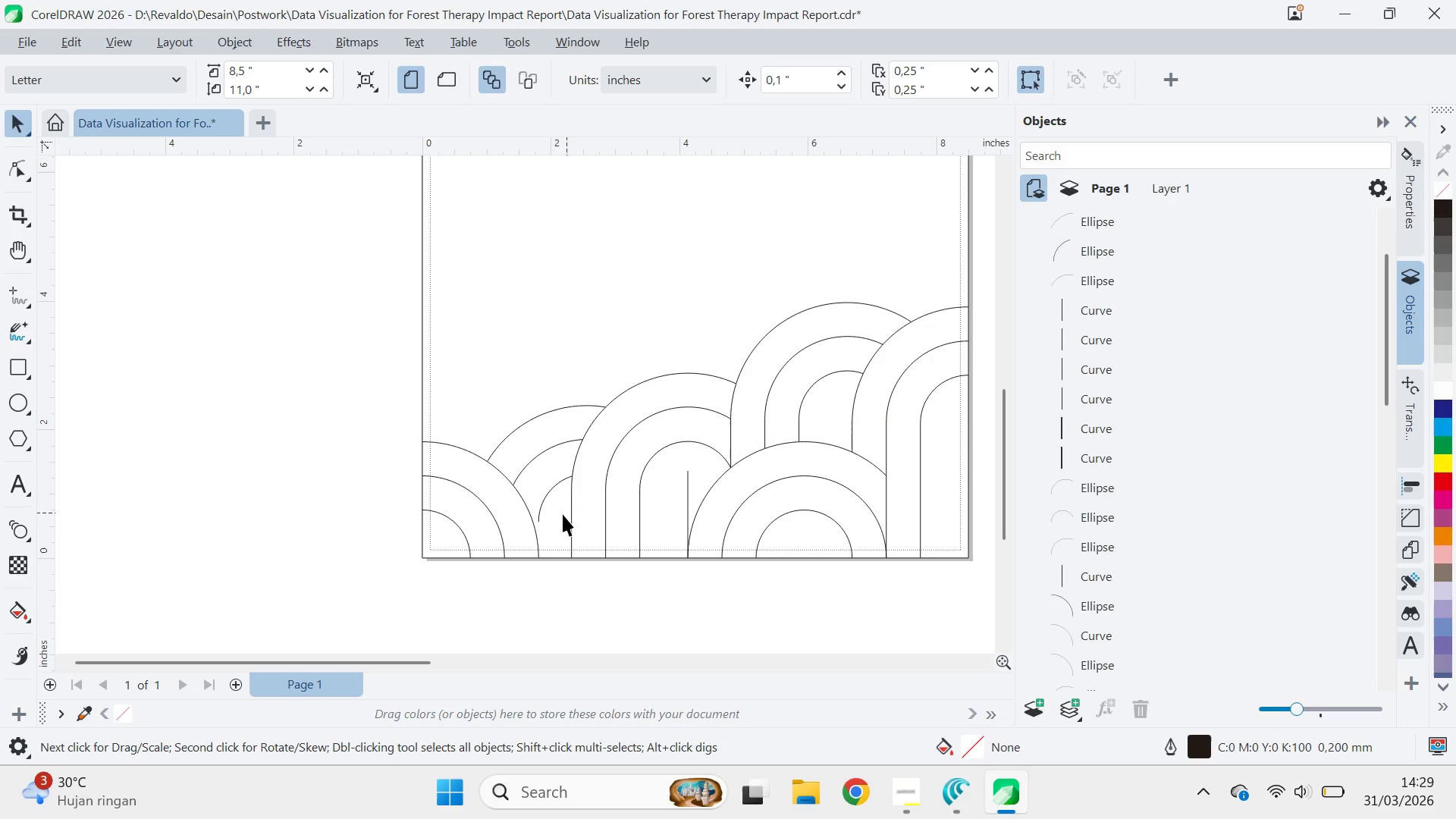 
left_click([575, 504])
 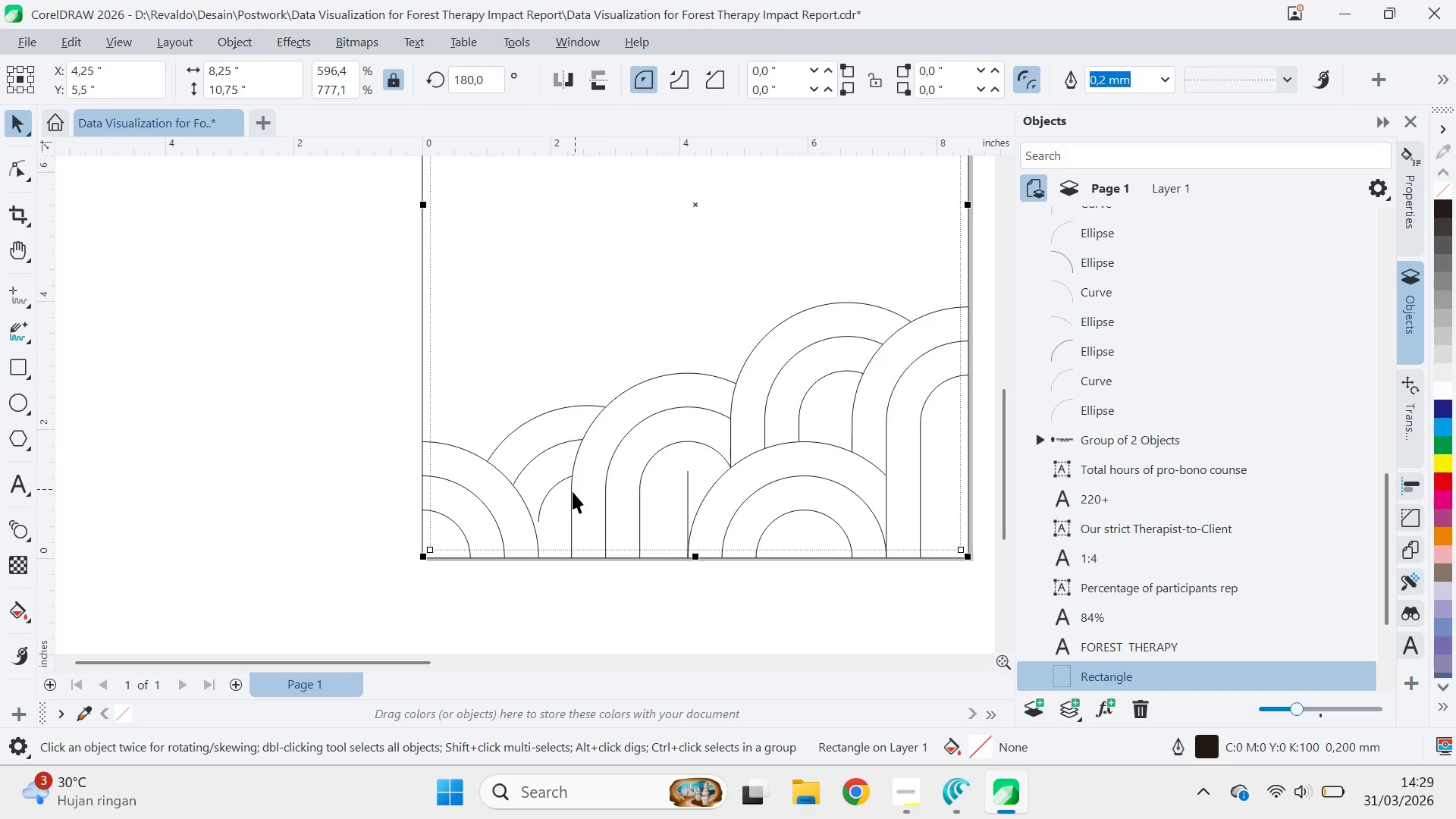 
left_click([573, 497])
 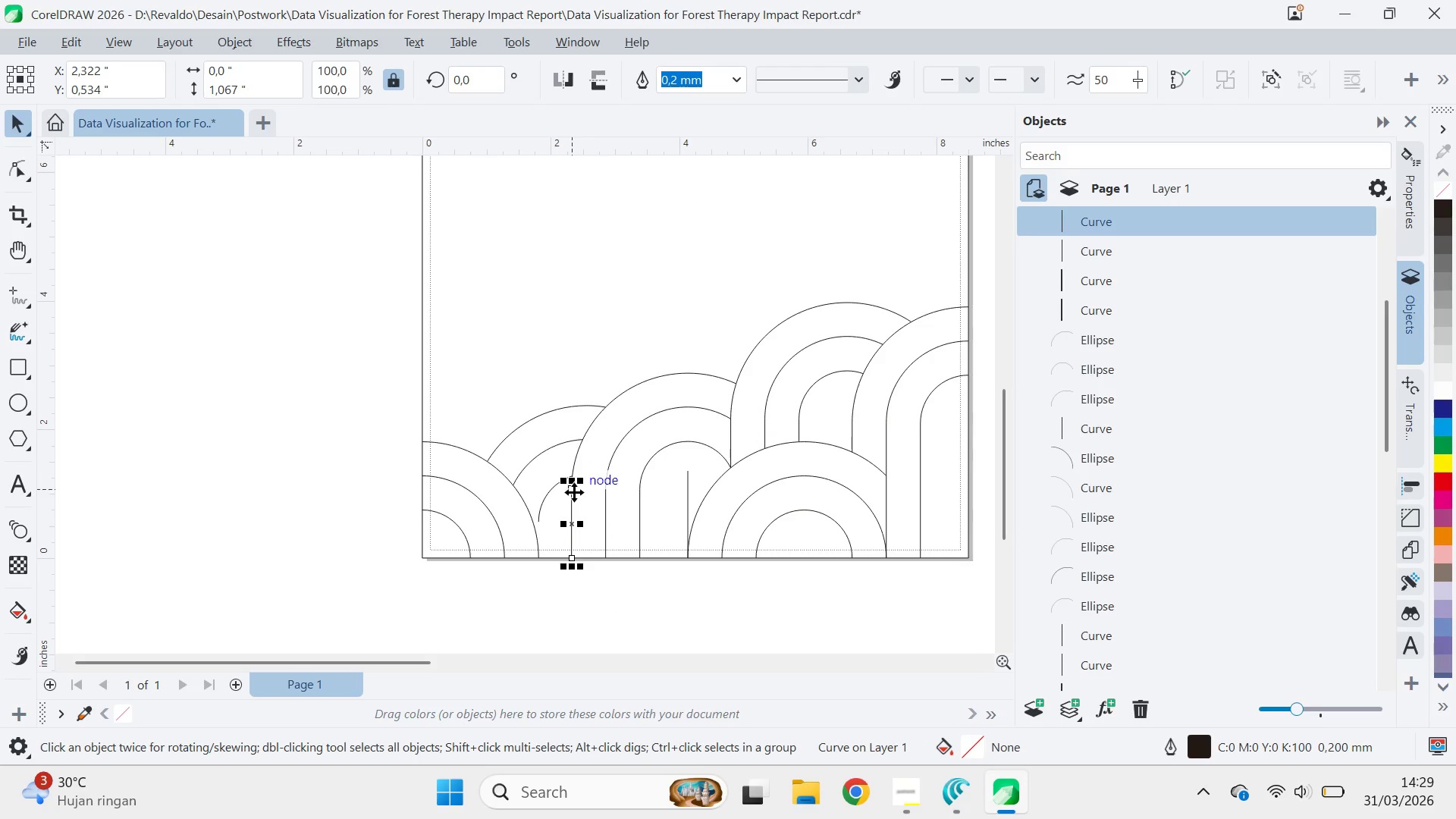 
left_click([571, 495])
 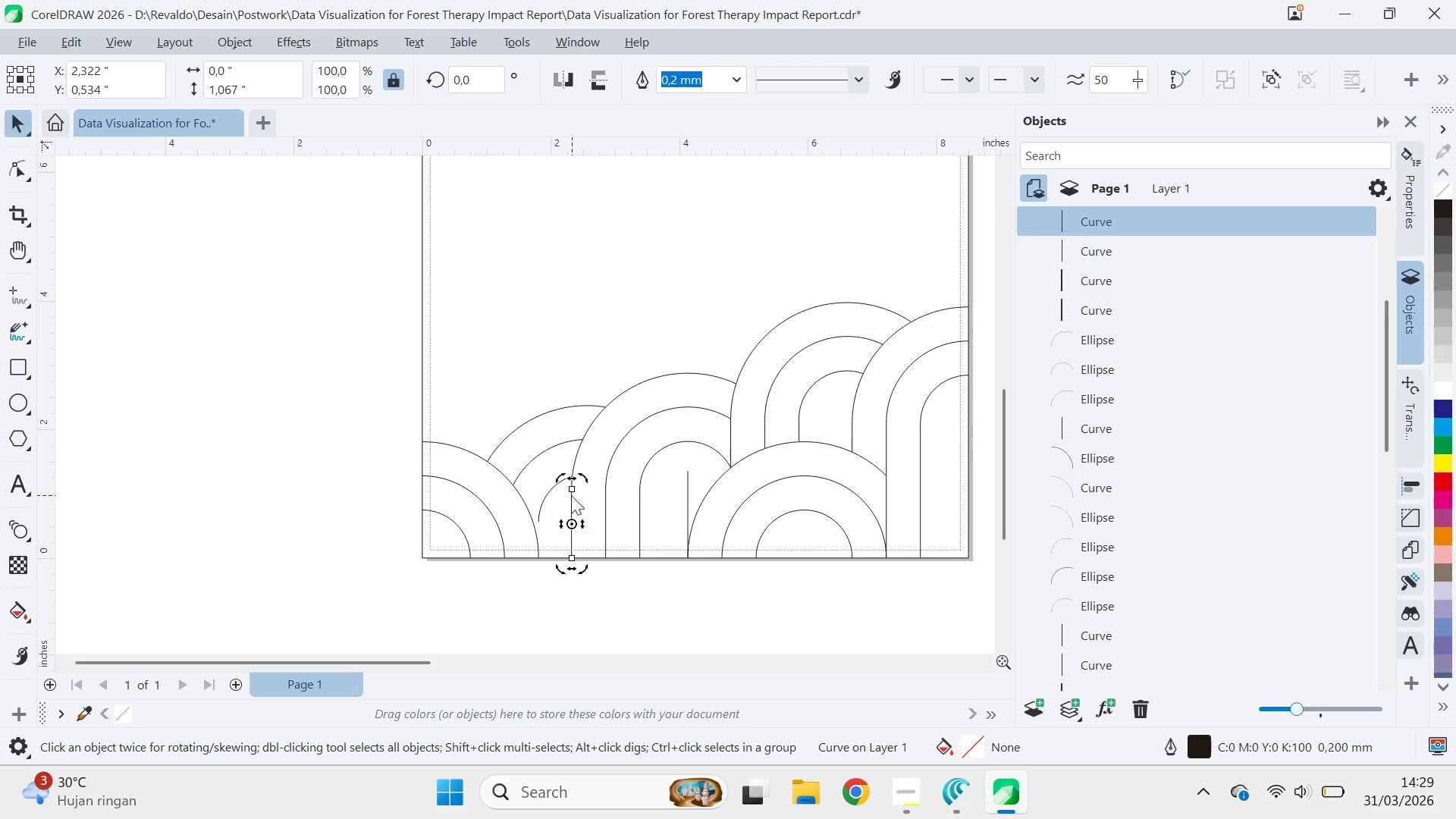 
left_click_drag(start_coordinate=[571, 495], to_coordinate=[548, 529])
 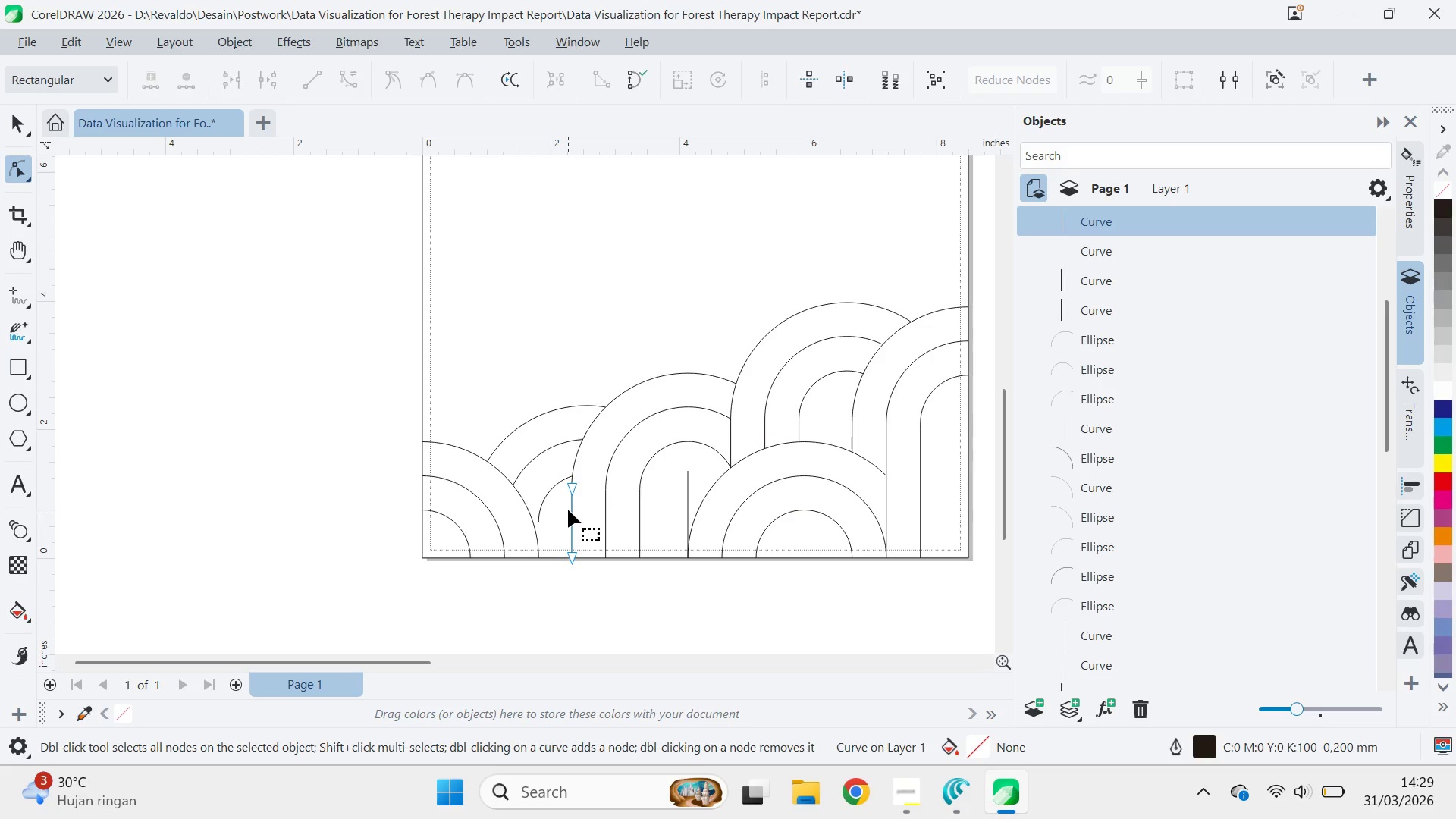 
key(V)
 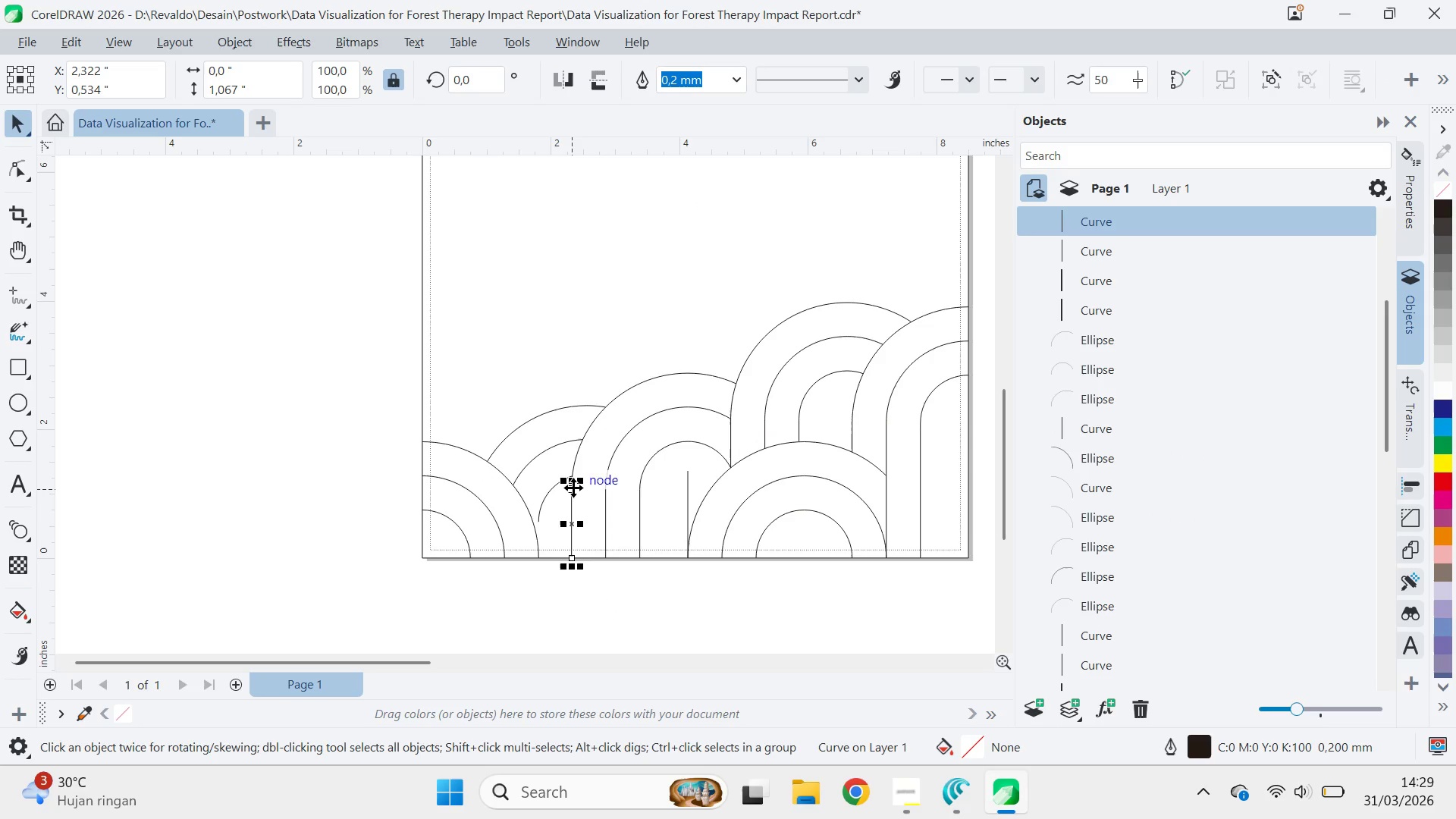 
left_click_drag(start_coordinate=[573, 488], to_coordinate=[541, 520])
 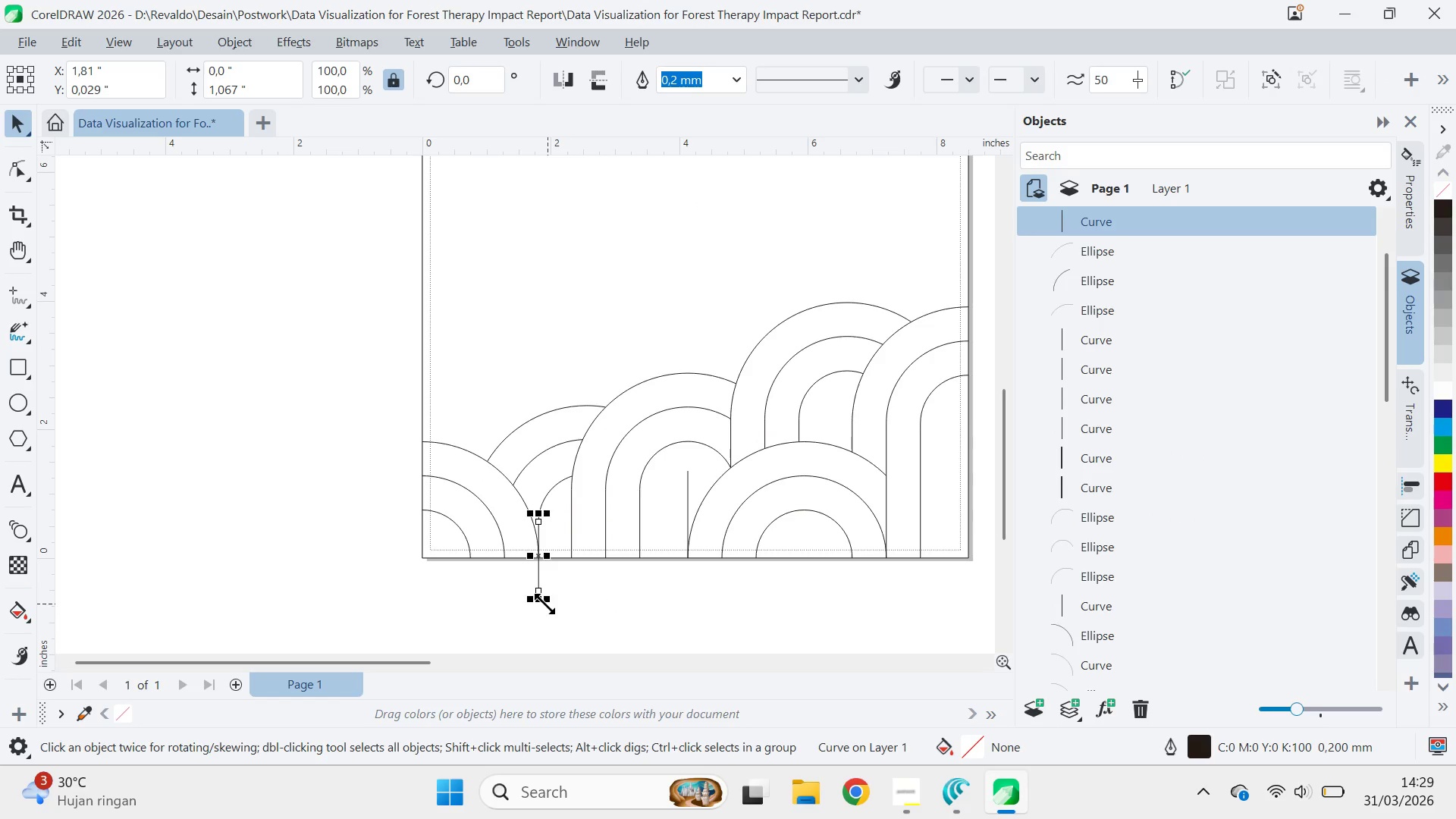 
right_click([541, 520])
 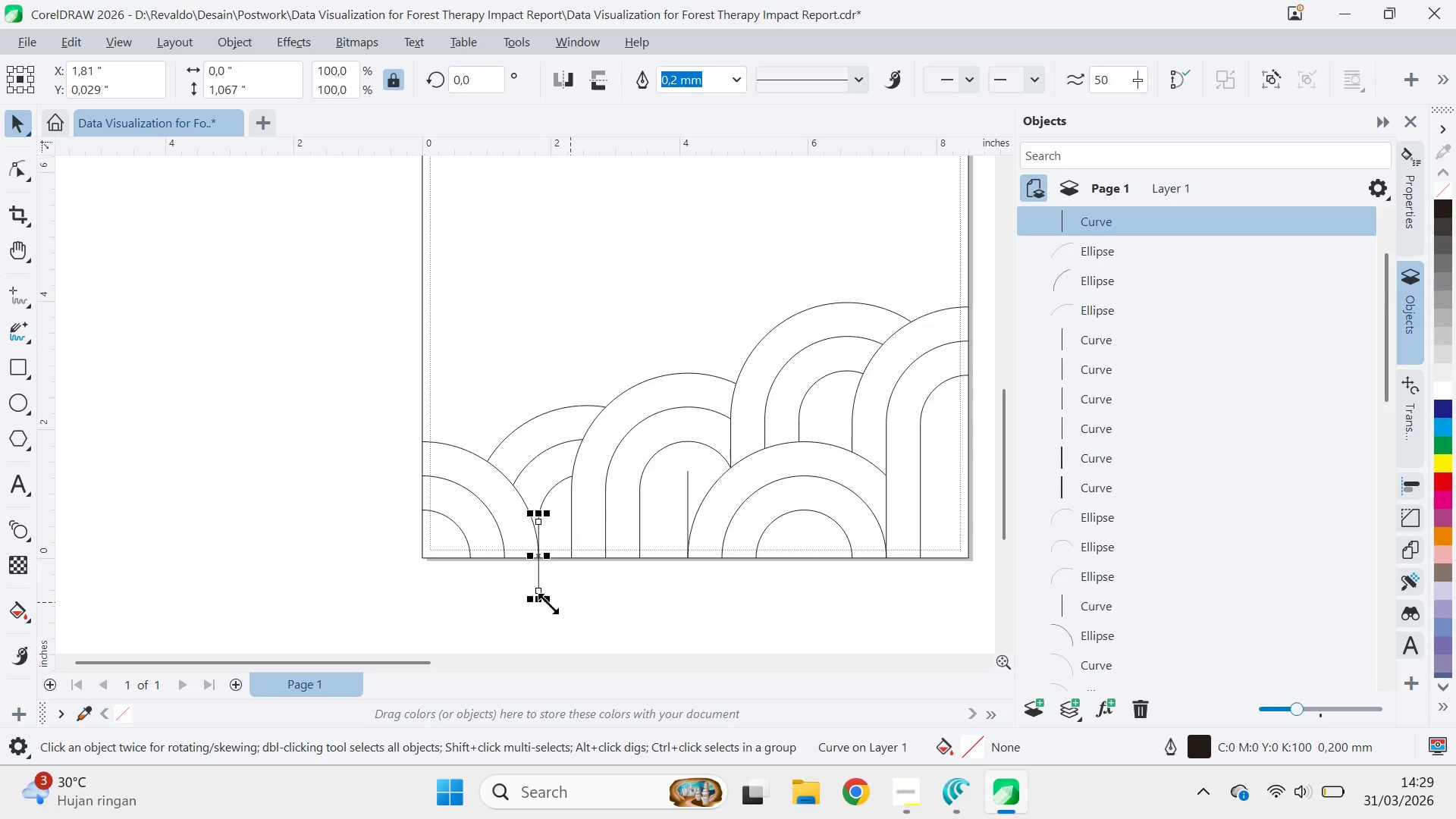 
left_click([541, 520])
 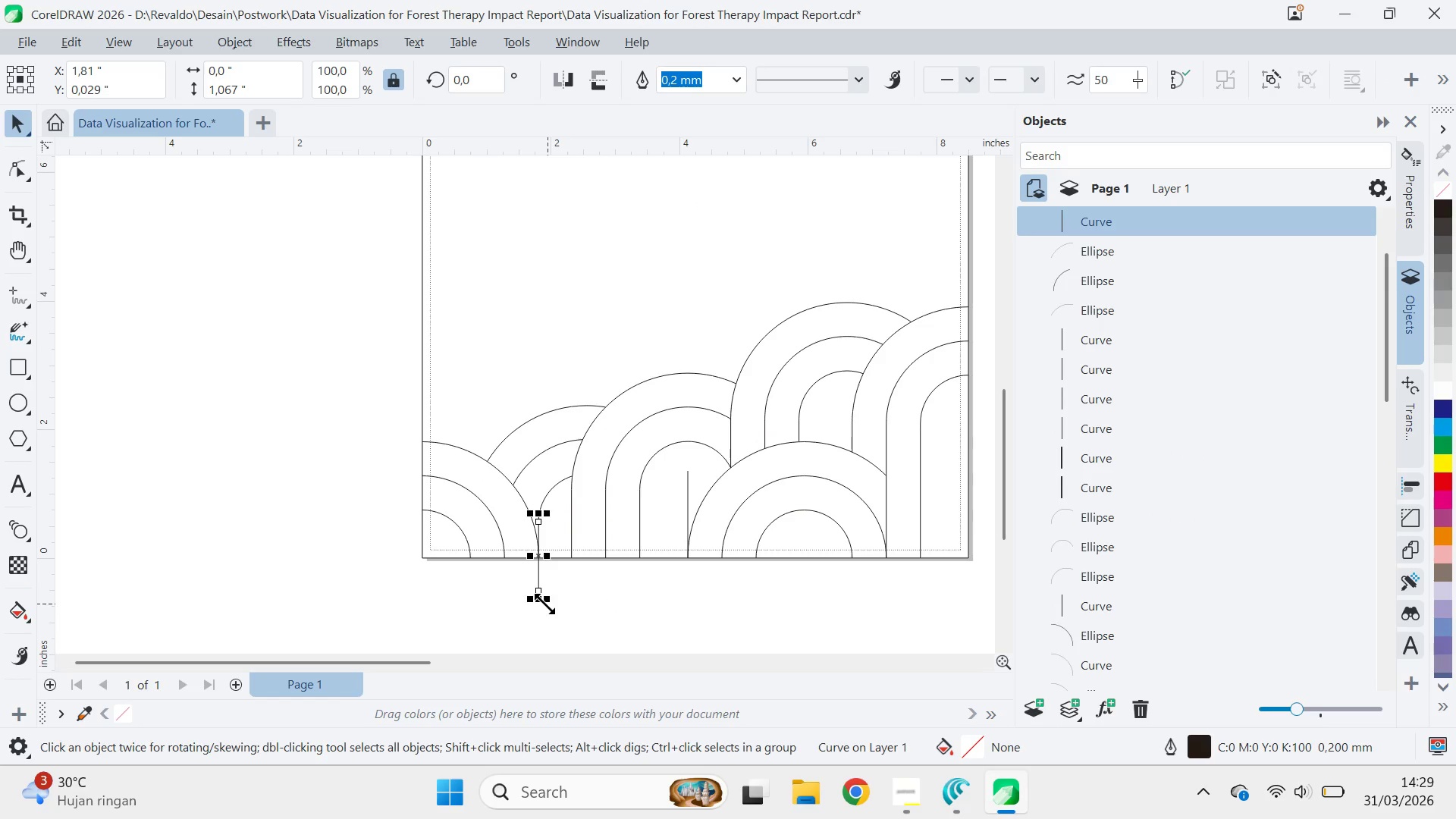 
left_click_drag(start_coordinate=[542, 603], to_coordinate=[544, 573])
 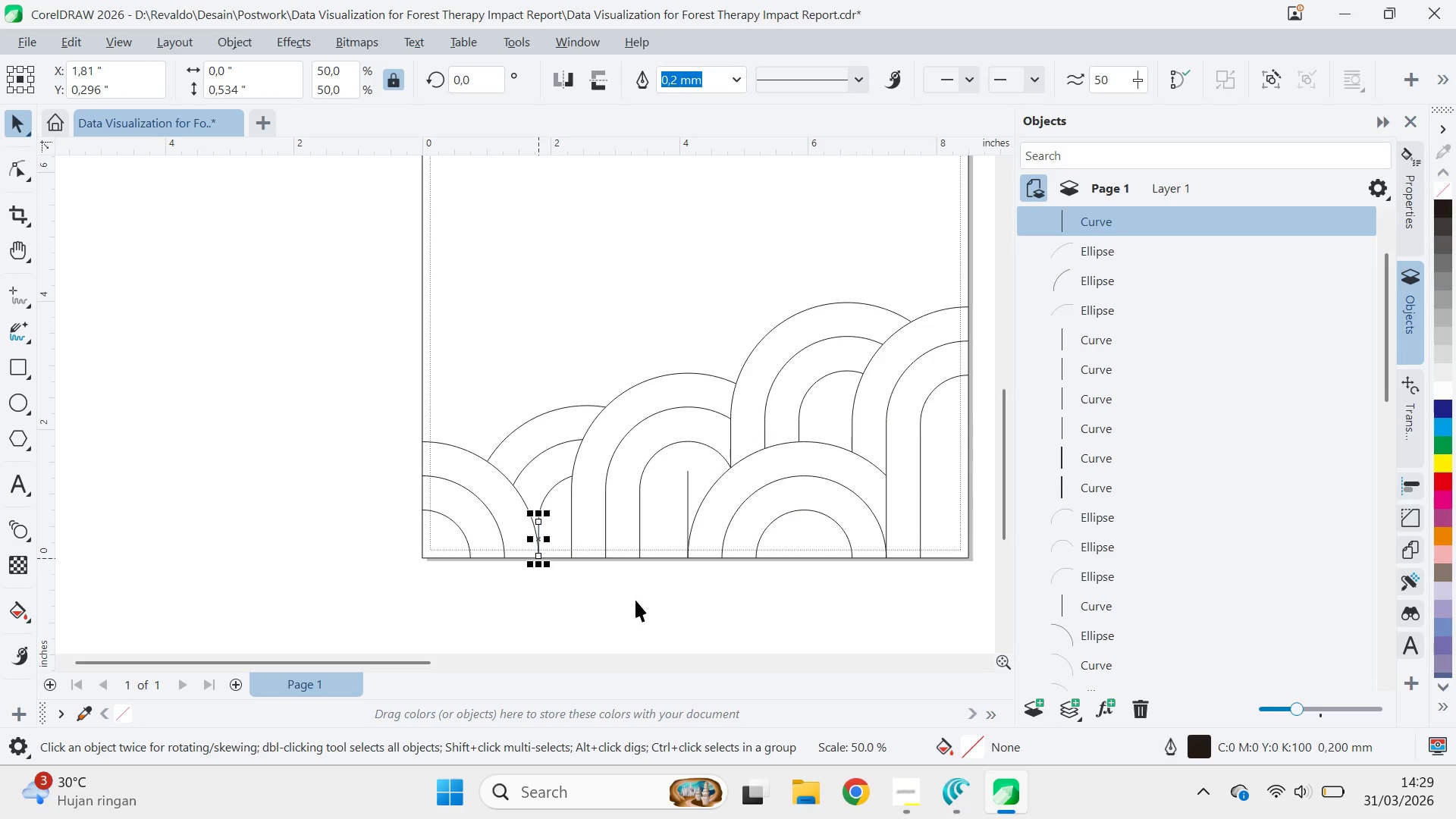 
left_click([635, 600])
 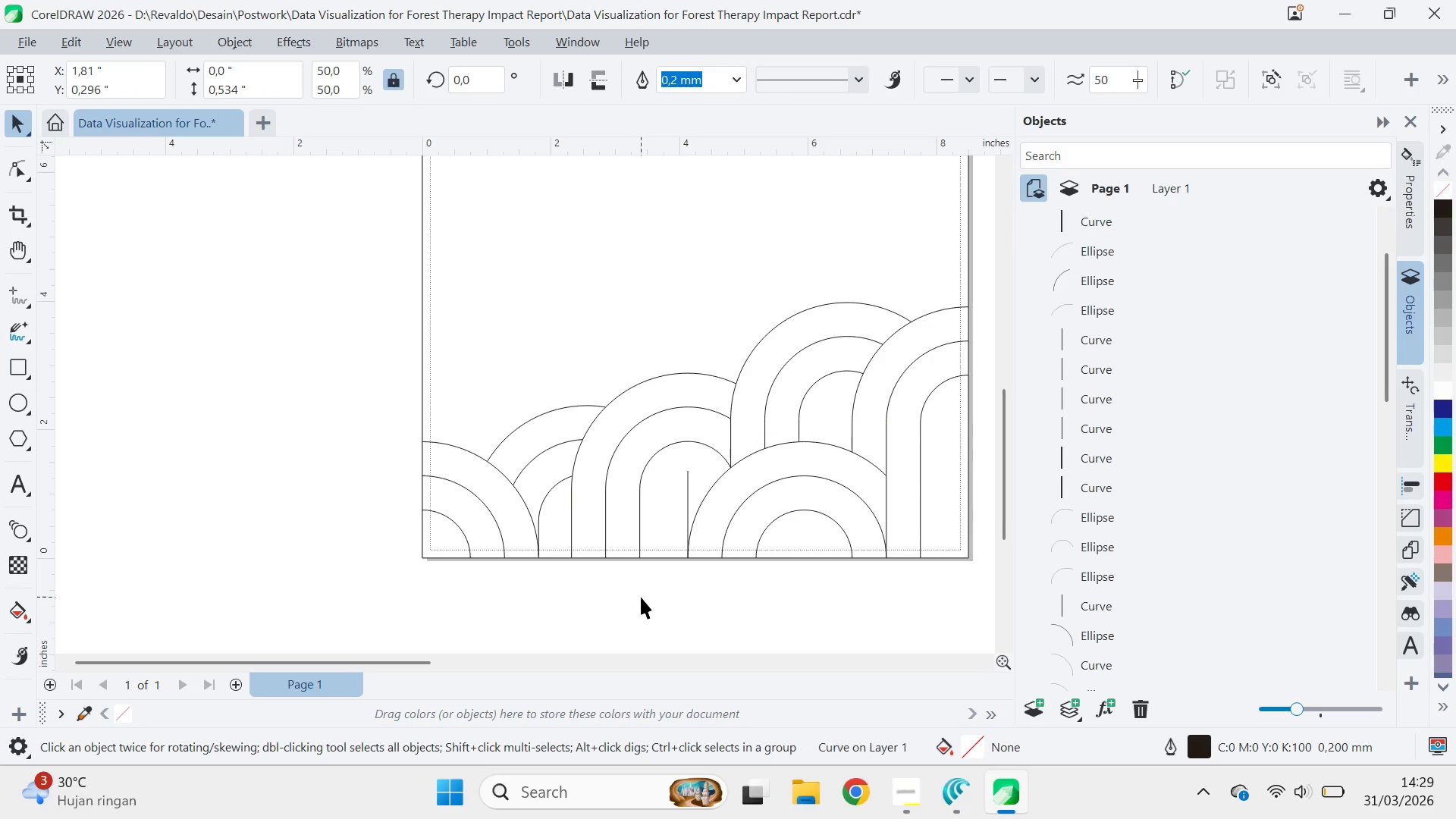 
key(Q)
 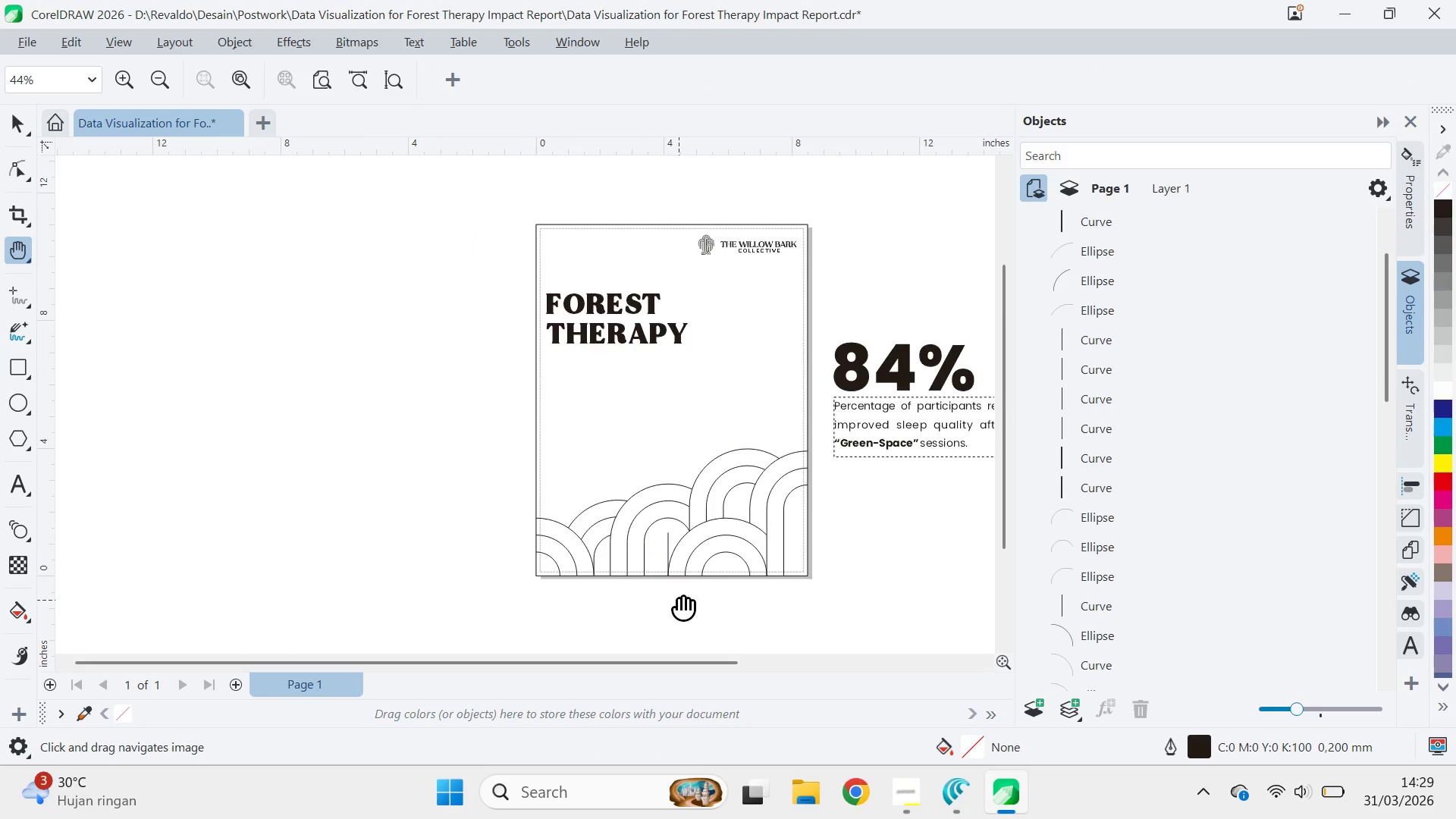 
left_click_drag(start_coordinate=[679, 600], to_coordinate=[541, 569])
 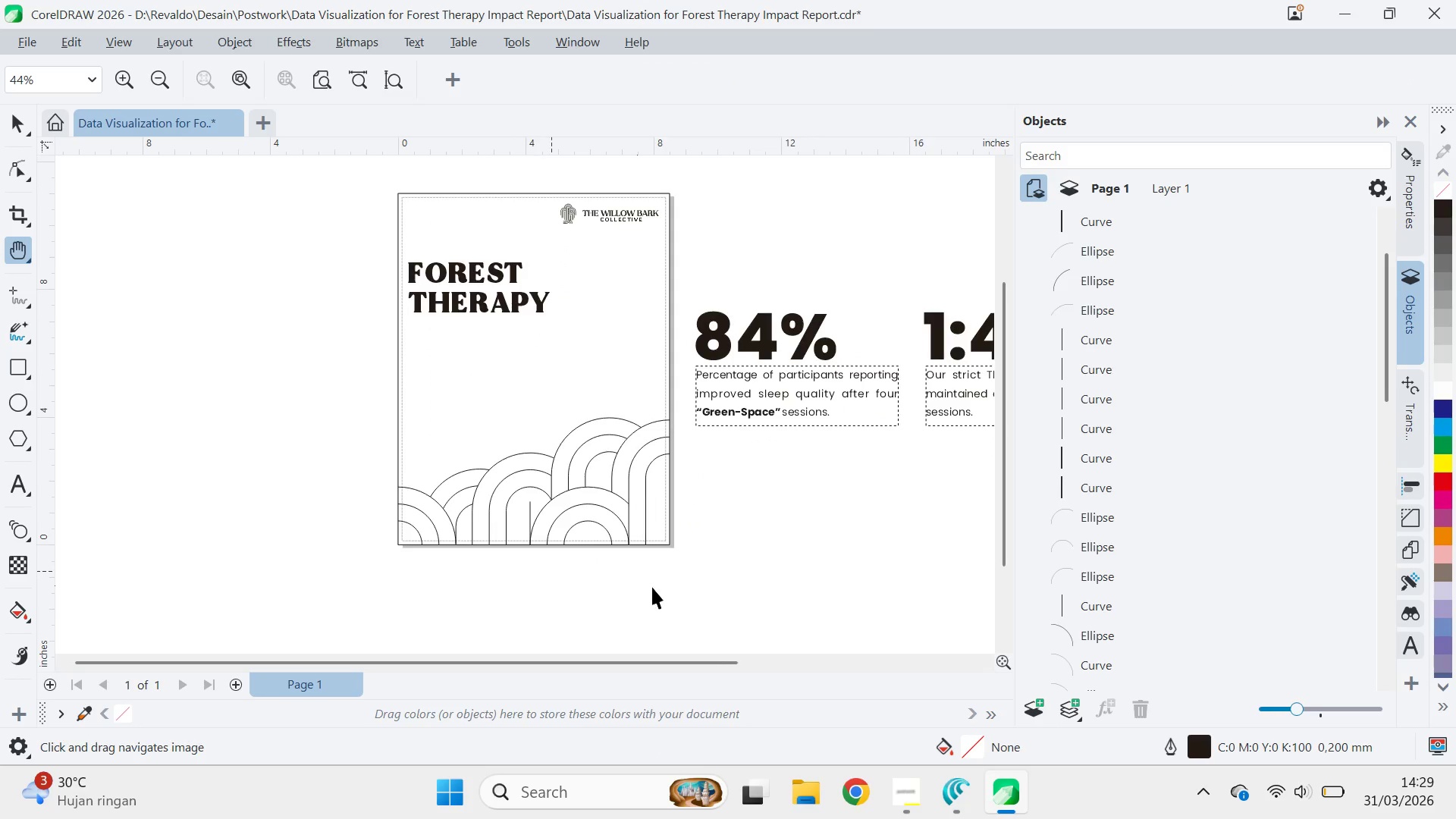 
scroll: coordinate [657, 592], scroll_direction: down, amount: 5.0
 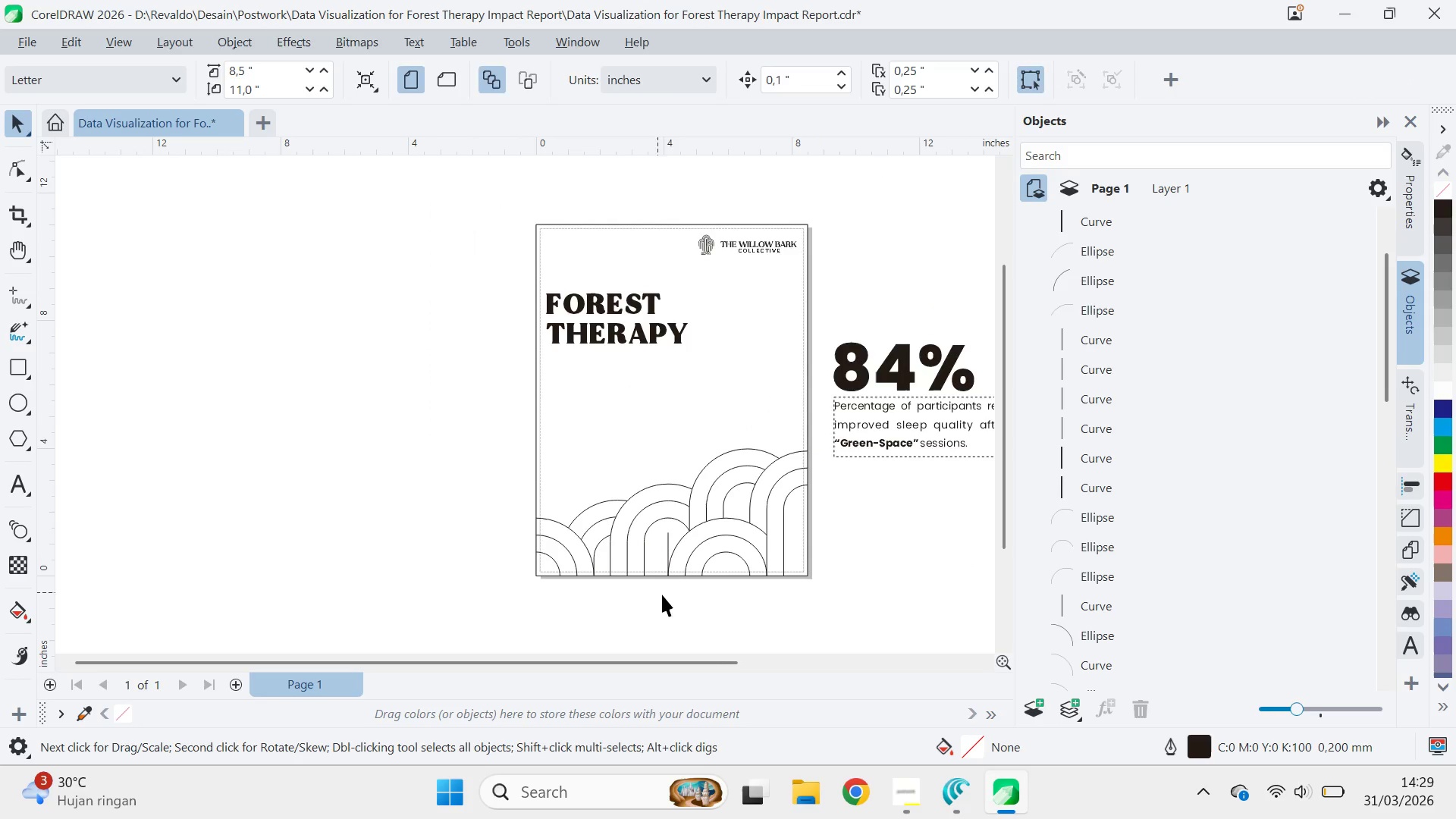 
key(V)
 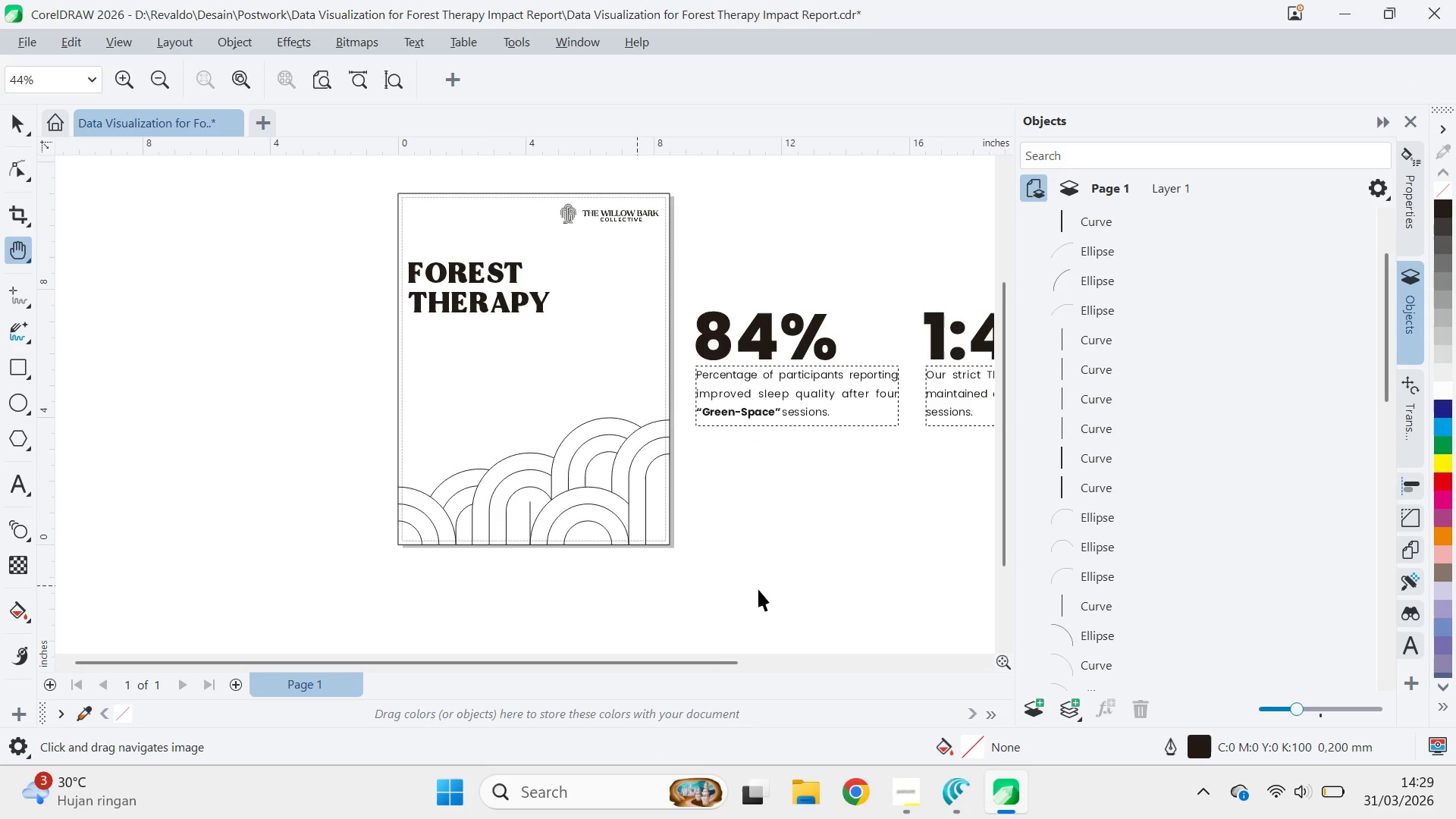 
left_click([758, 589])
 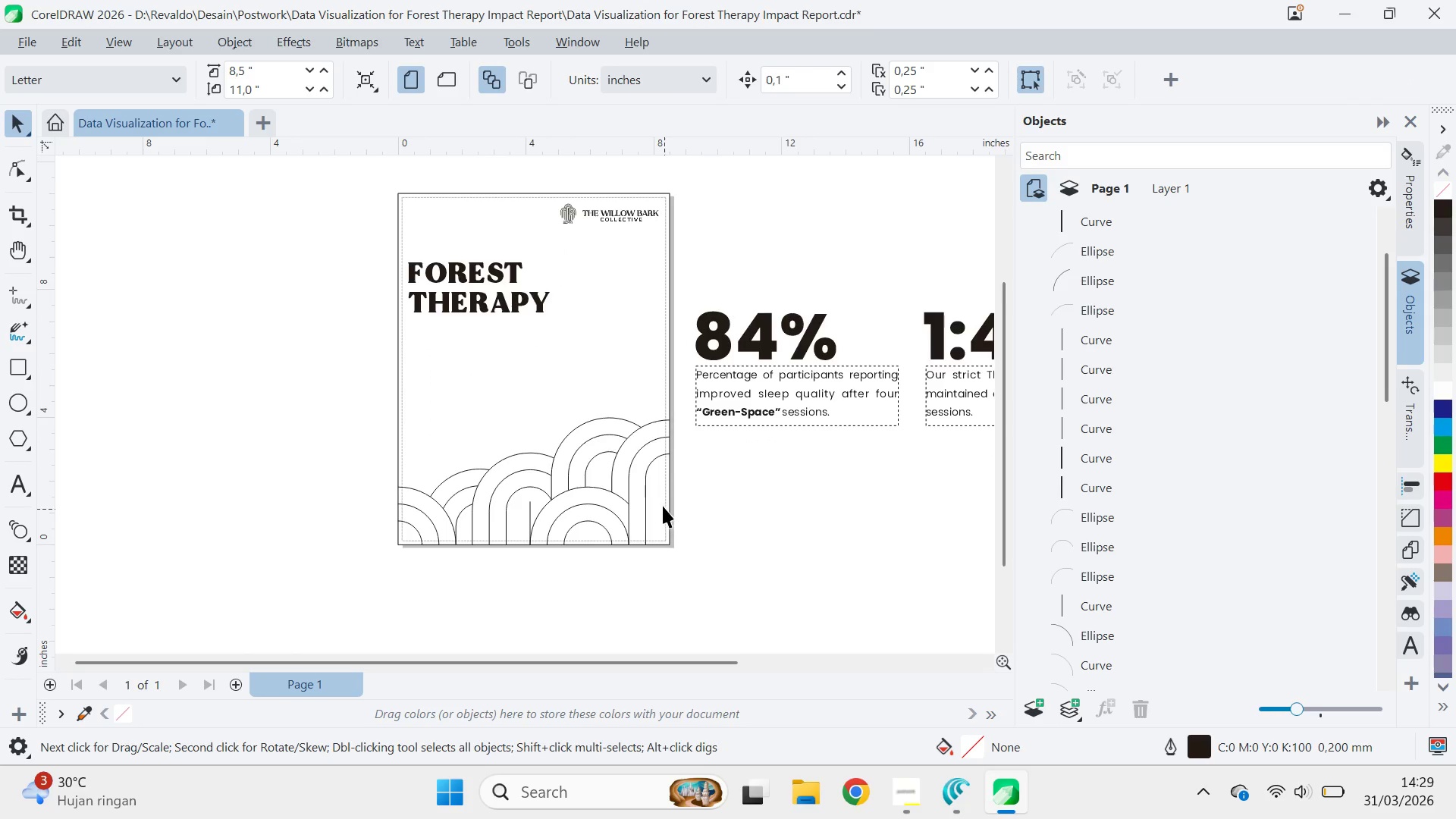 
scroll: coordinate [662, 502], scroll_direction: up, amount: 8.0
 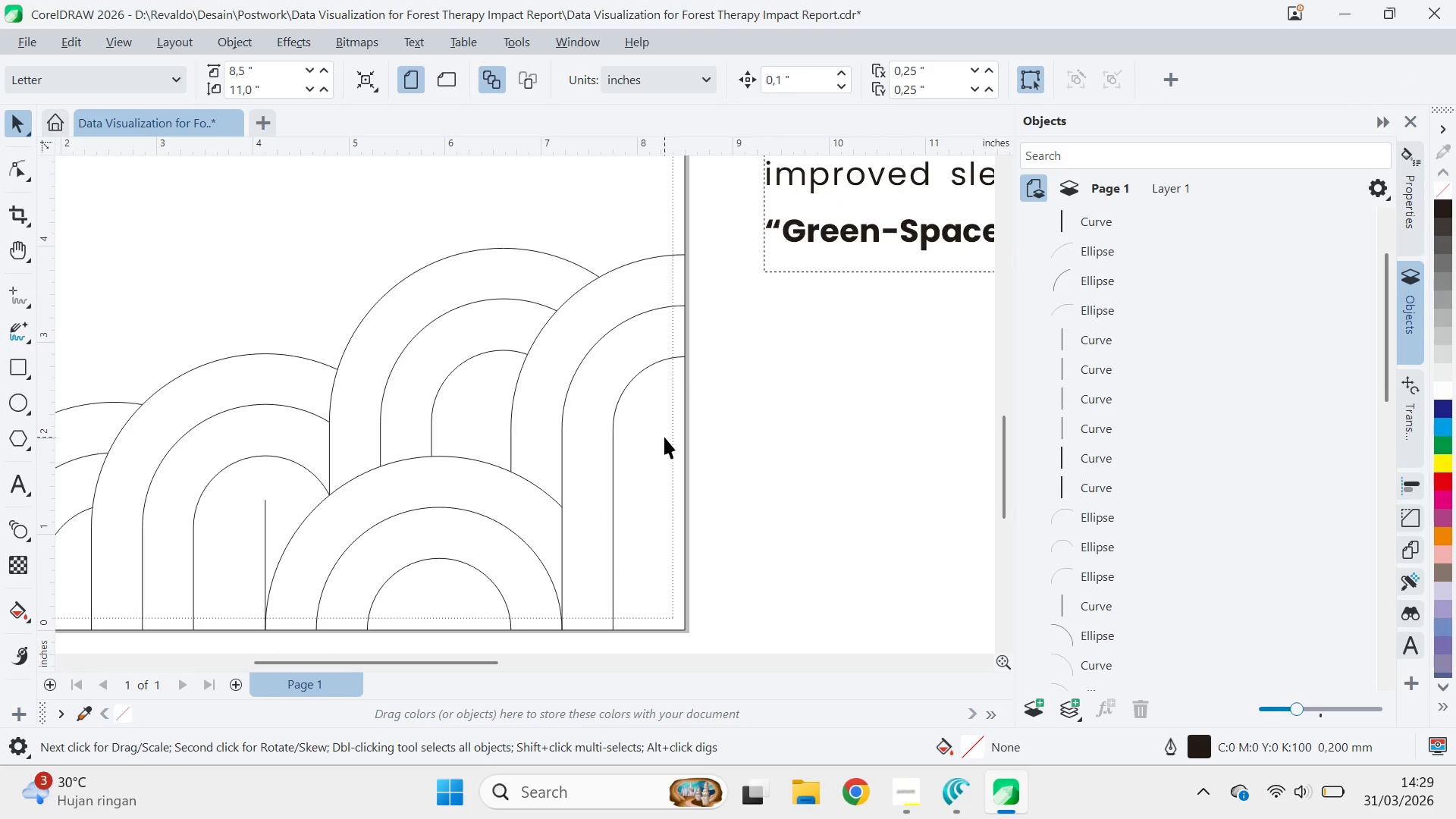 
key(Control+S)
 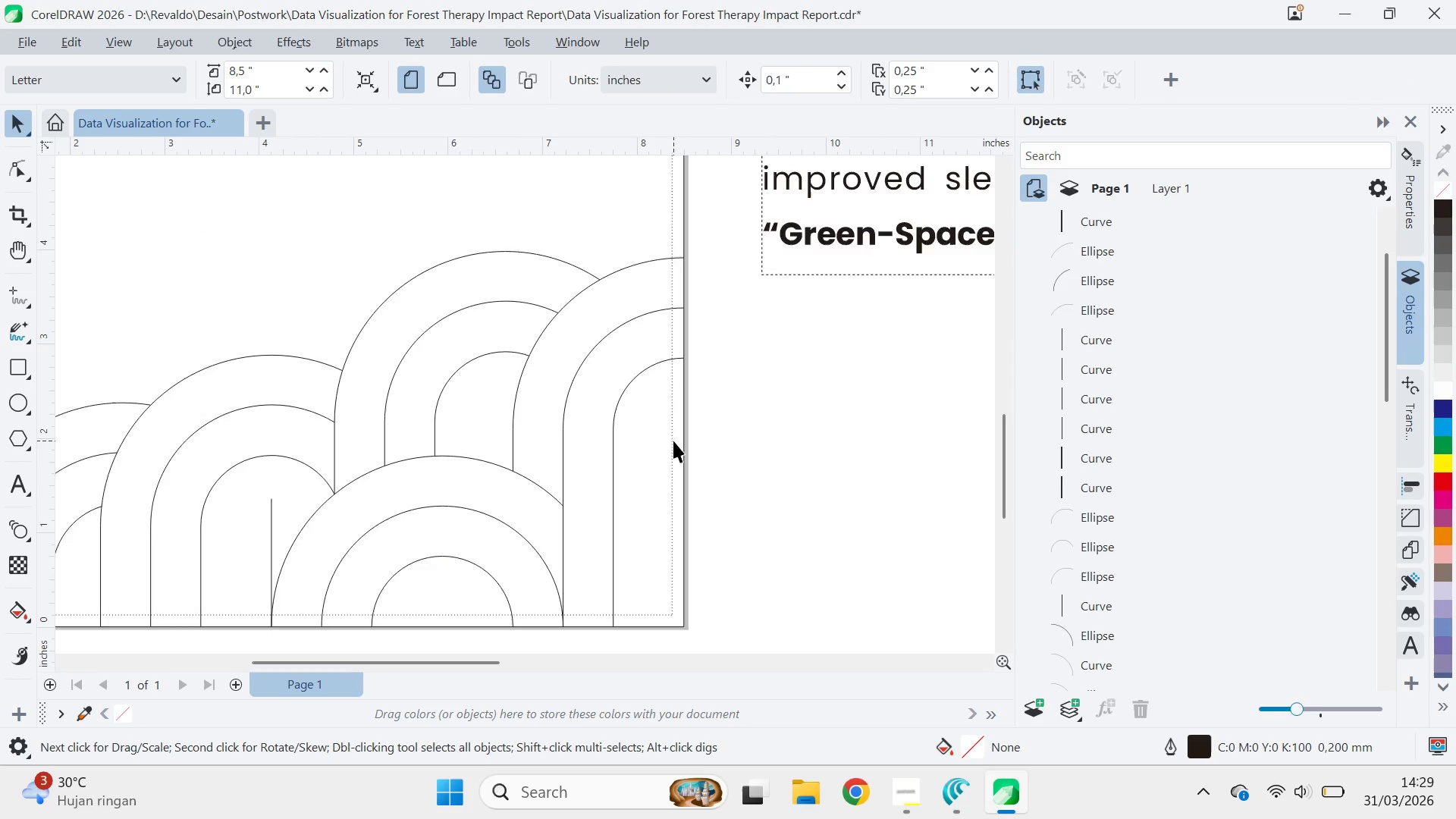 
scroll: coordinate [673, 441], scroll_direction: none, amount: 0.0
 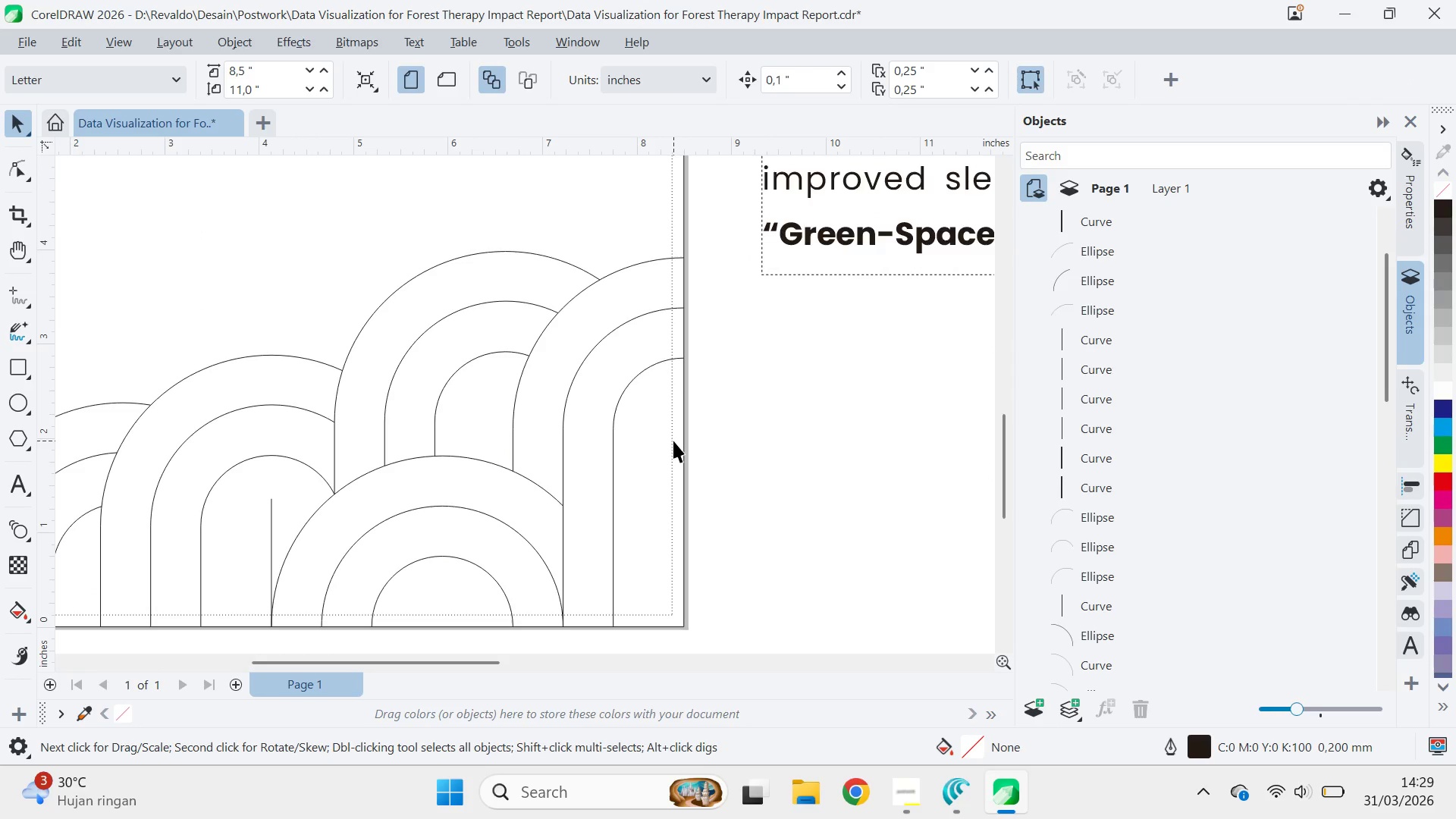 
key(Q)
 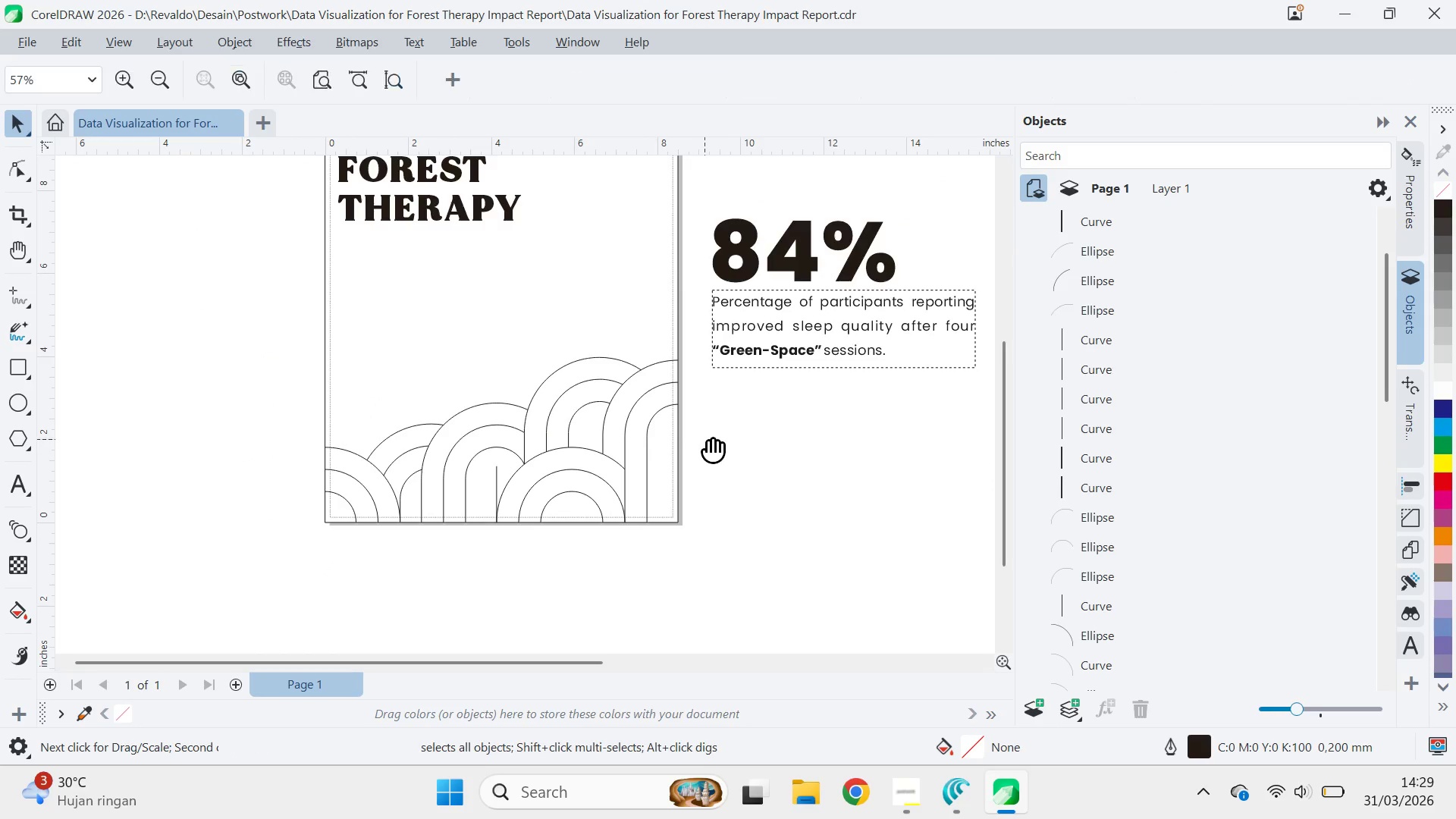 
left_click_drag(start_coordinate=[708, 439], to_coordinate=[705, 527])
 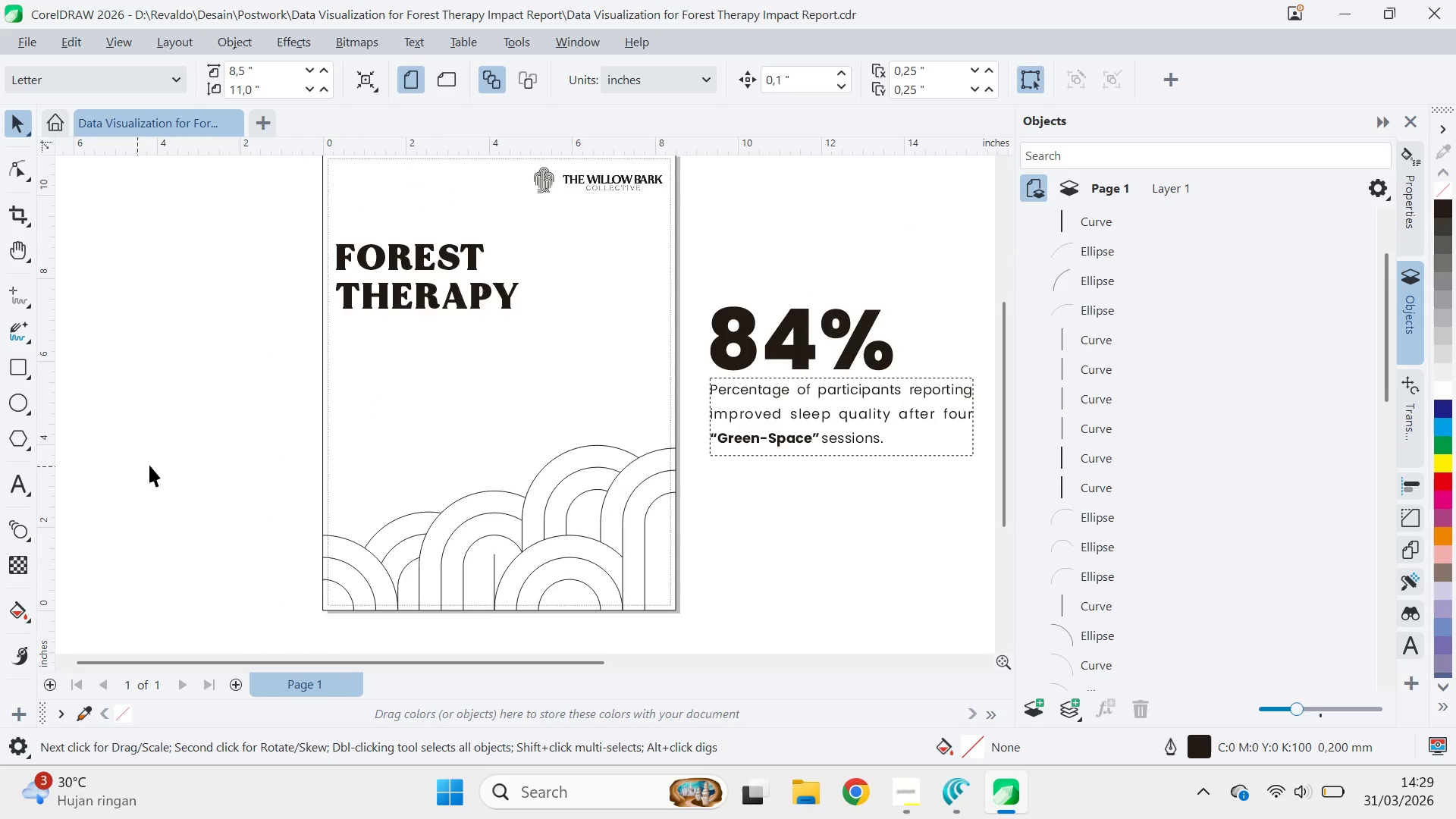 
key(V)
 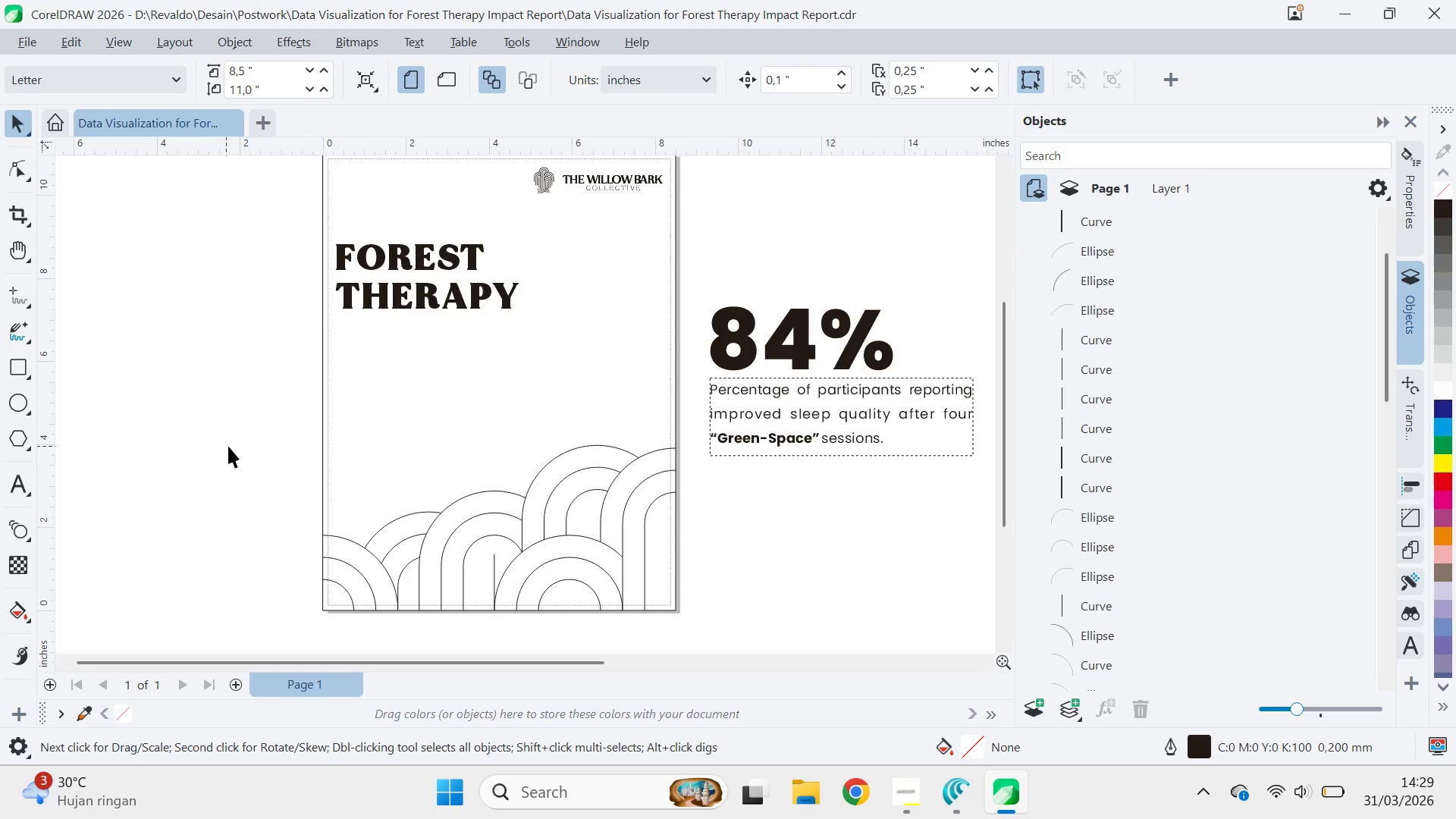 
scroll: coordinate [673, 441], scroll_direction: down, amount: 5.0
 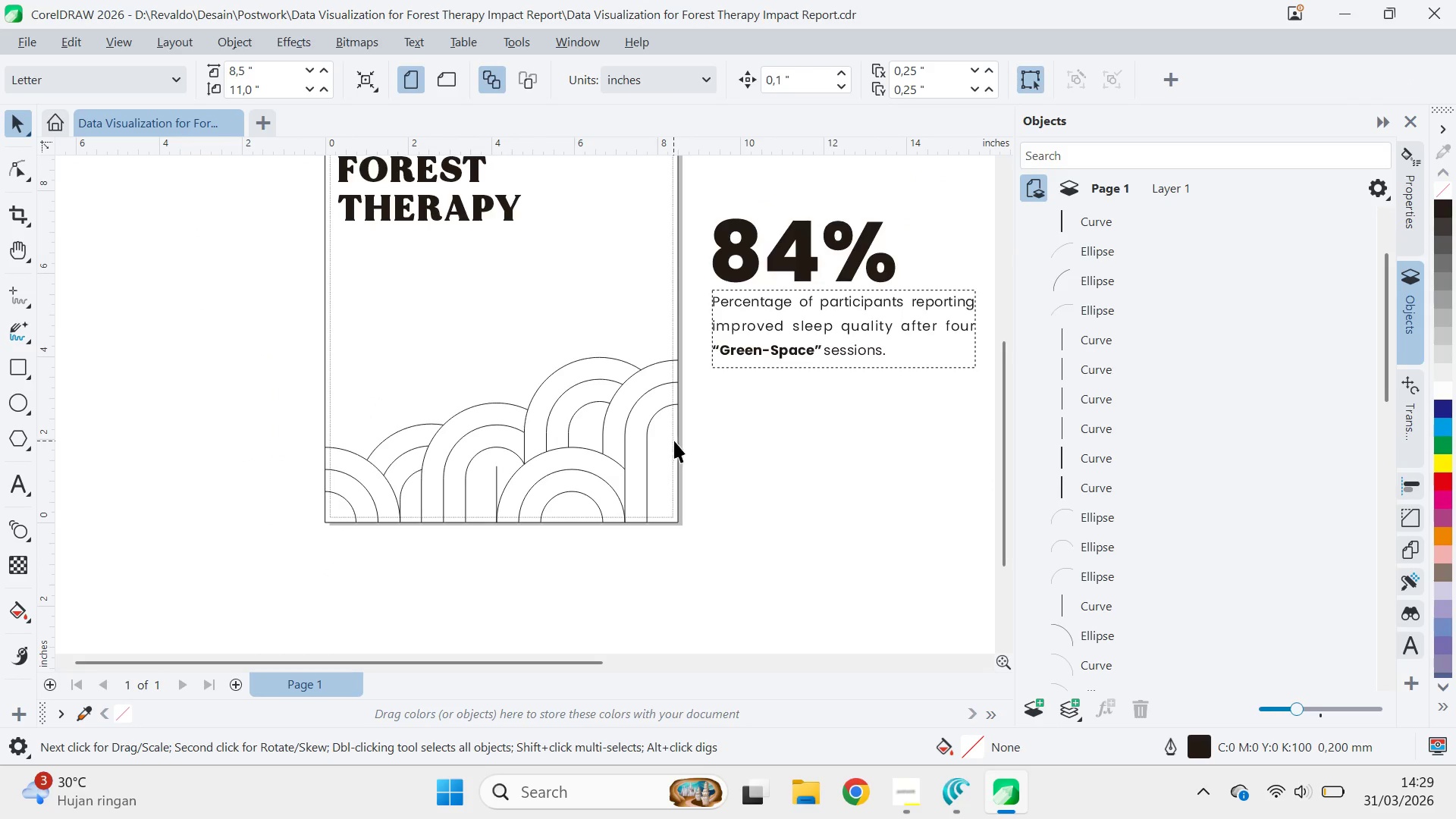 
left_click_drag(start_coordinate=[228, 446], to_coordinate=[402, 509])
 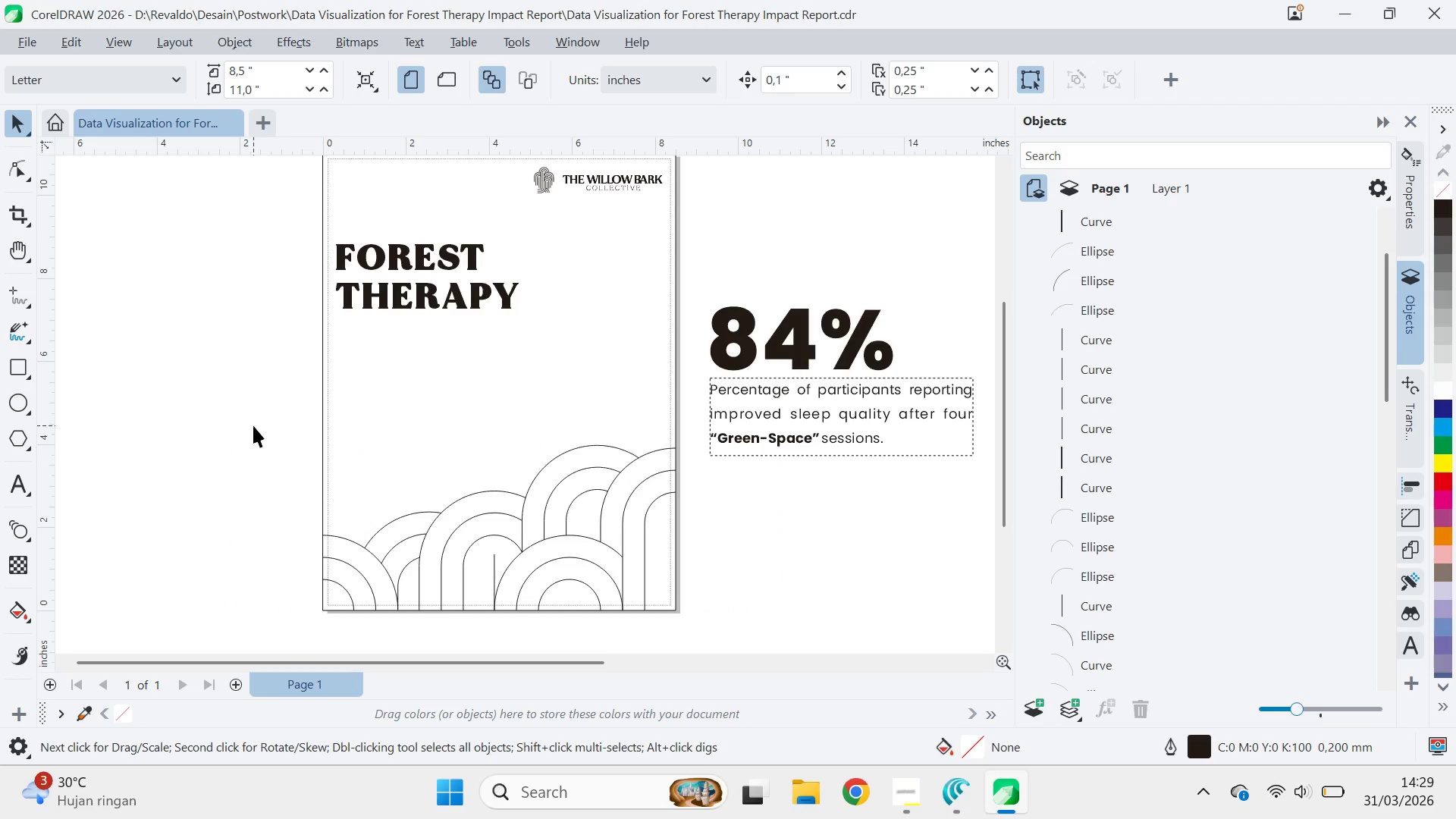 
left_click_drag(start_coordinate=[253, 425], to_coordinate=[698, 600])
 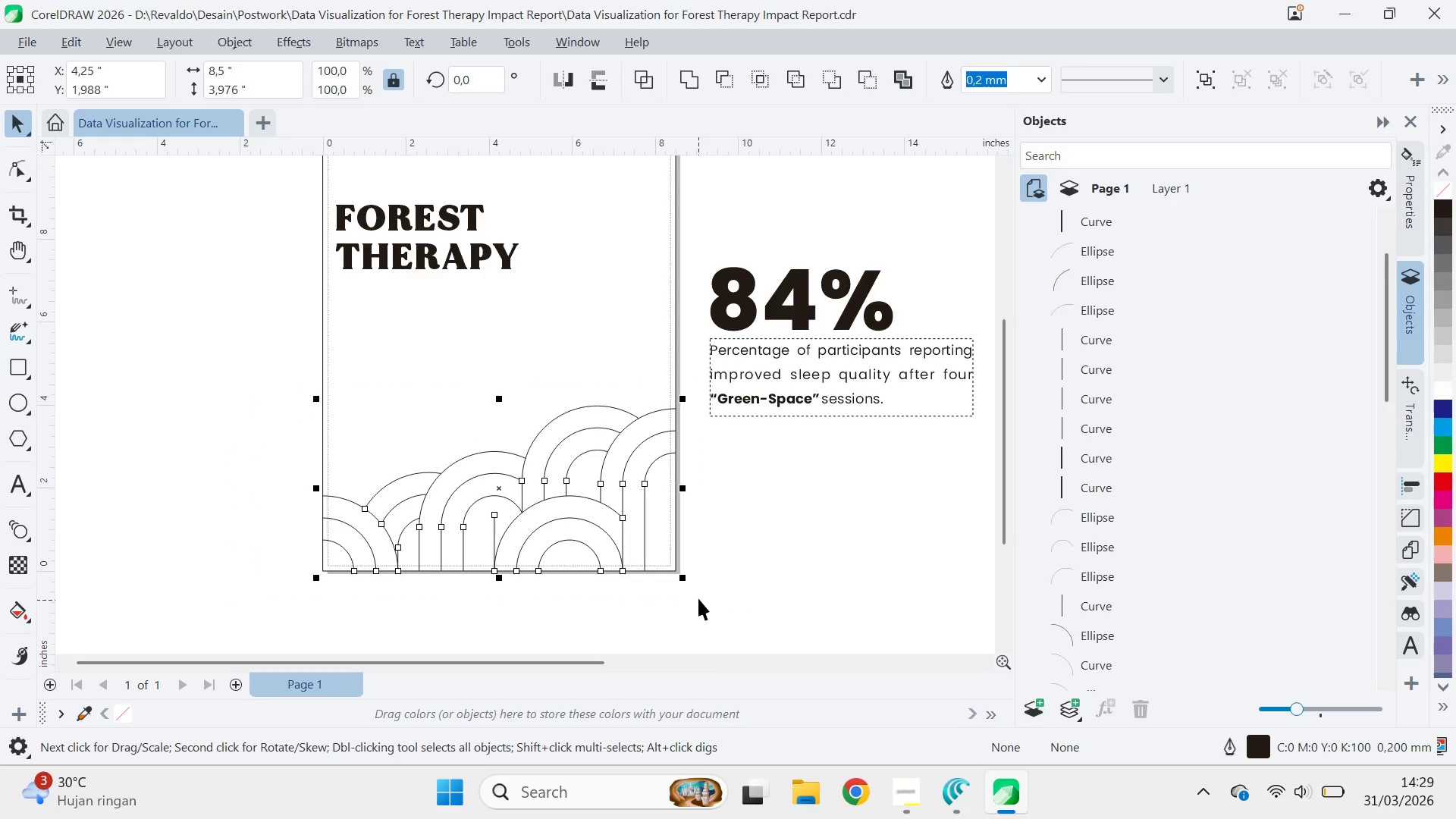 
hold_key(key=ControlLeft, duration=1.51)
 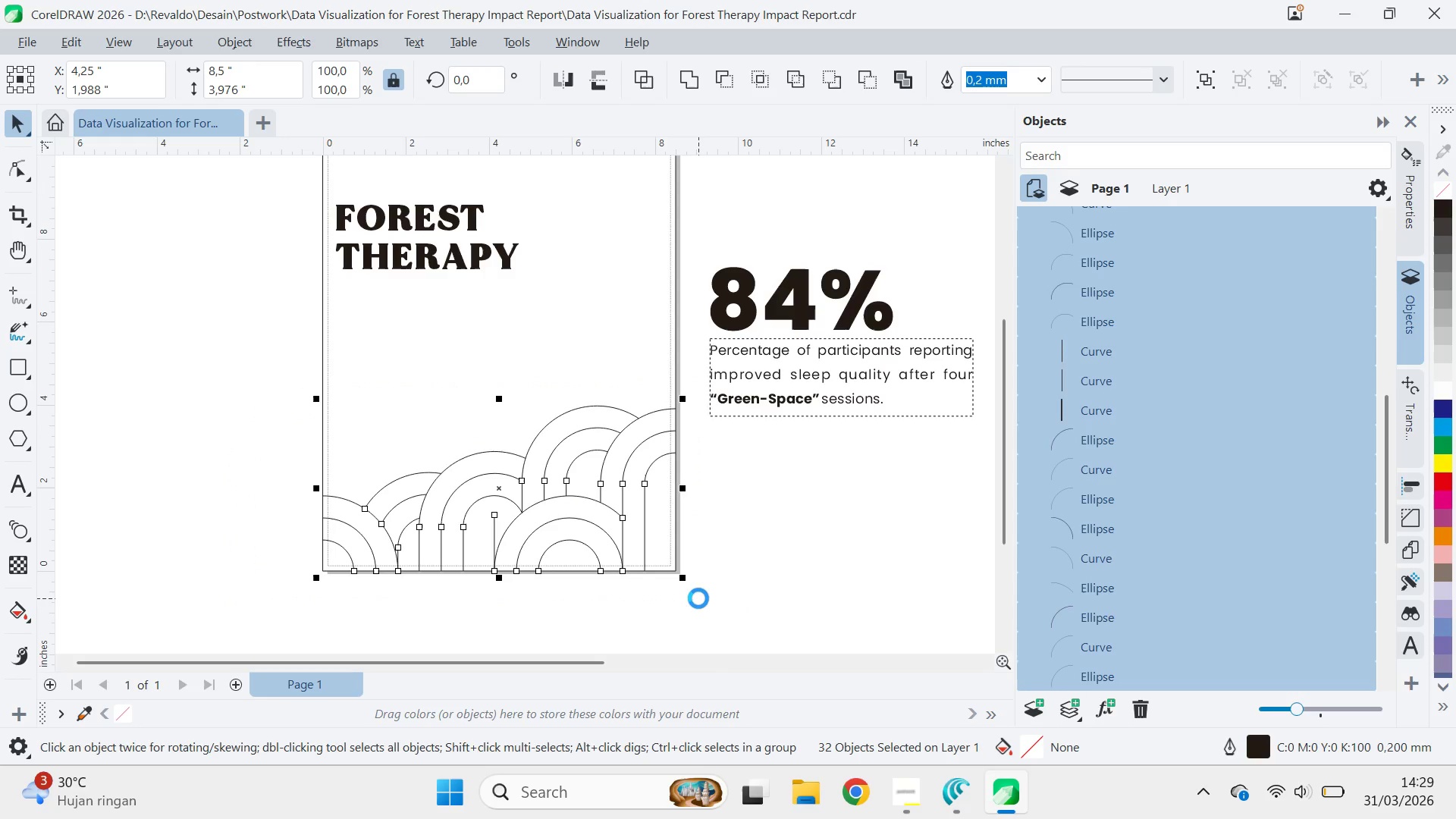 
key(Control+G)
 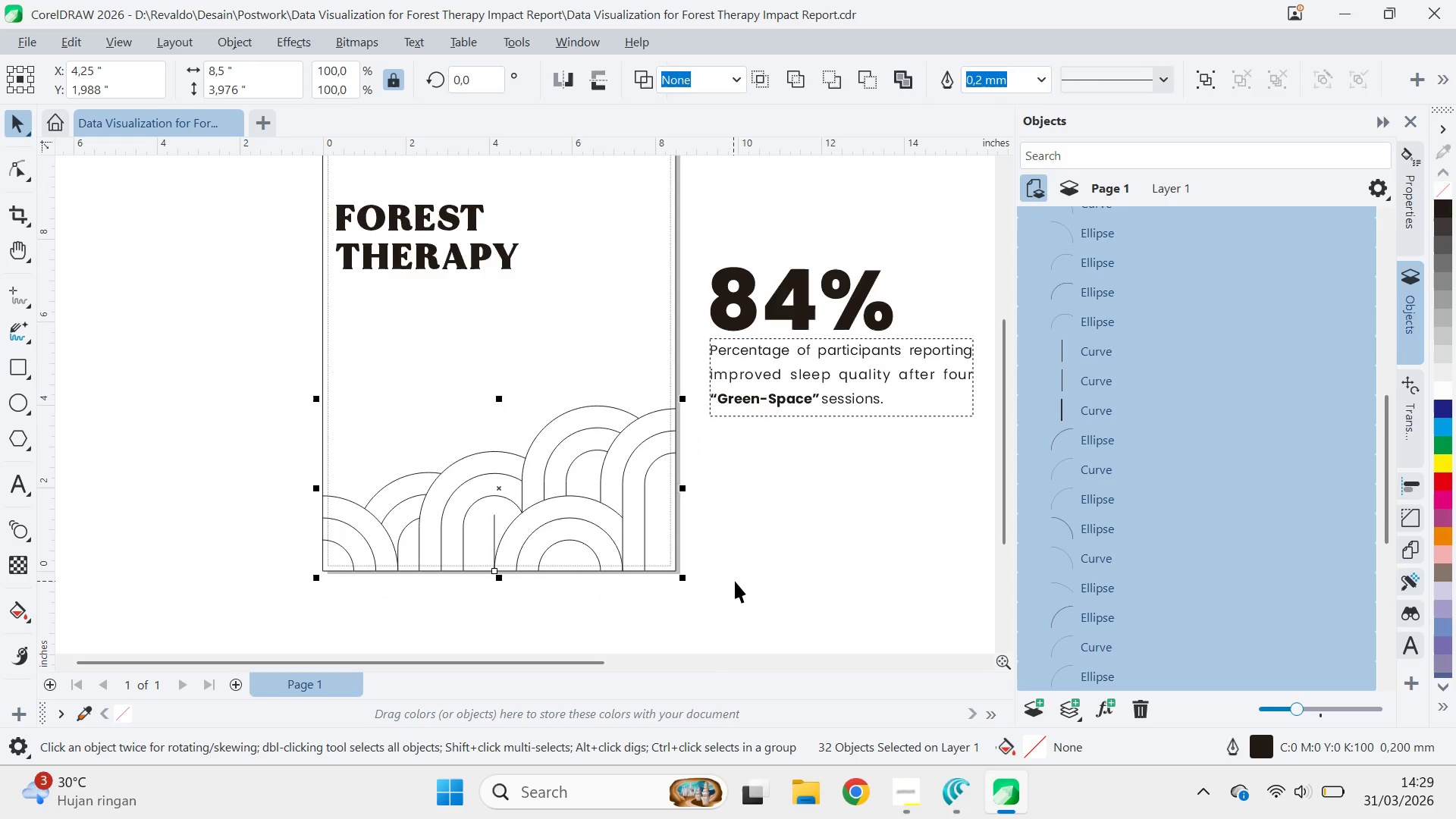 
left_click([735, 581])
 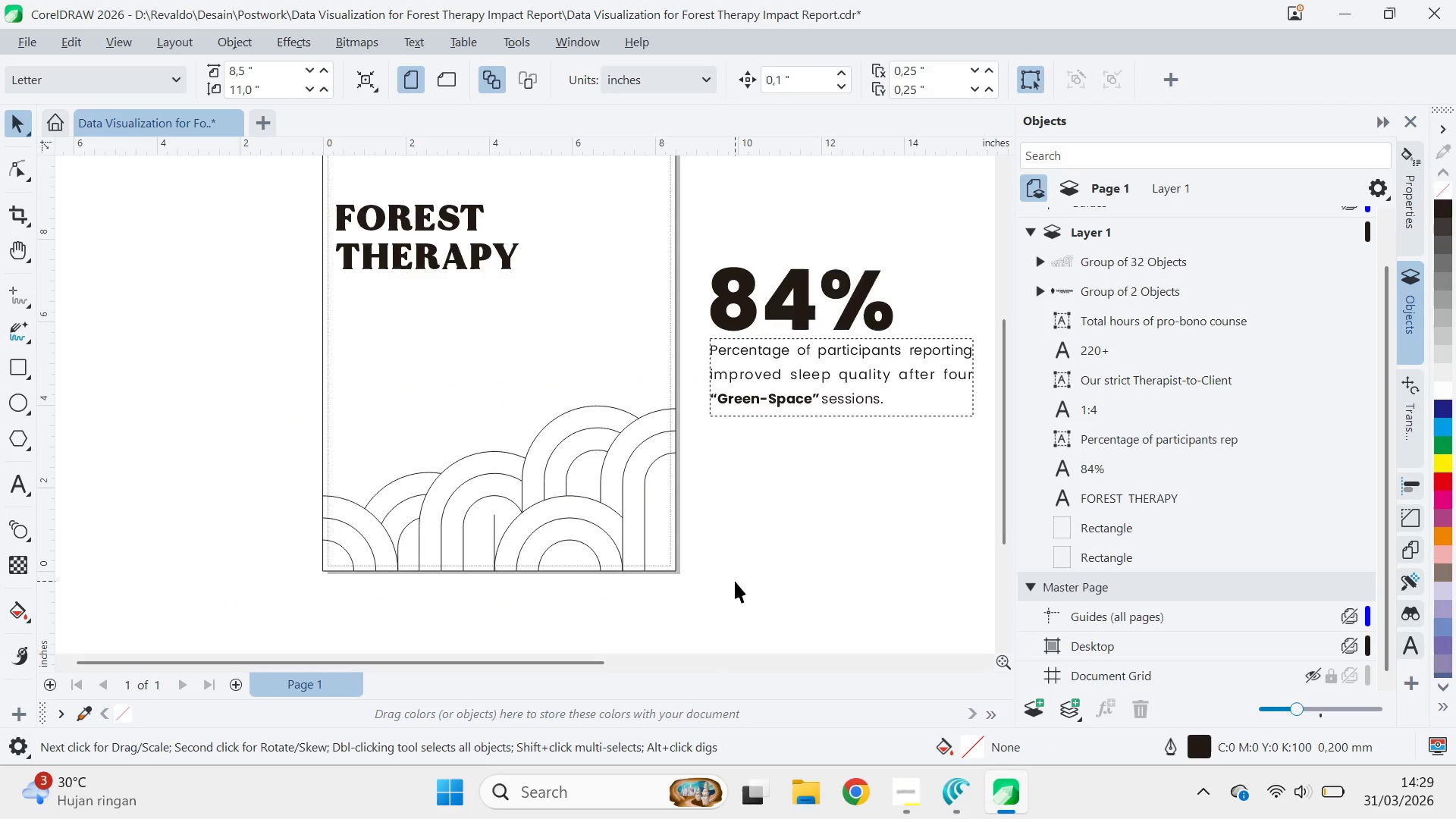 
wait(24.62)
 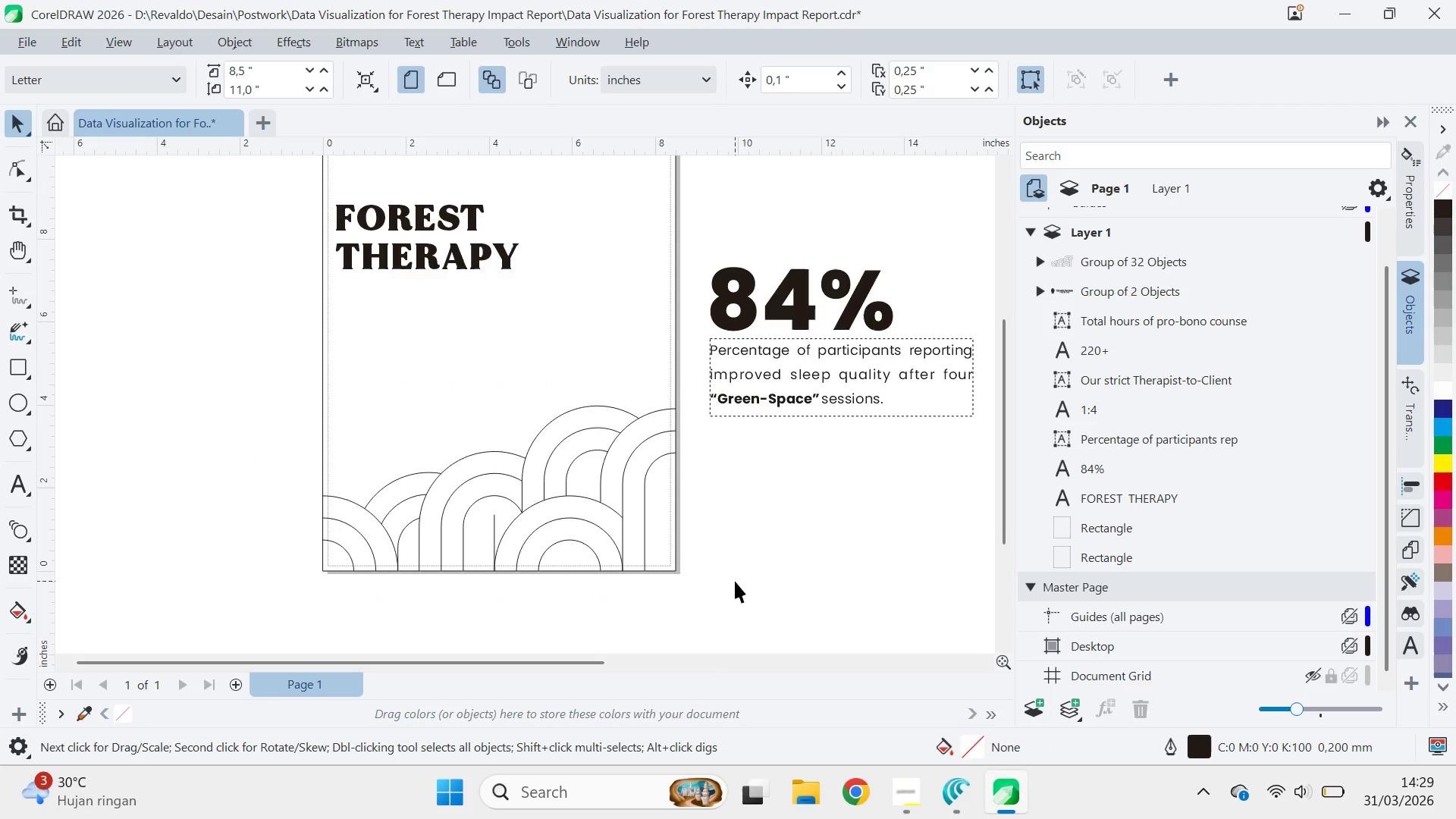 
key(Q)
 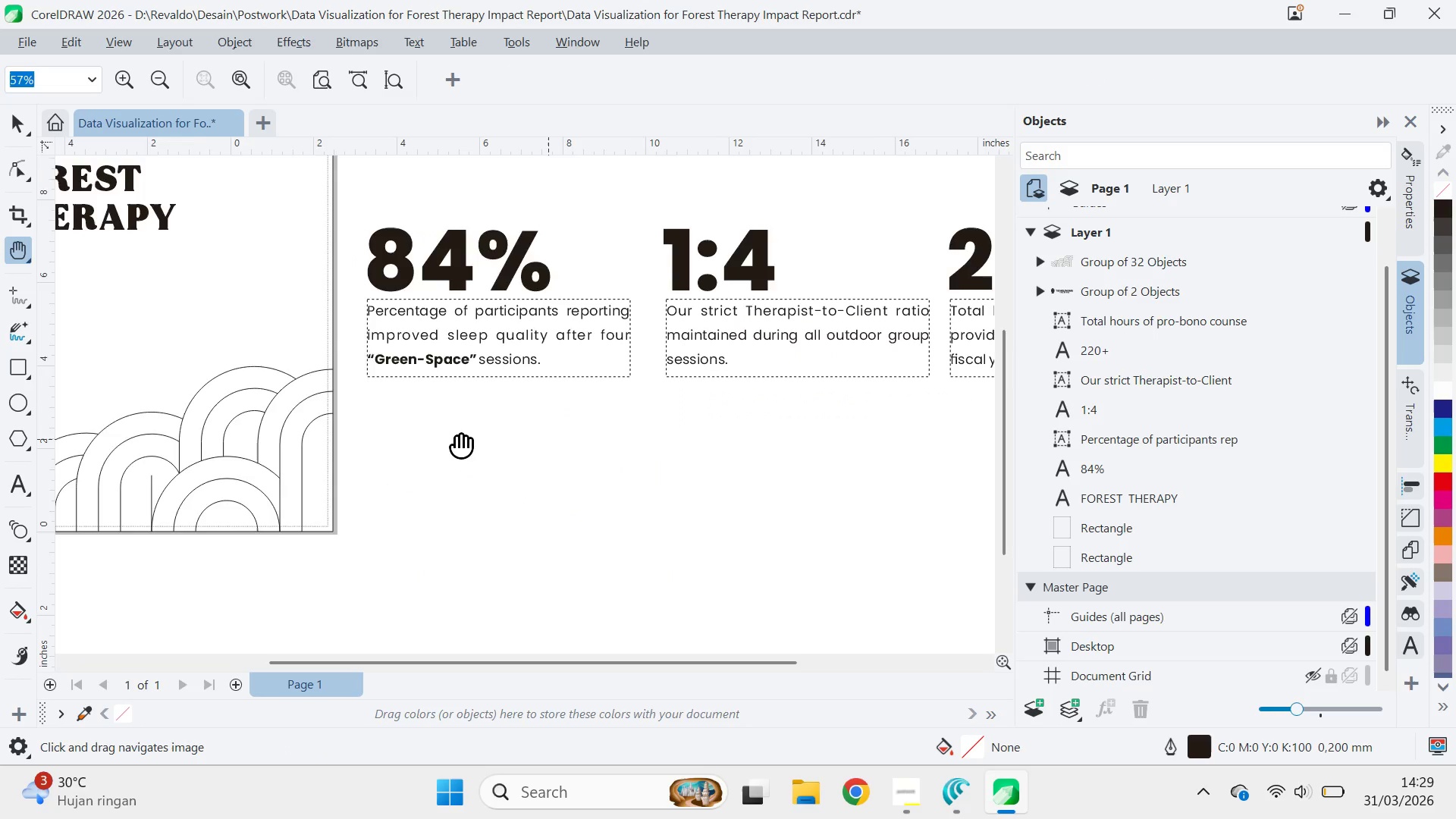 
left_click_drag(start_coordinate=[822, 479], to_coordinate=[450, 448])
 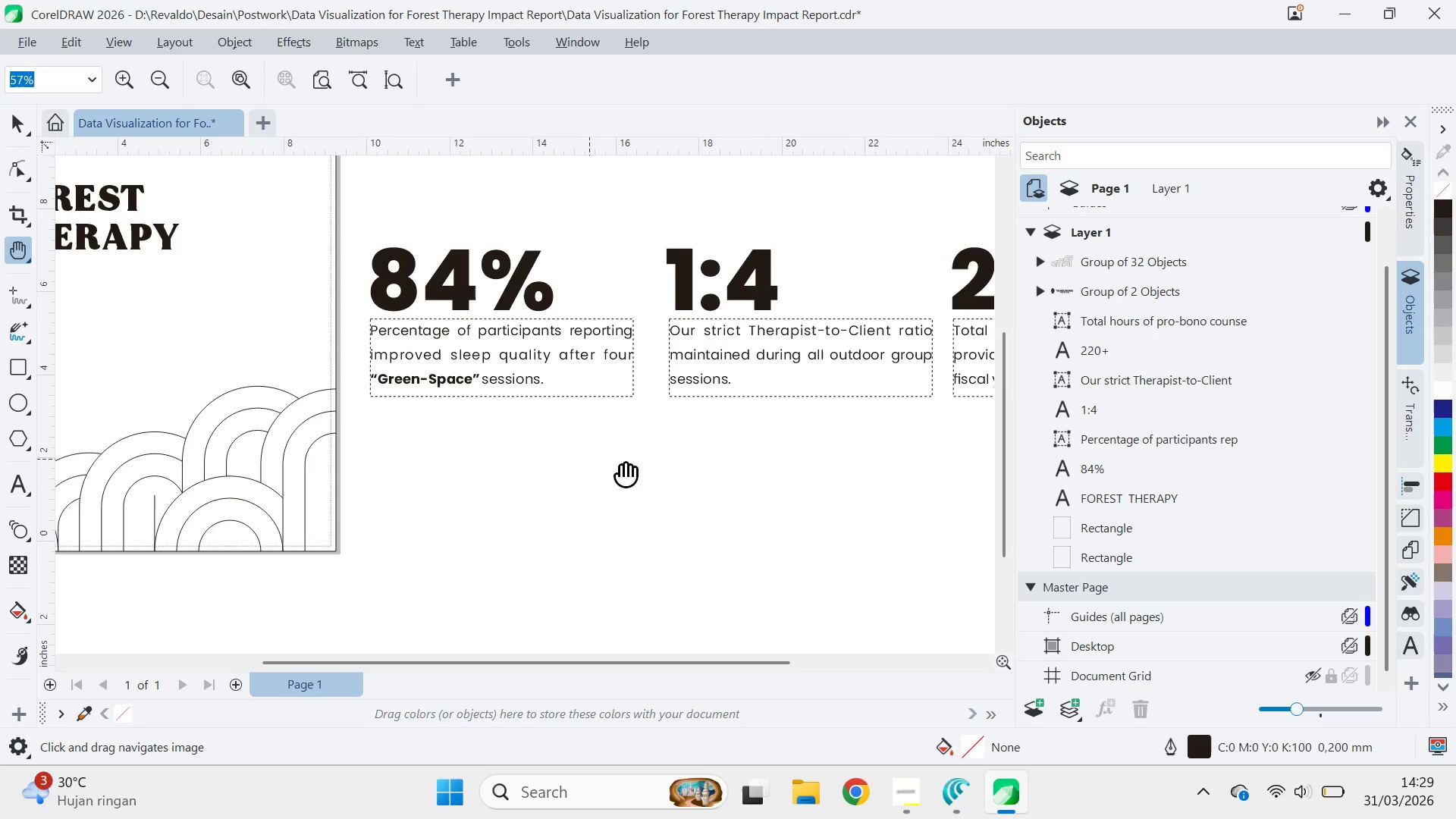 
left_click_drag(start_coordinate=[589, 456], to_coordinate=[521, 470])
 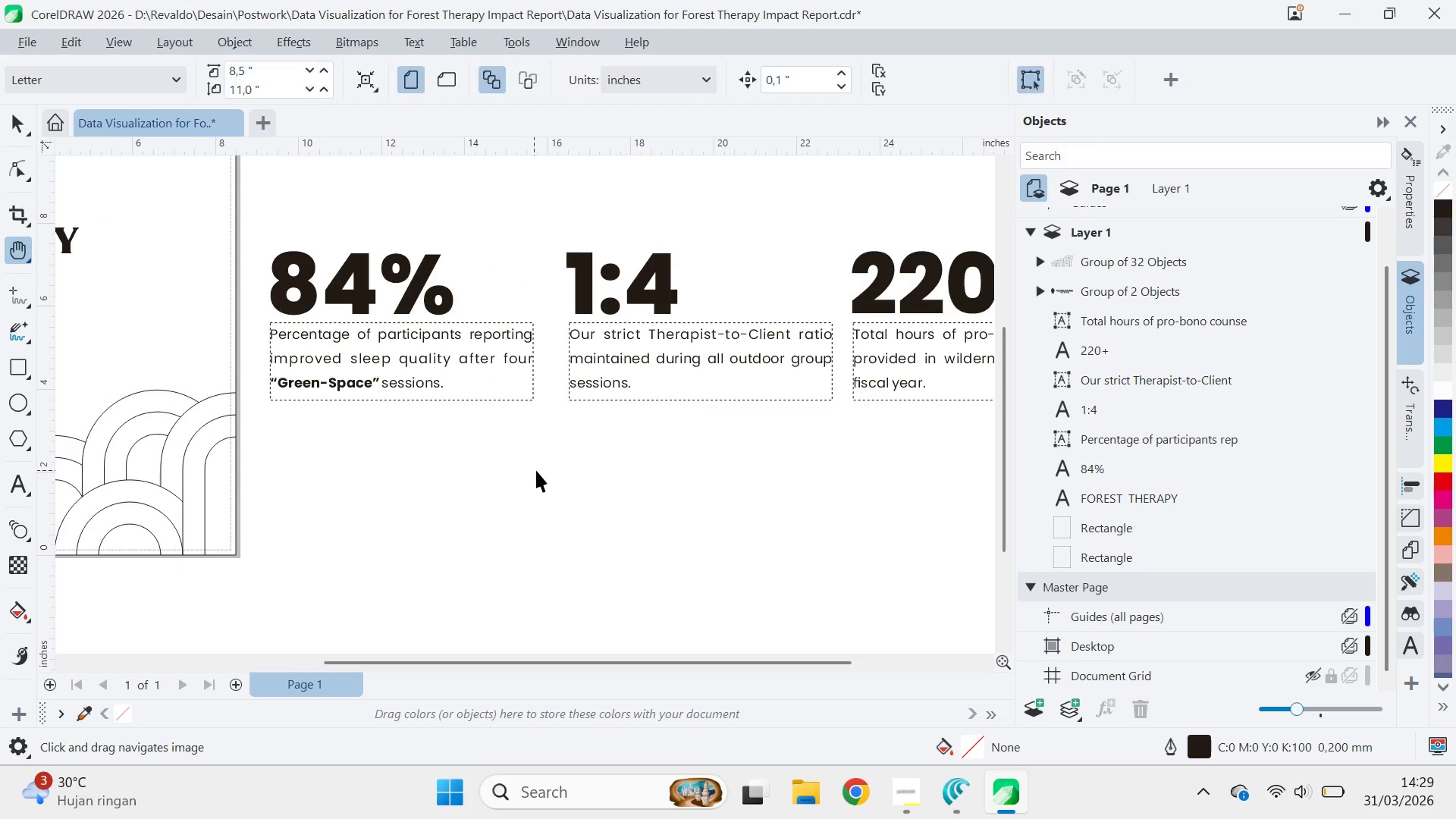 
type(VQ)
 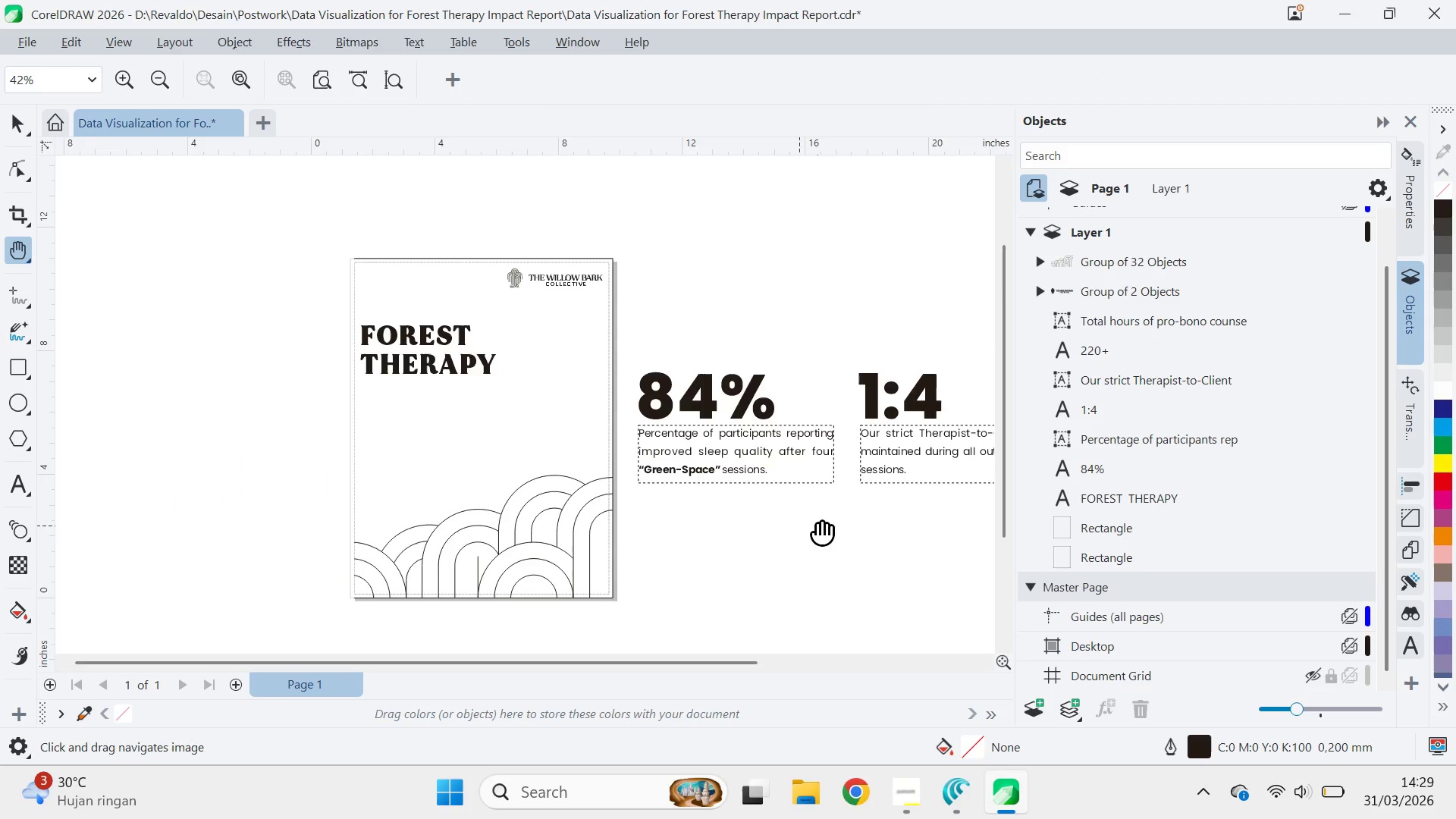 
left_click_drag(start_coordinate=[519, 460], to_coordinate=[824, 532])
 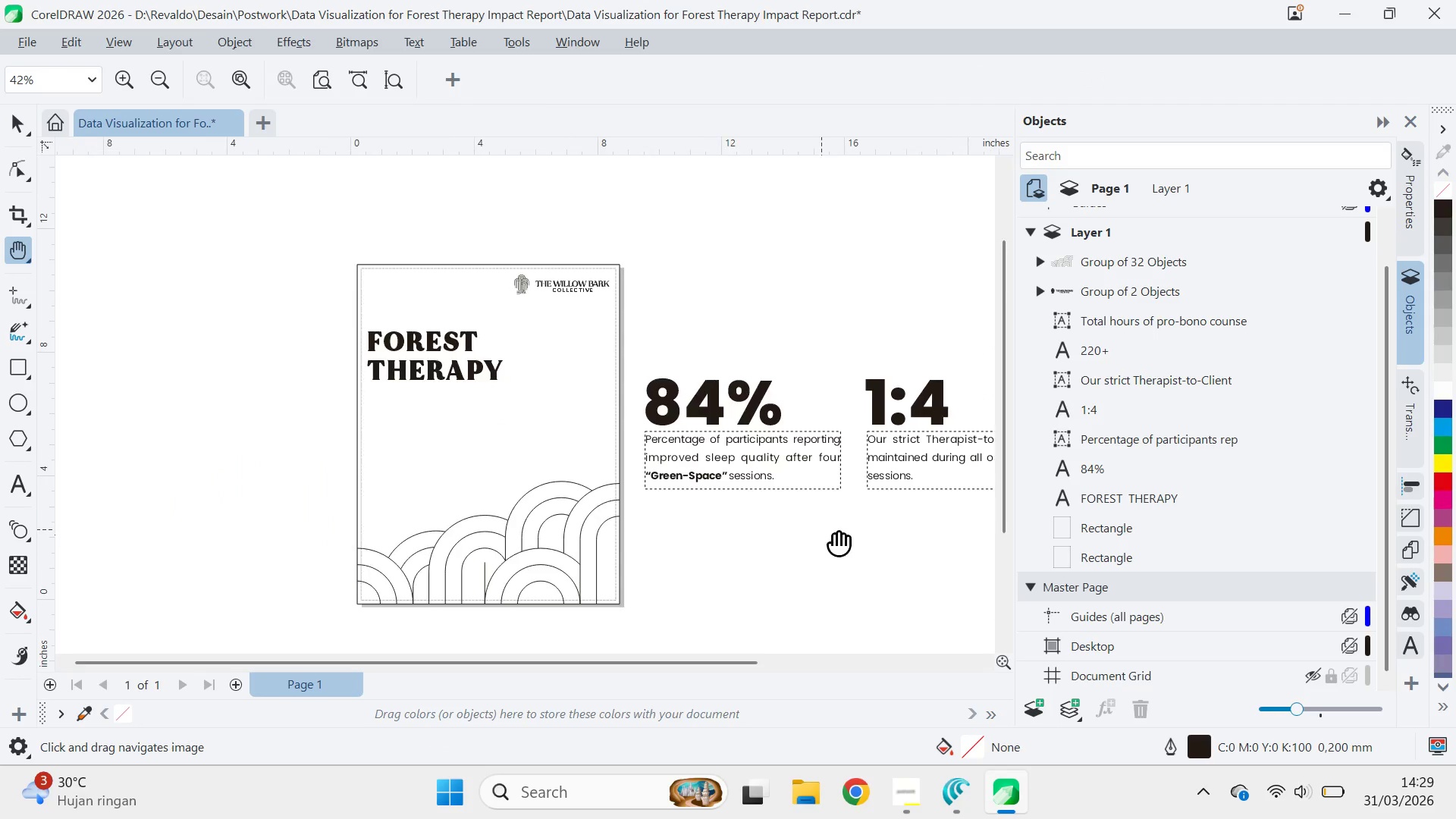 
scroll: coordinate [545, 469], scroll_direction: down, amount: 3.0
 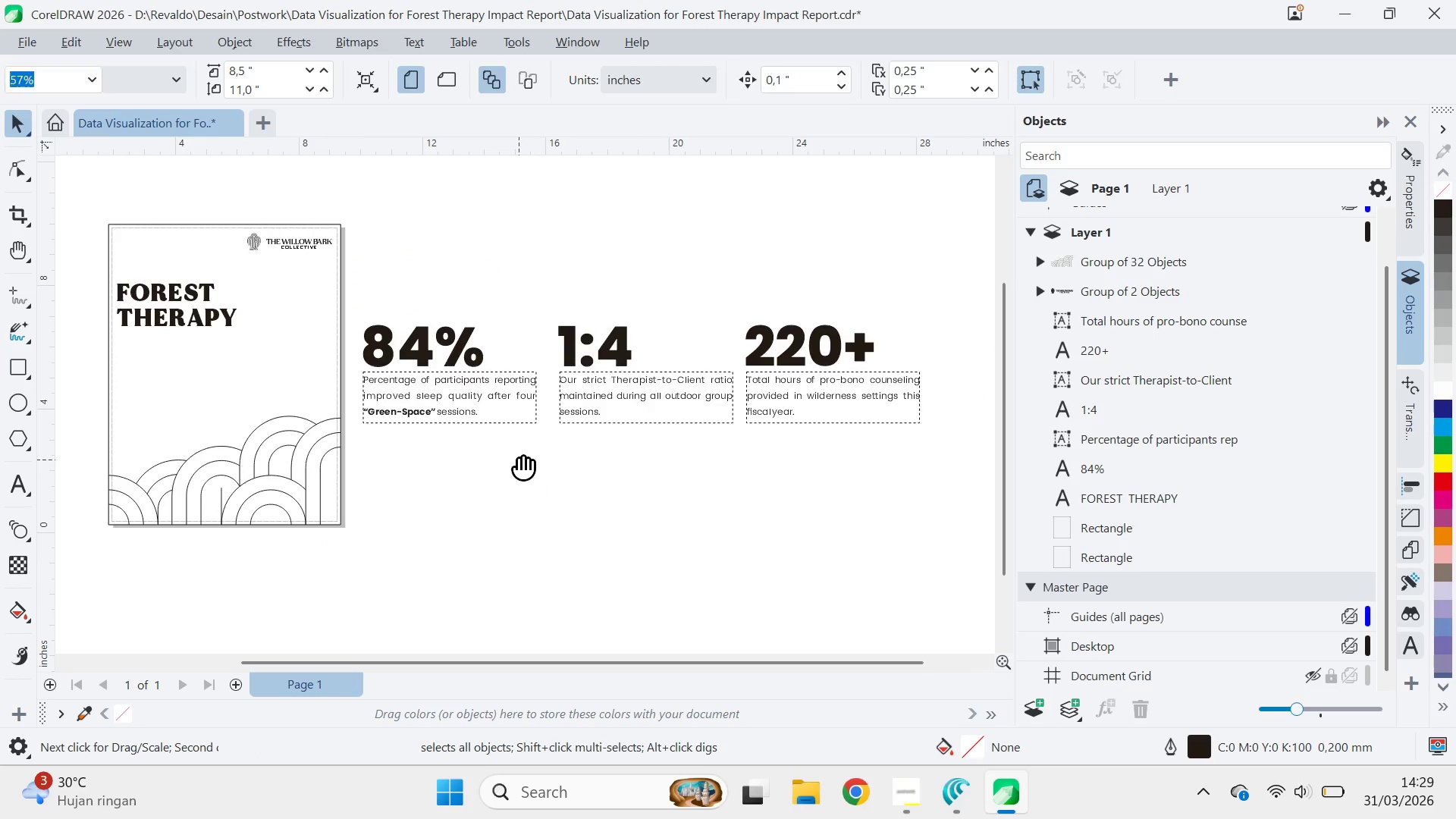 
key(V)
 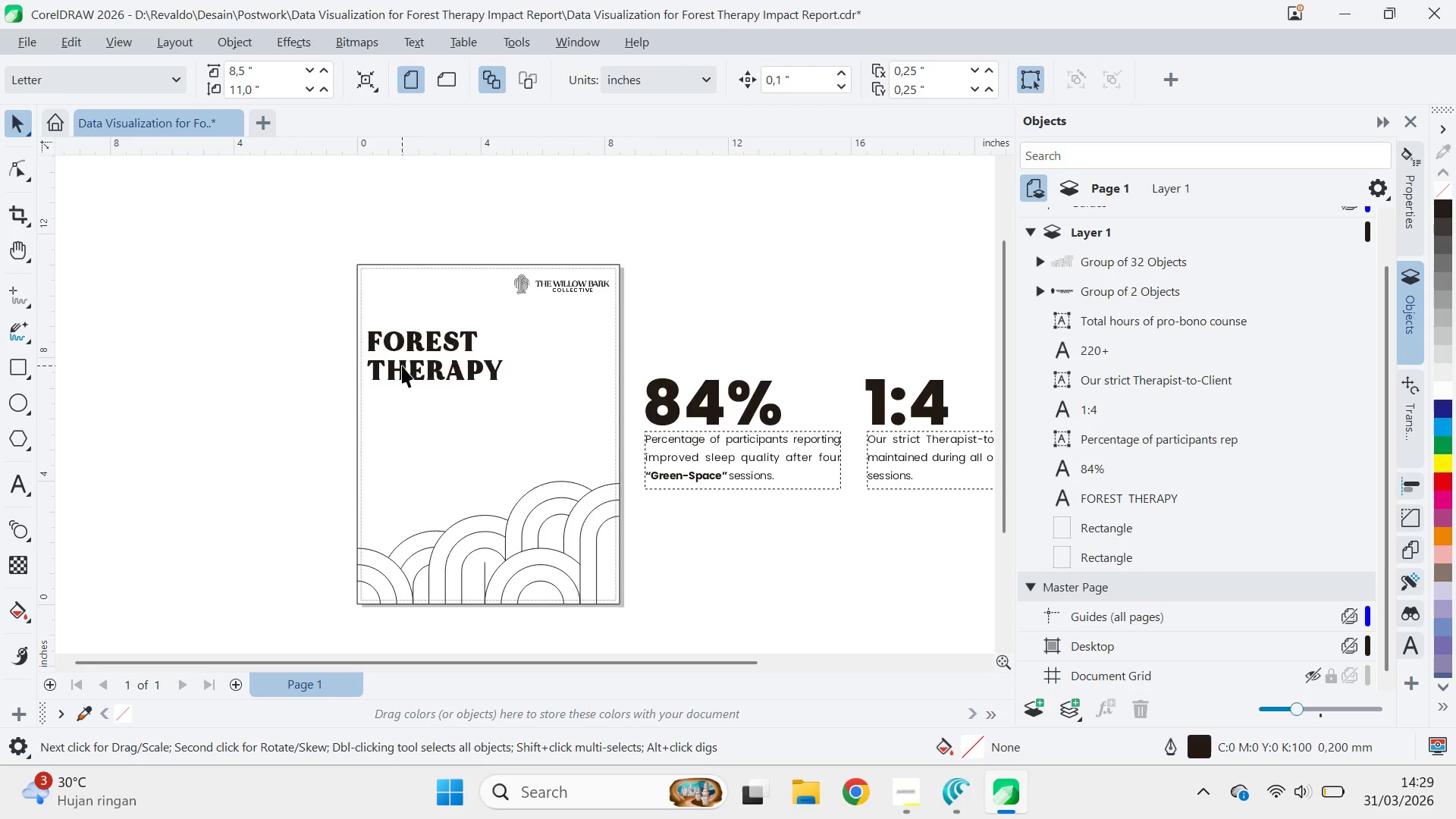 
left_click([419, 366])
 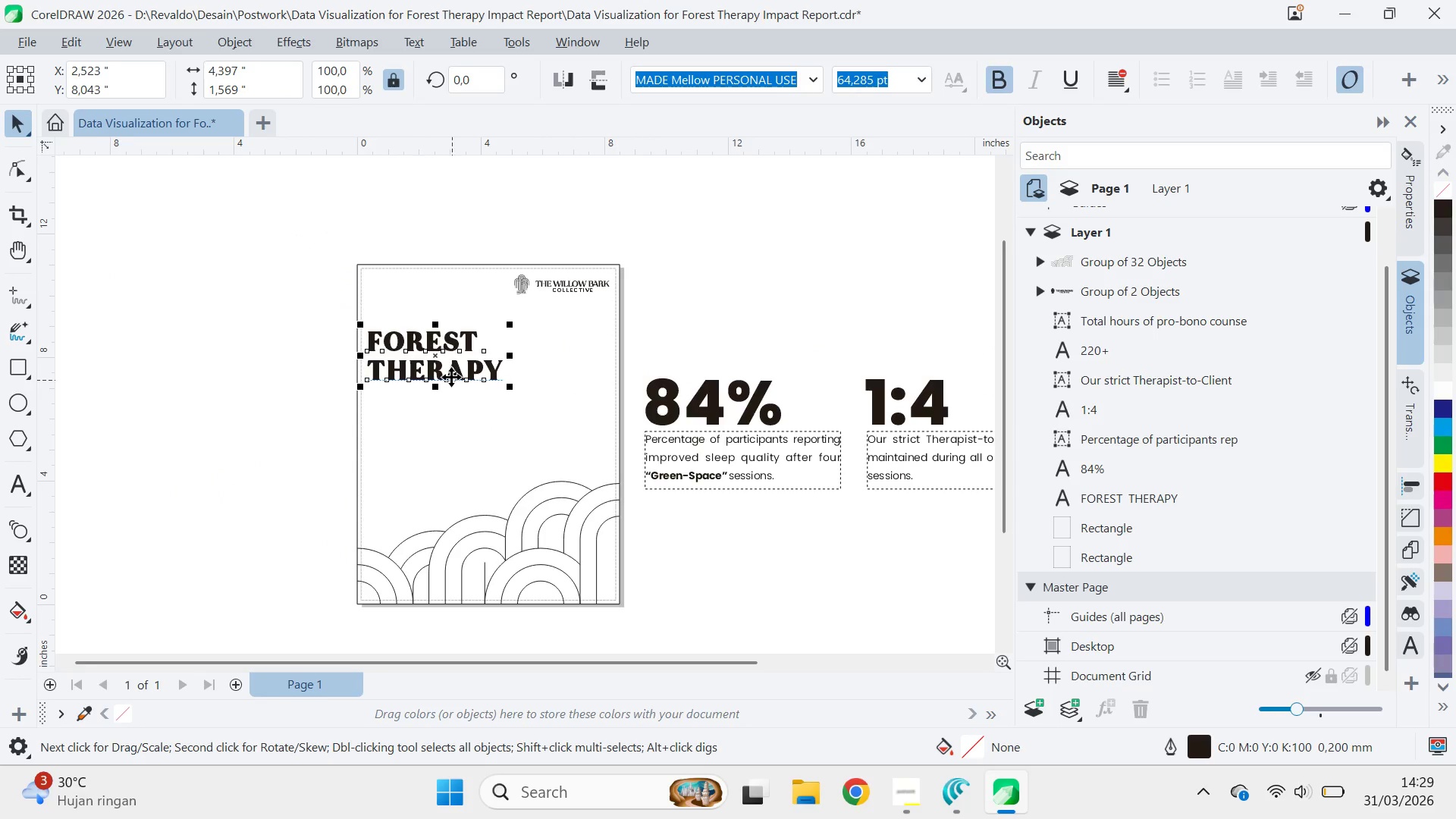 
left_click_drag(start_coordinate=[450, 377], to_coordinate=[444, 366])
 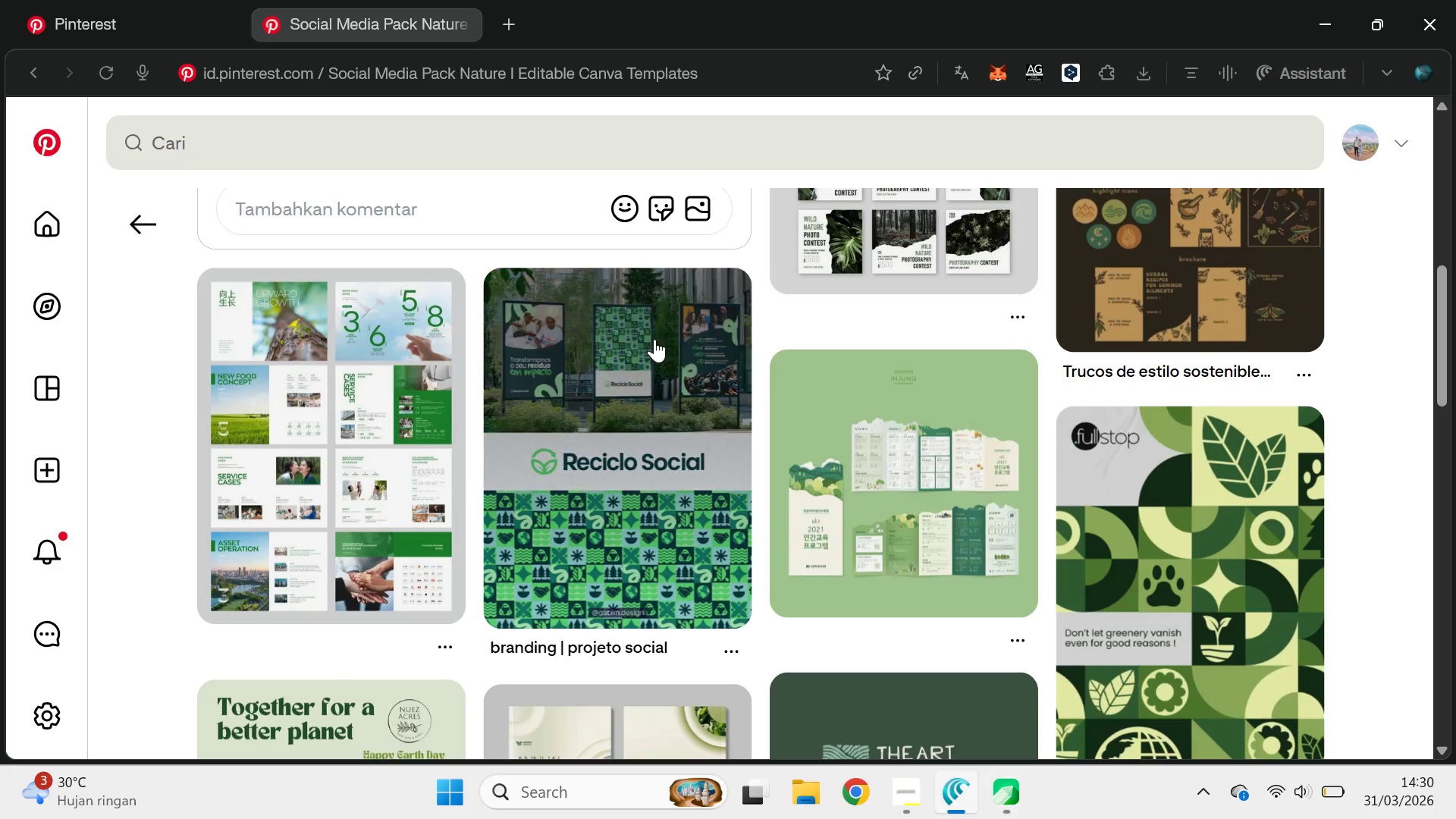 
hold_key(key=ShiftLeft, duration=0.94)
 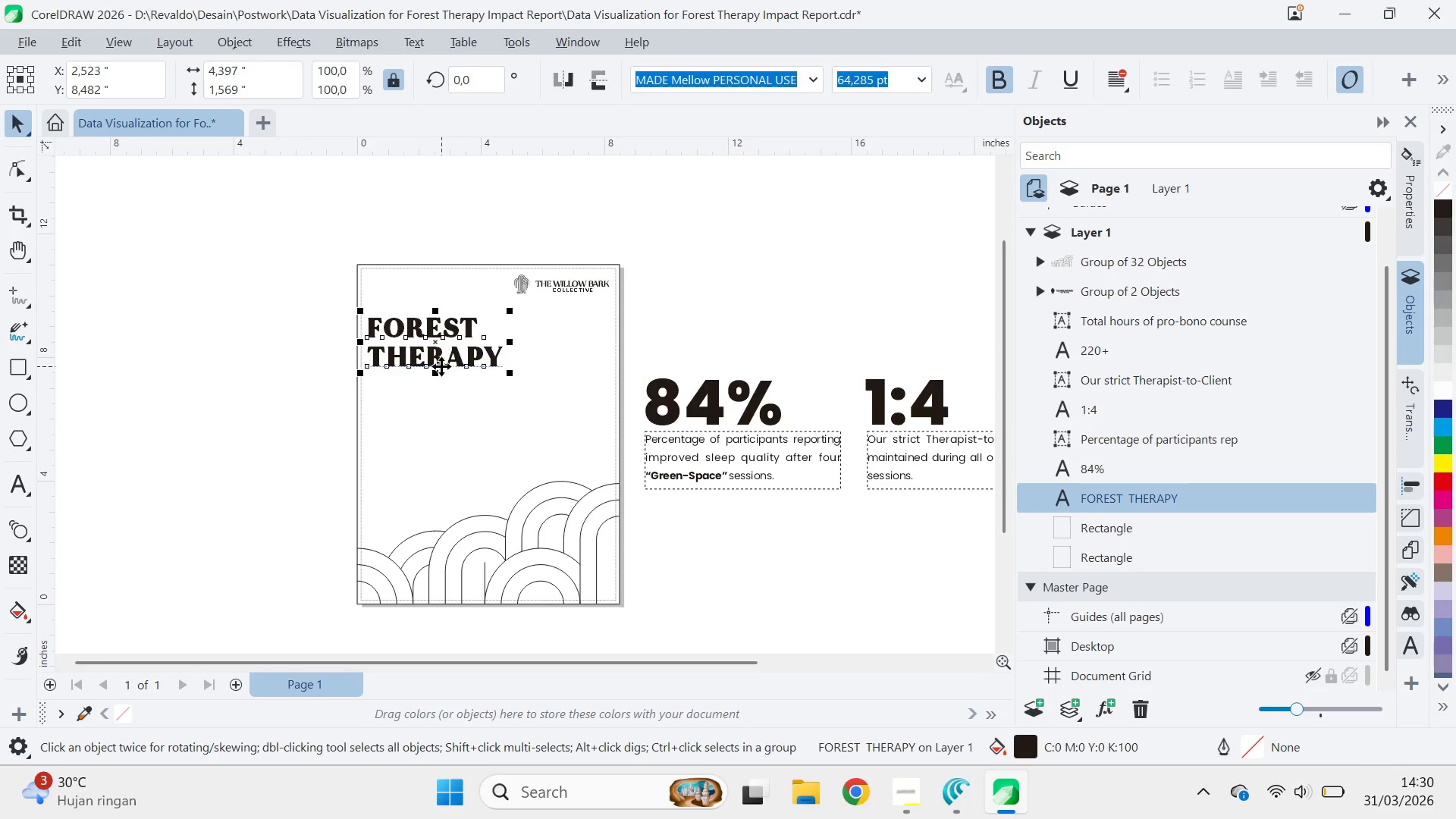 
key(Alt+AltLeft)
 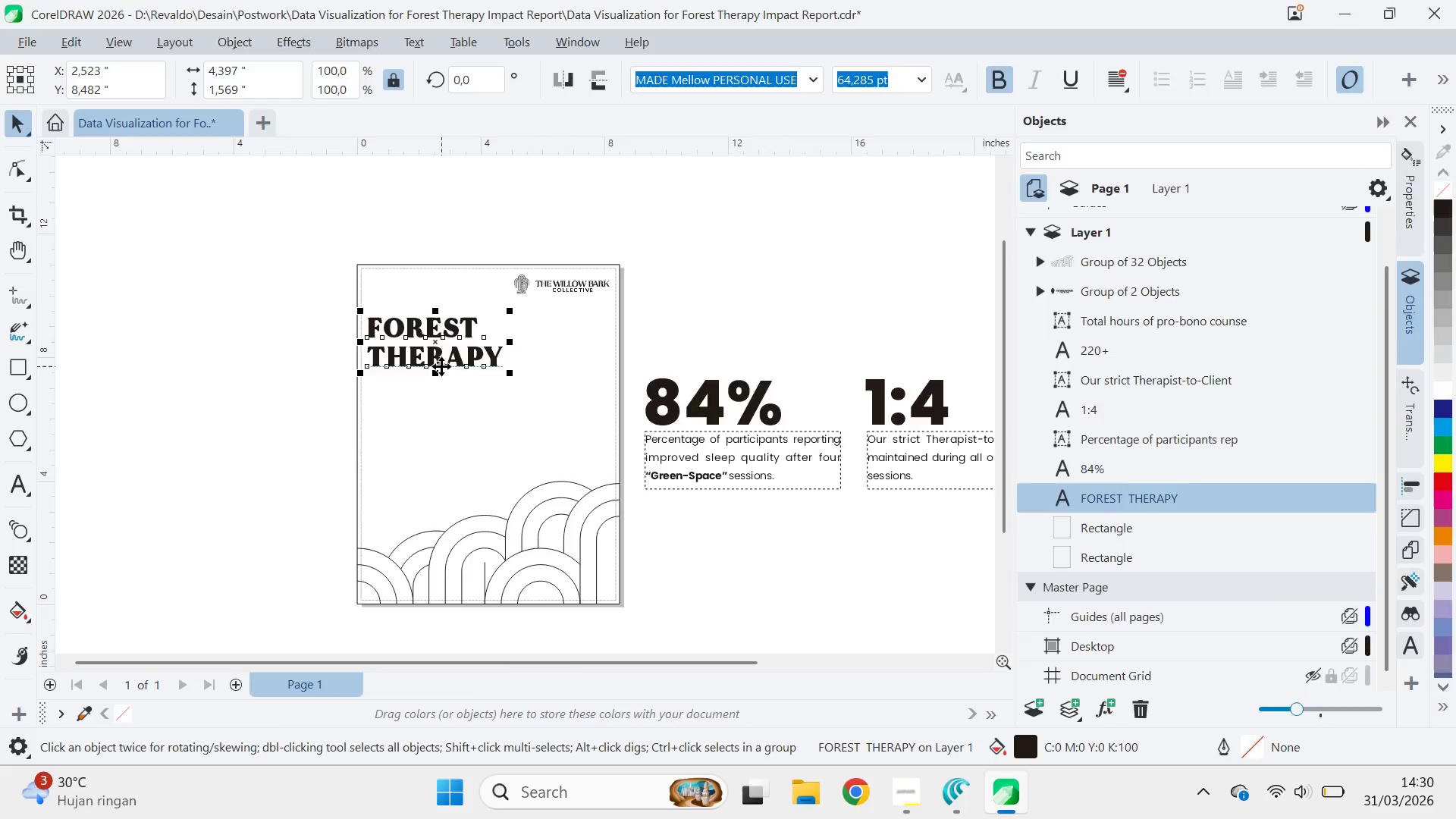 
key(Alt+Tab)
 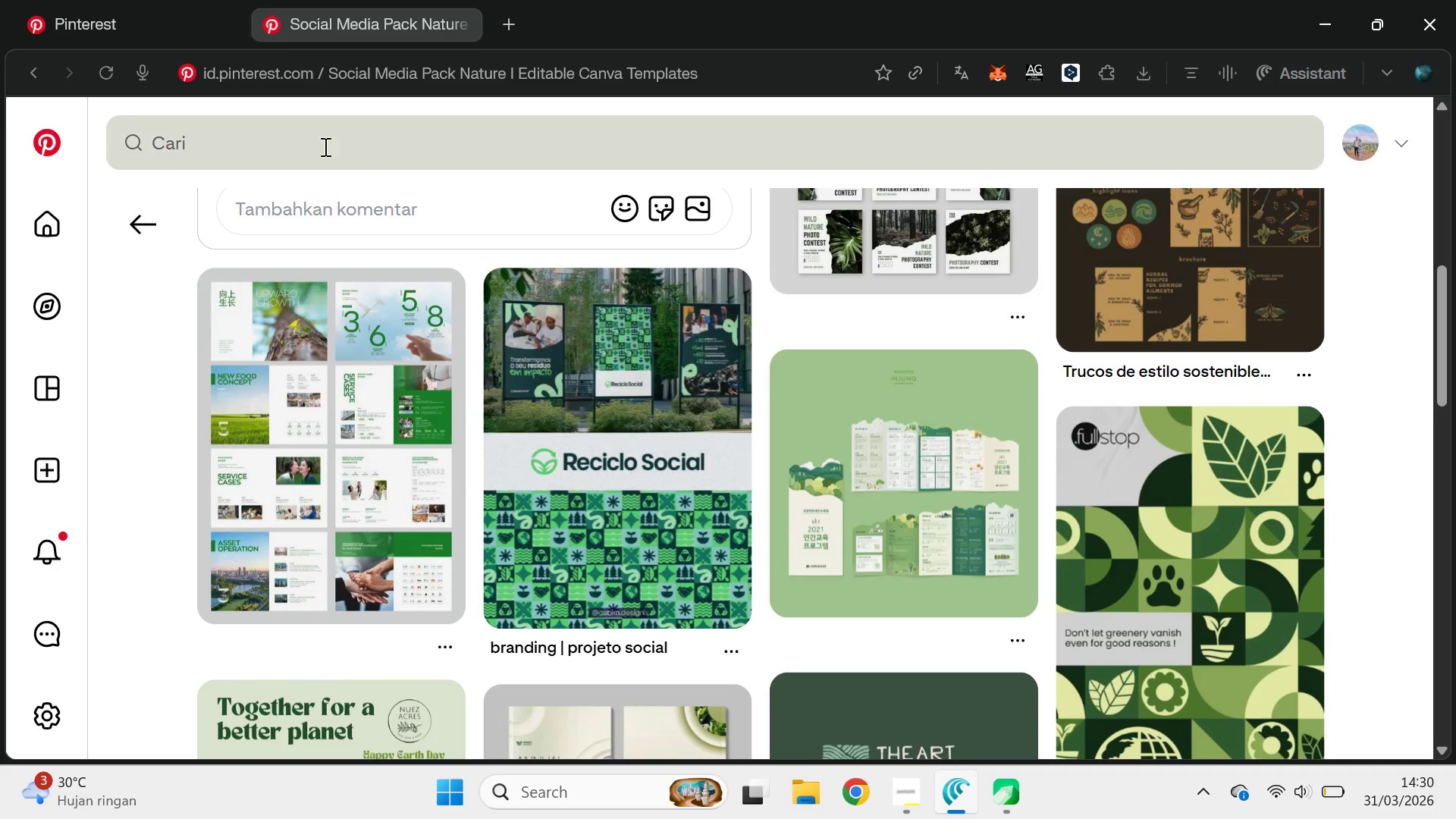 
left_click([161, 0])
 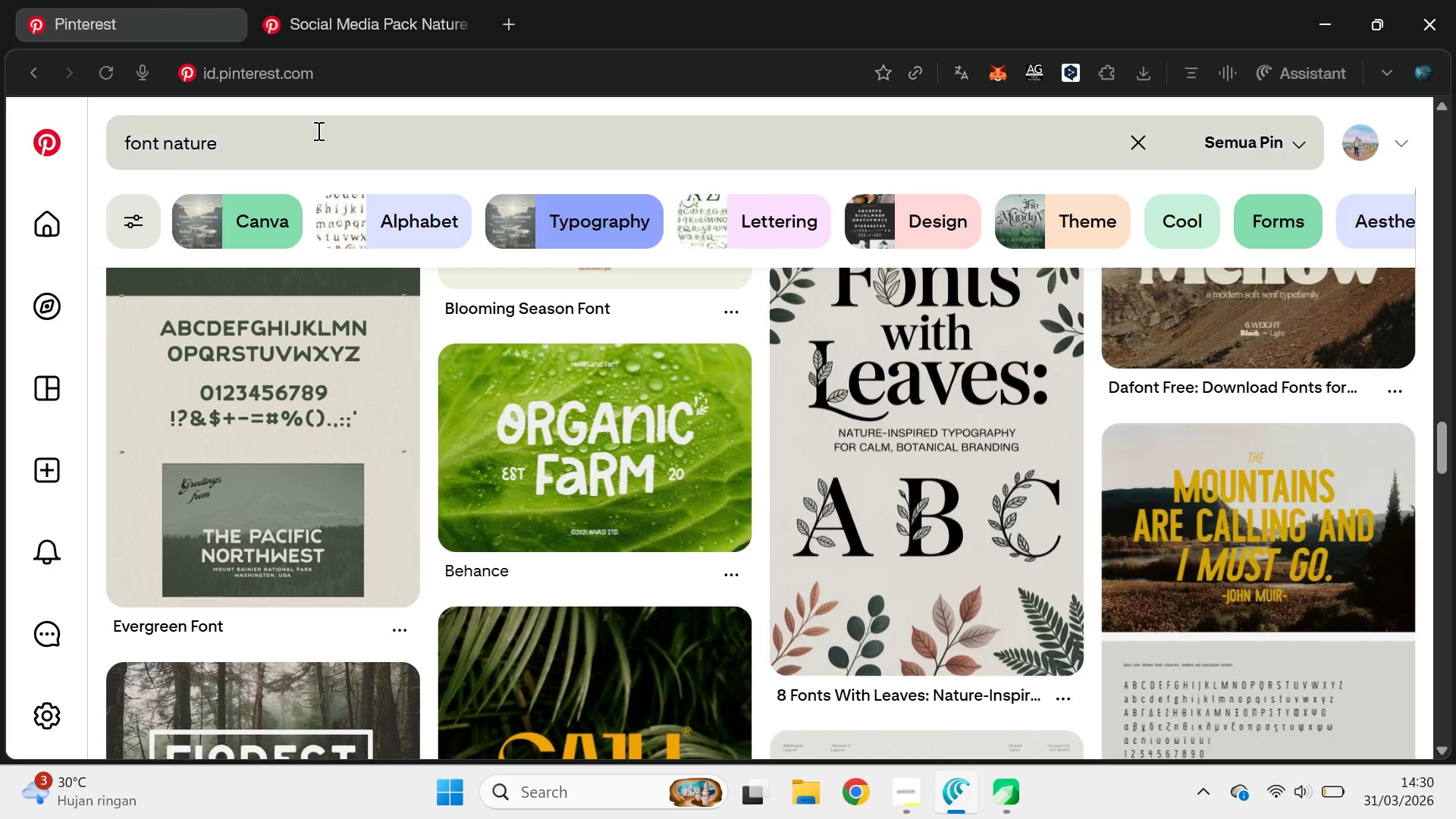 
left_click([318, 131])
 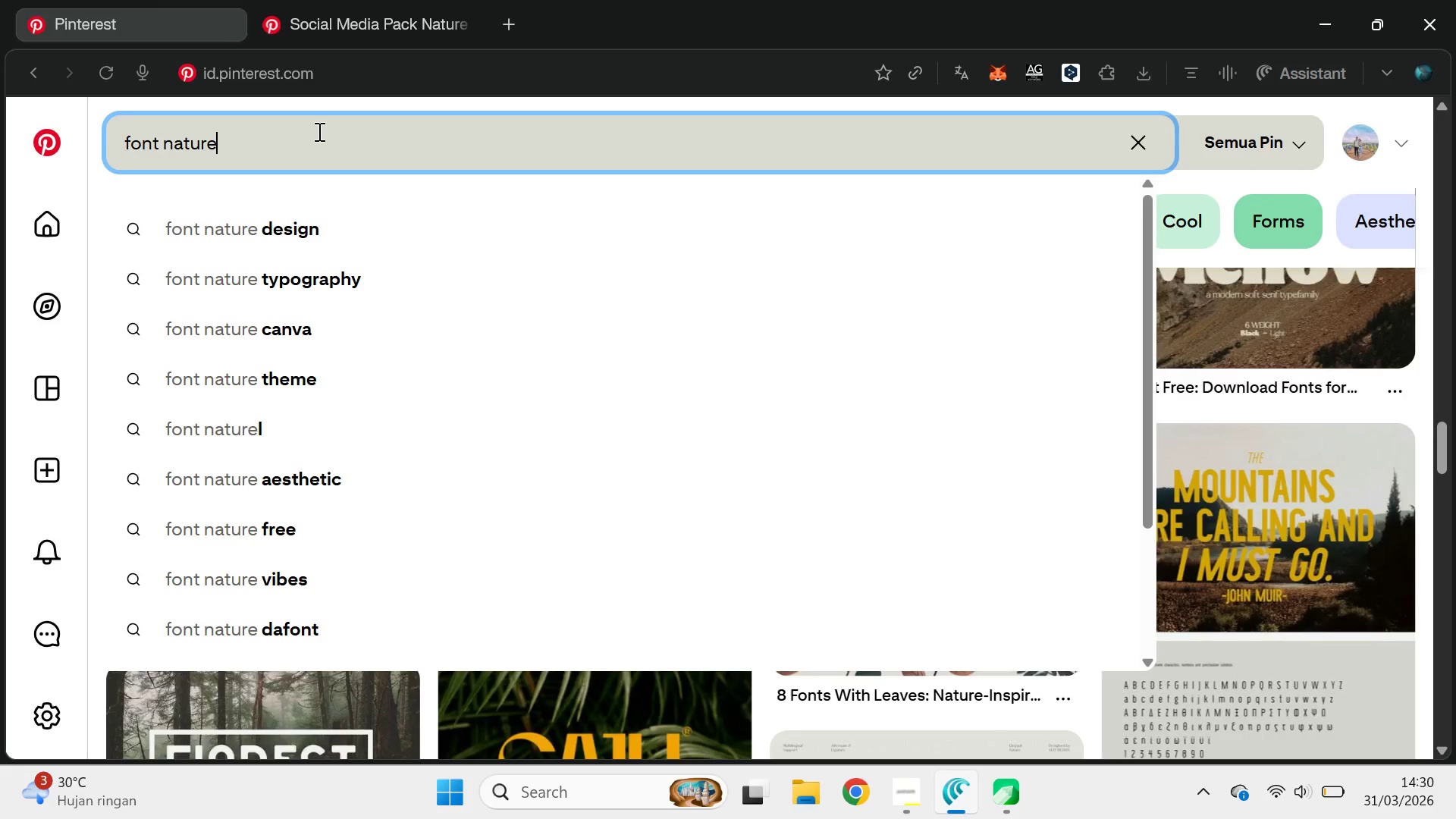 
key(Control+A)
 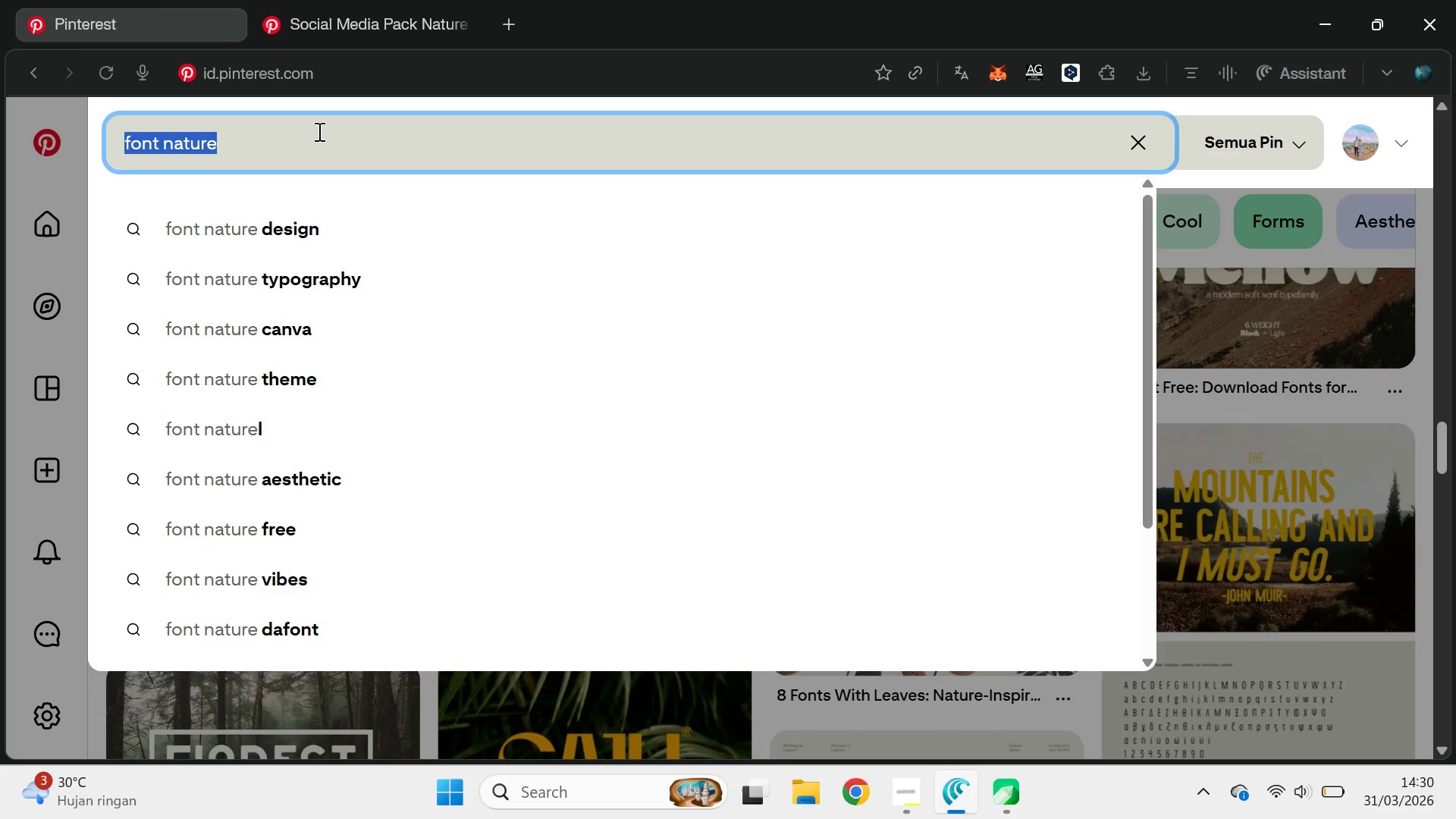 
type(COLOR PAL)
 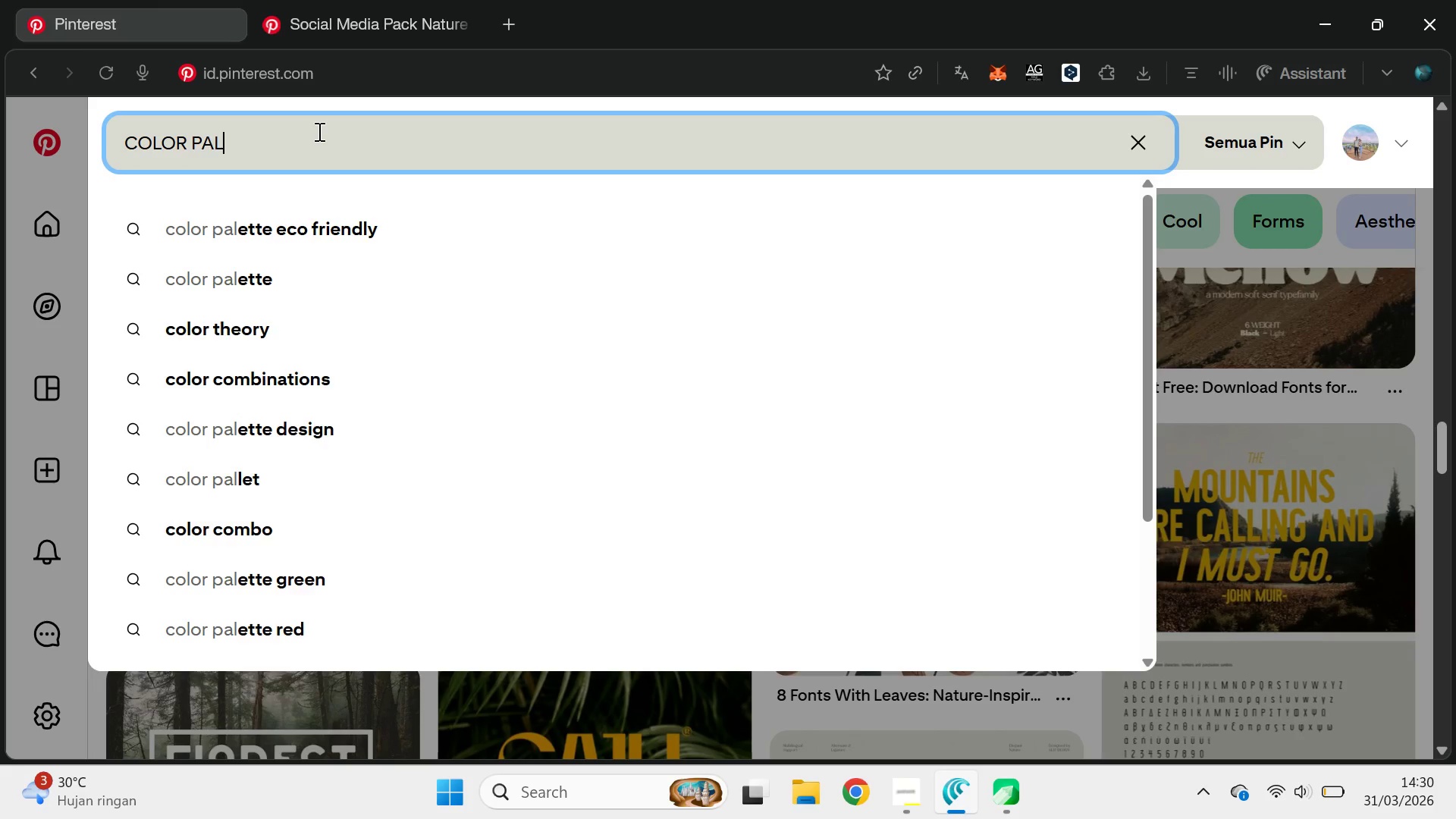 
key(Control+ControlLeft)
 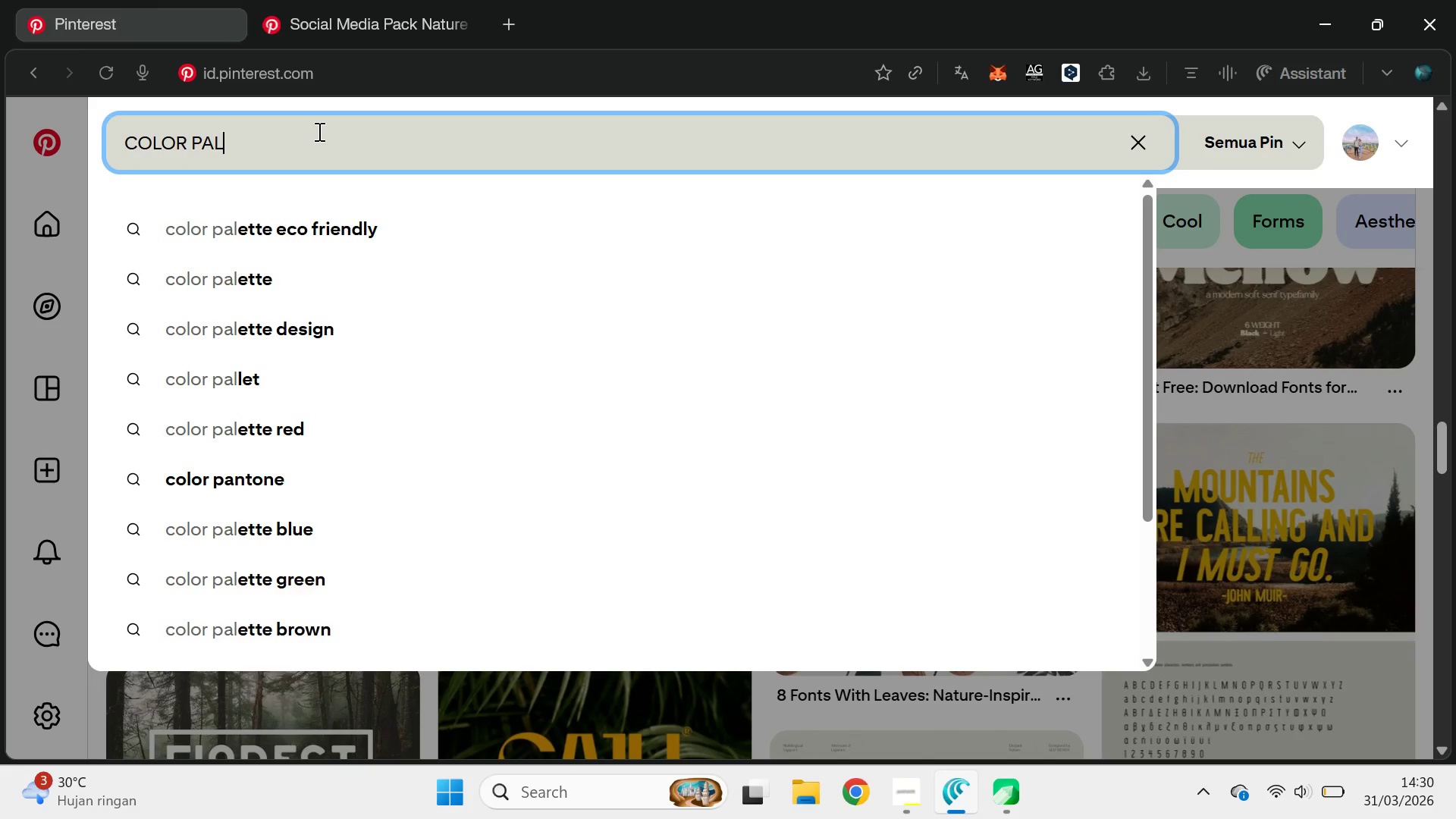 
key(Control+Backspace)
 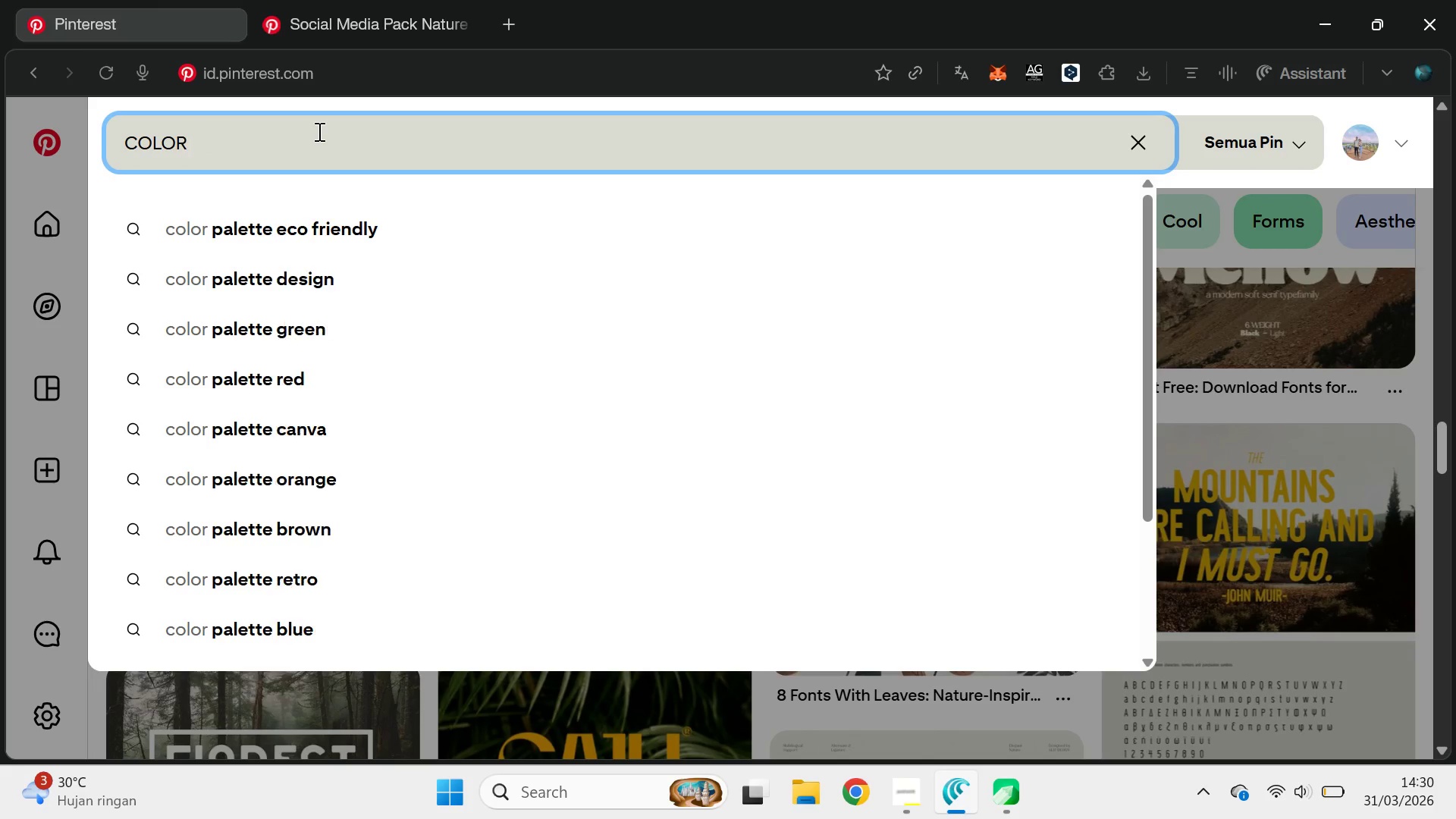 
key(Backspace)
 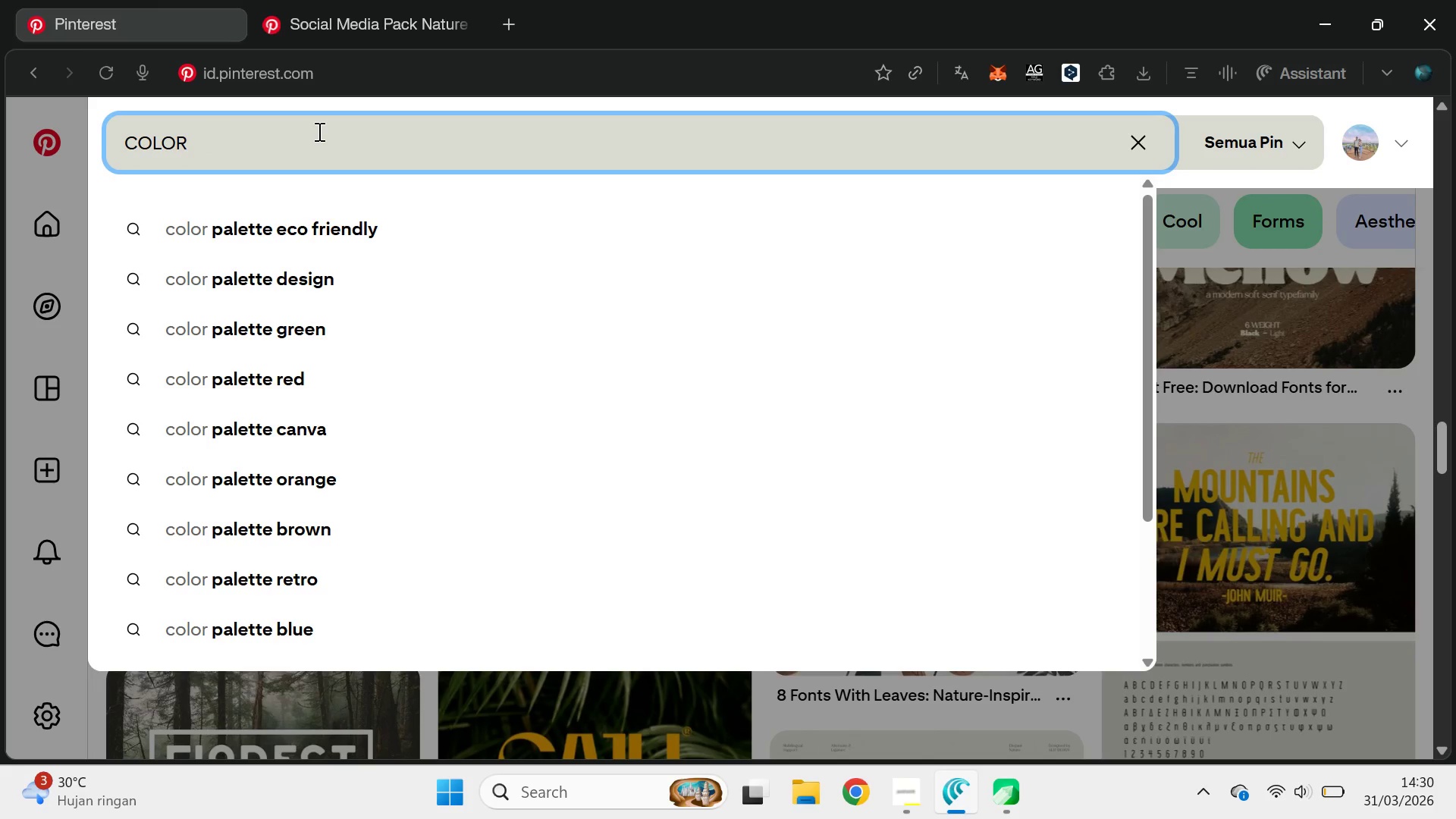 
key(Control+Backspace)
 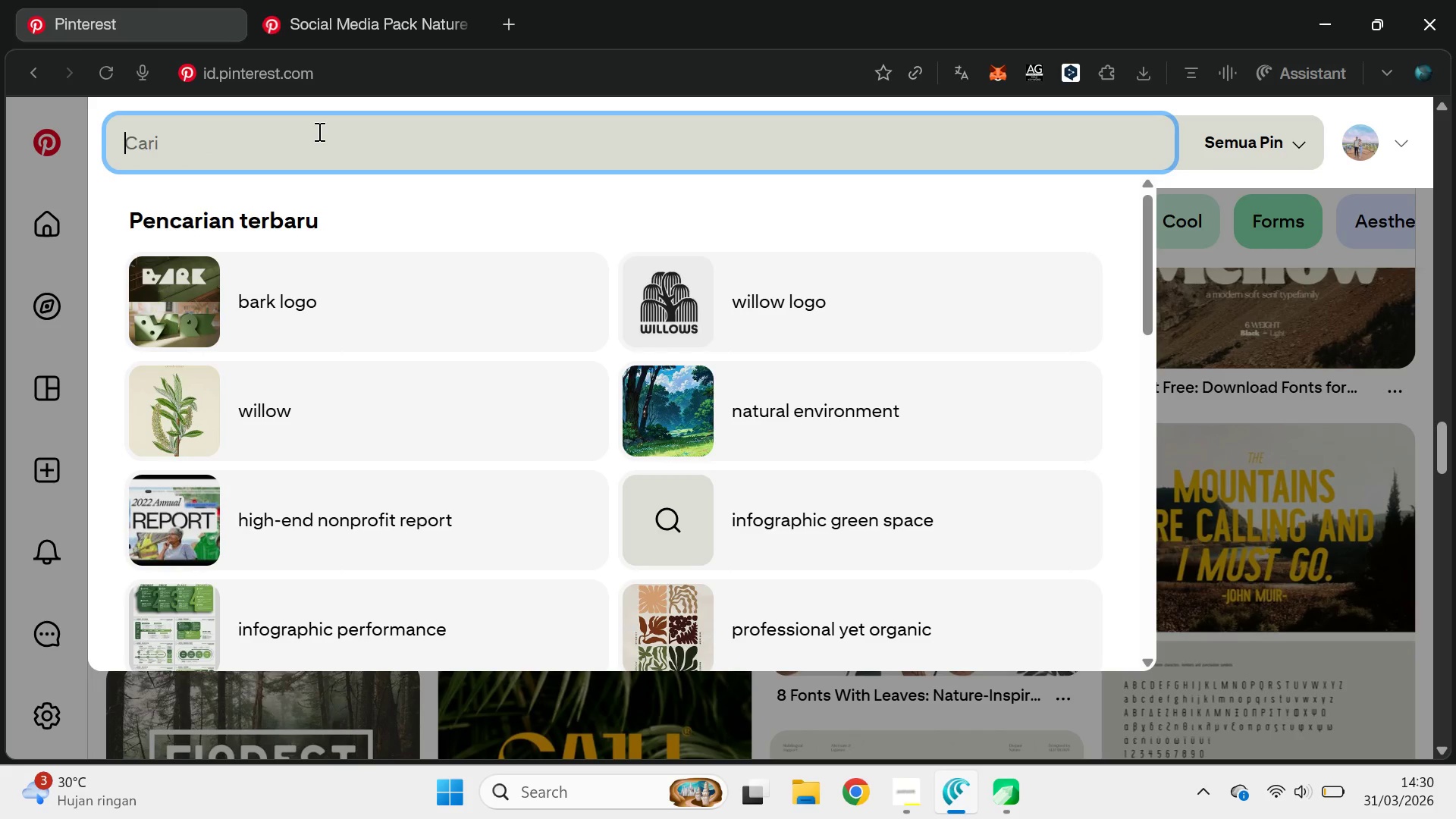 
type(color palette )
key(Backspace)
type( natur )
key(Backspace)
type(e)
 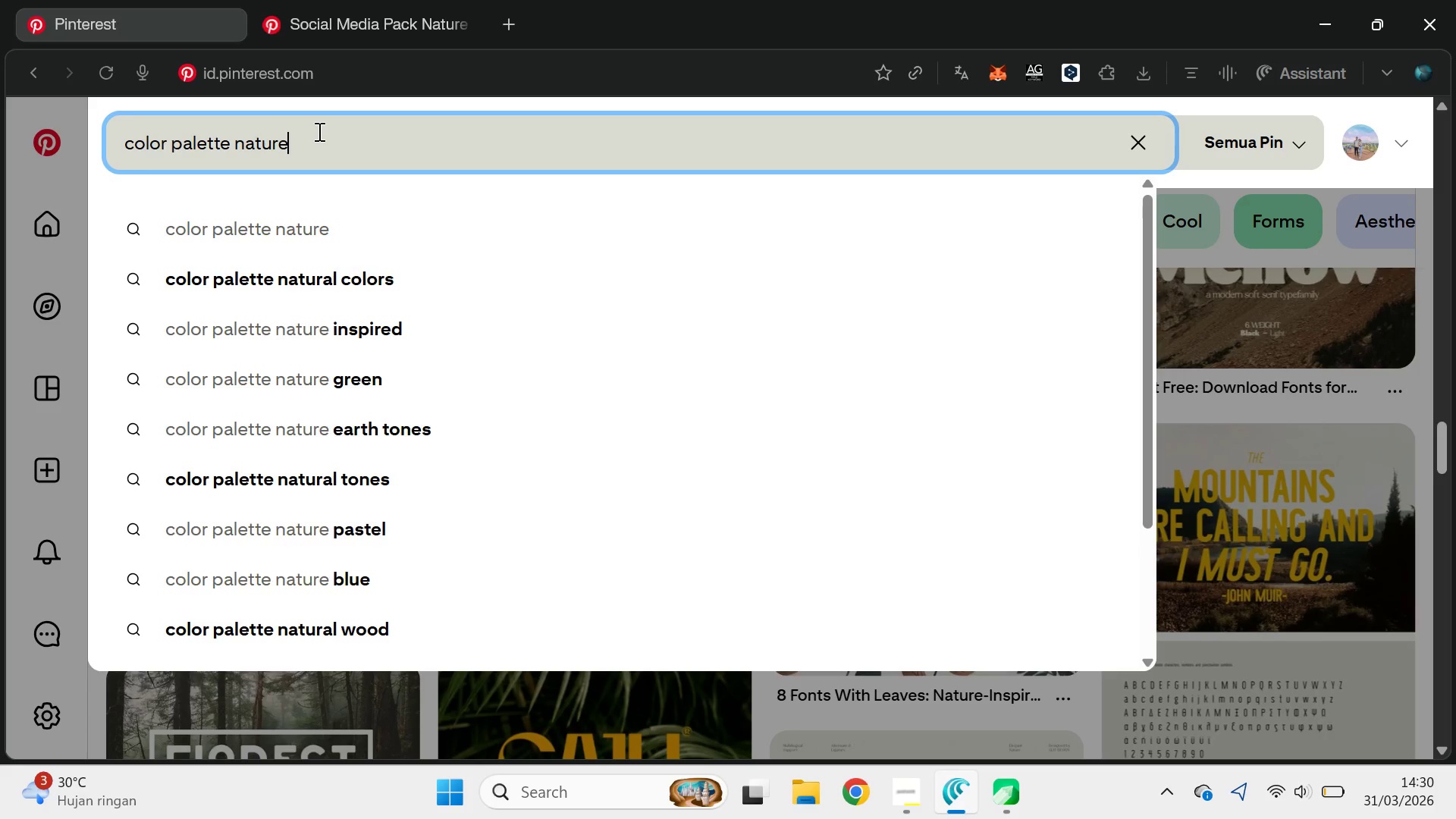 
key(Enter)
 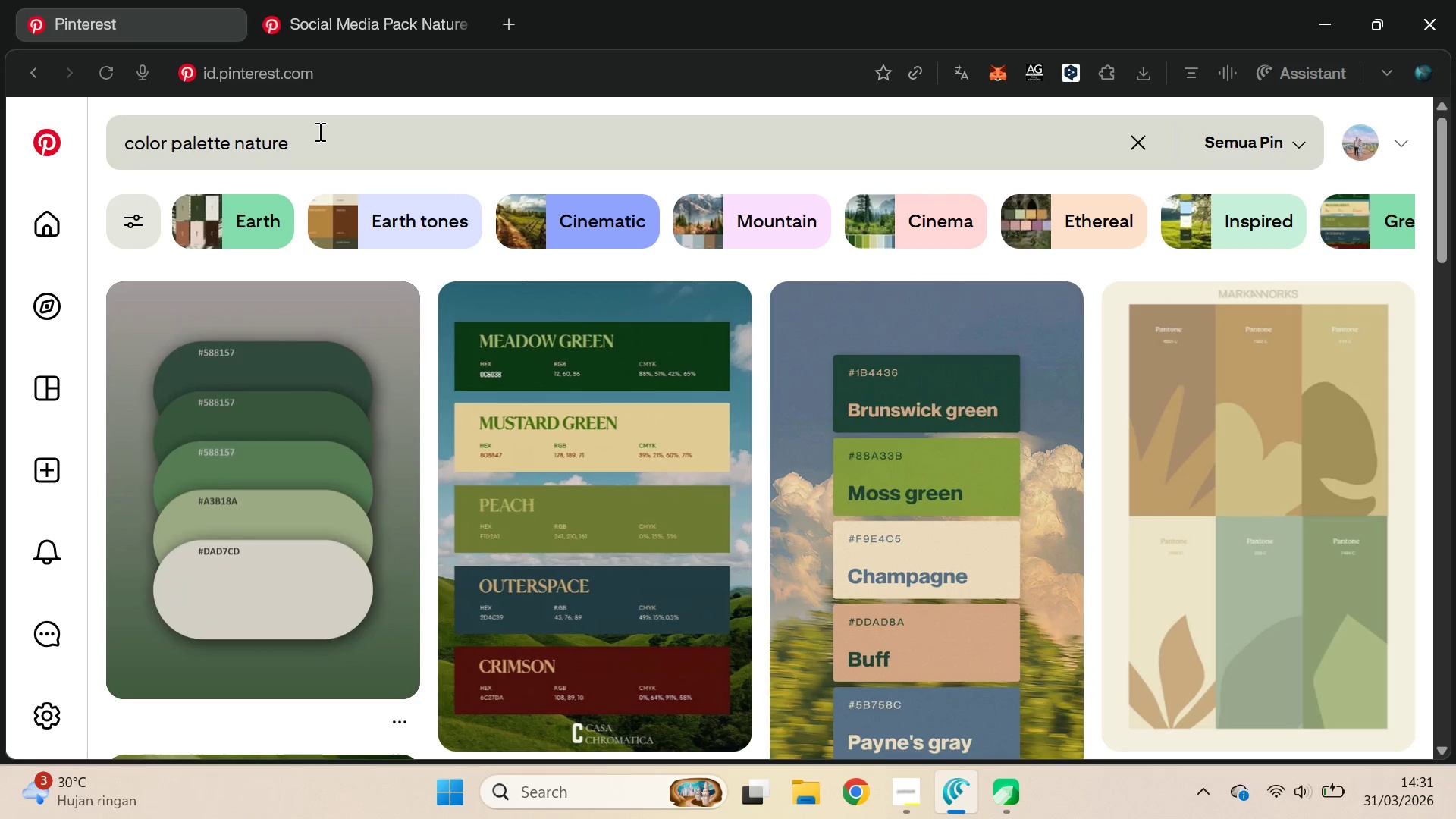 
wait(57.12)
 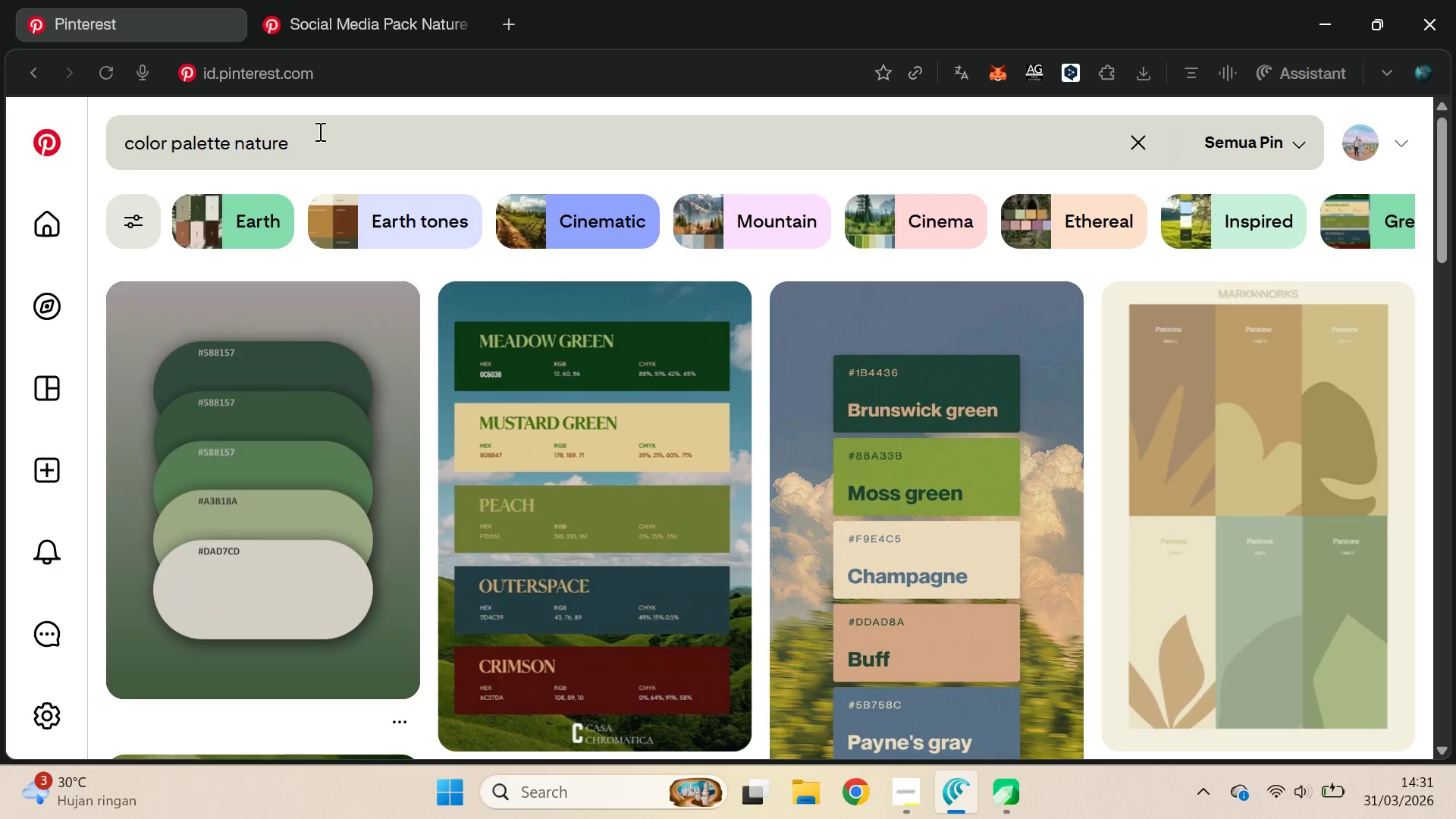 
key(Alt+AltLeft)
 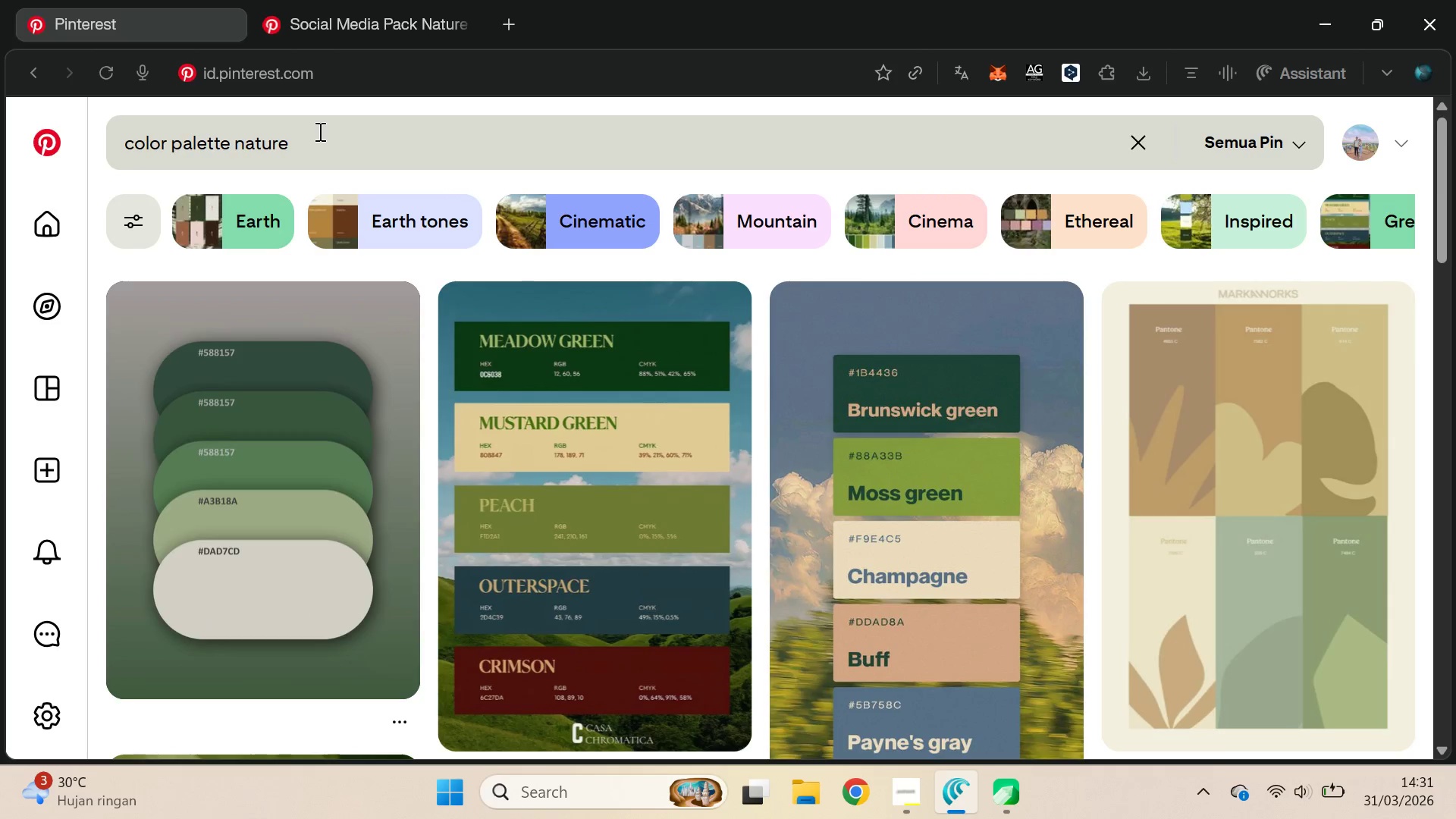 
key(Alt+Tab)
 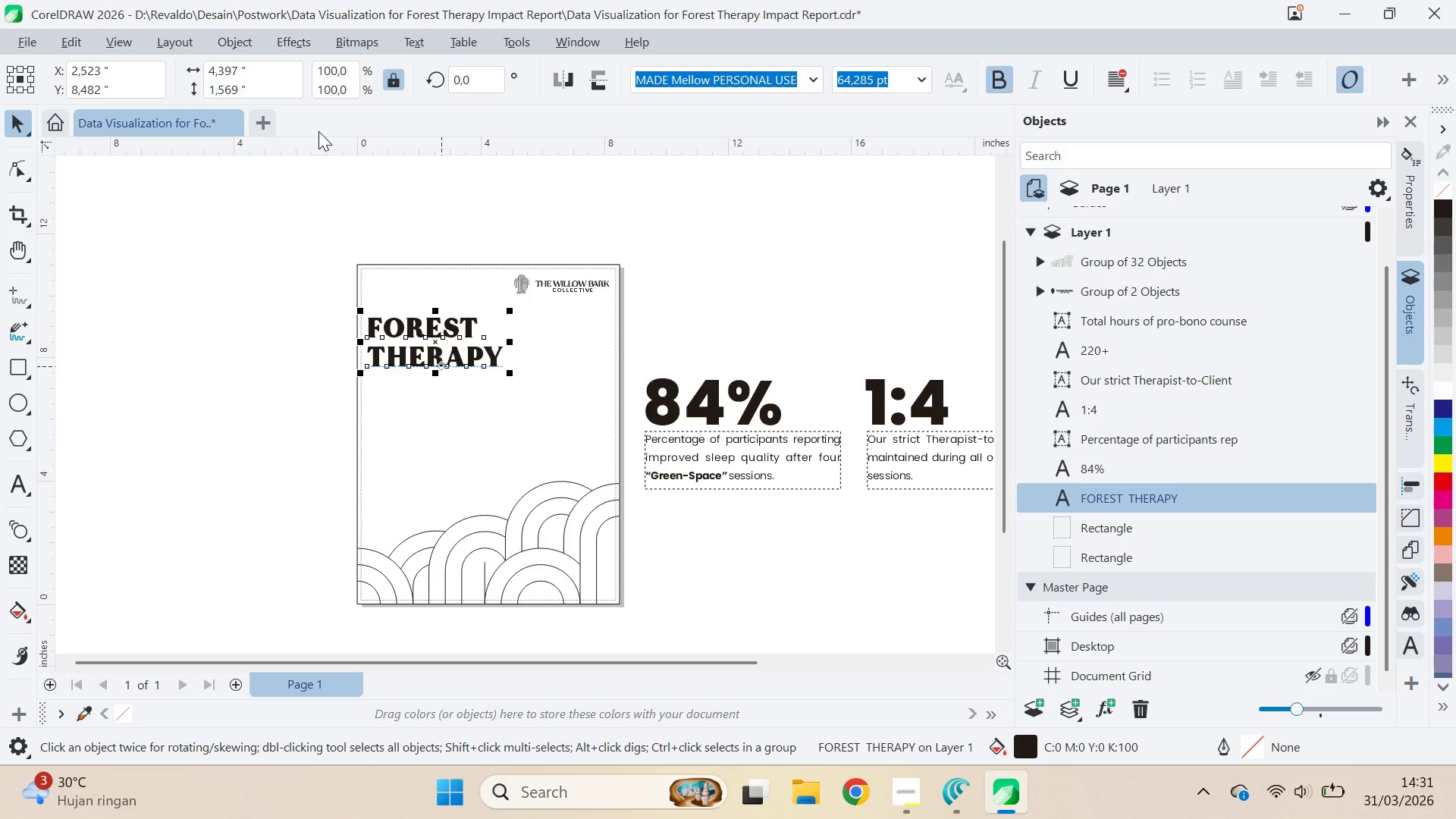 
key(Control+S)
 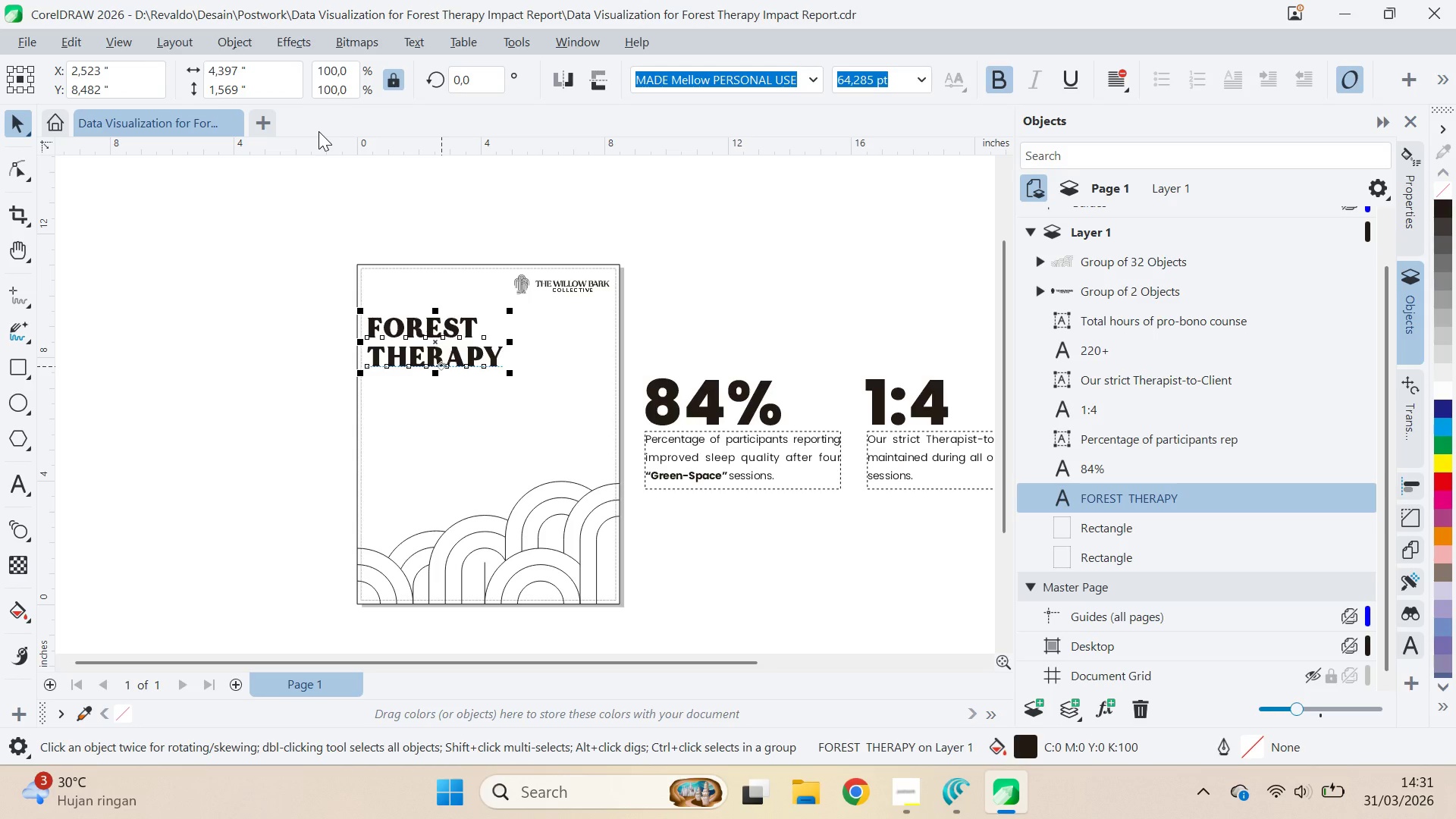 
wait(22.81)
 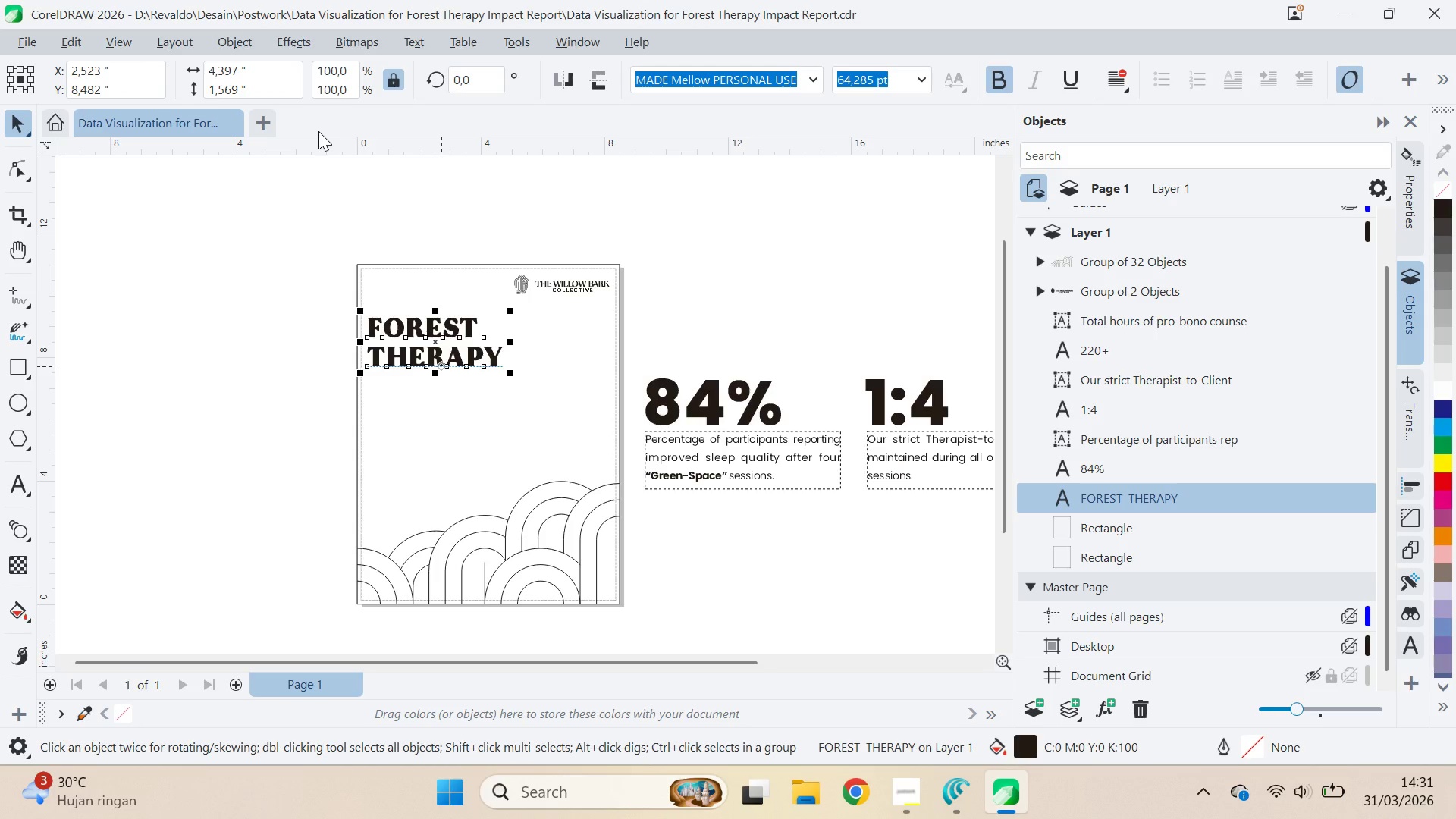 
left_click([745, 257])
 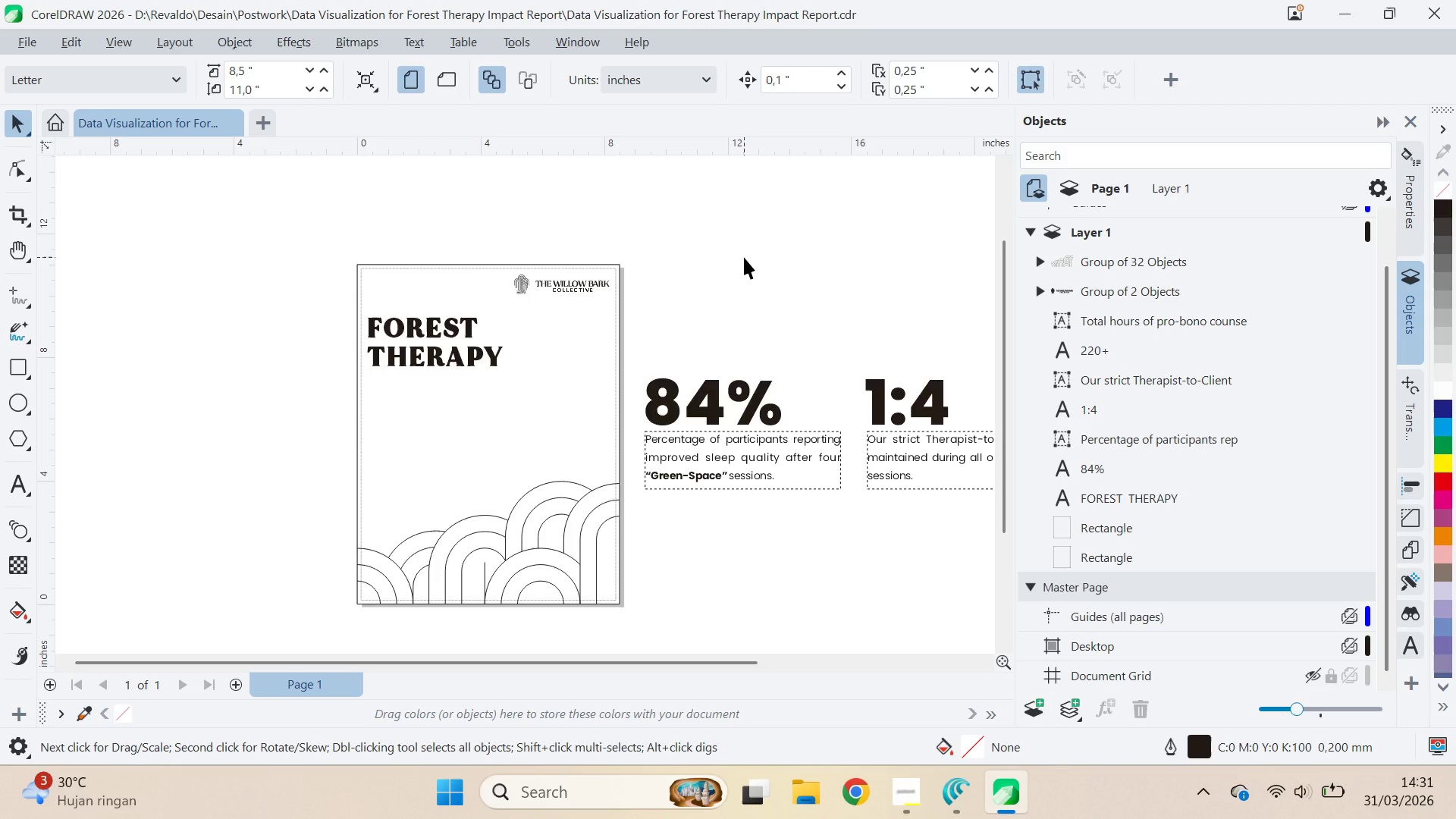 
key(Alt+AltLeft)
 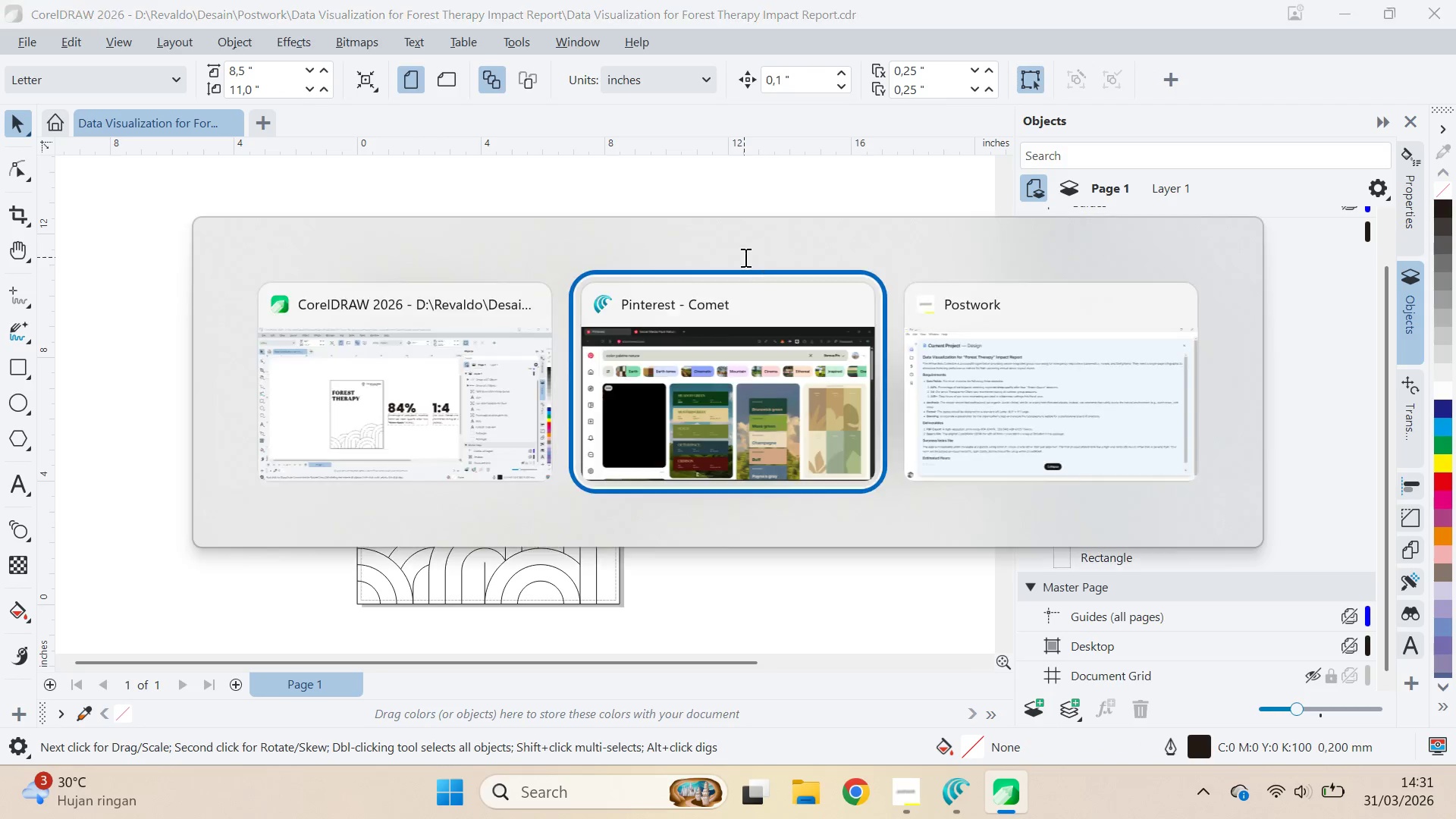 
key(Alt+Tab)
 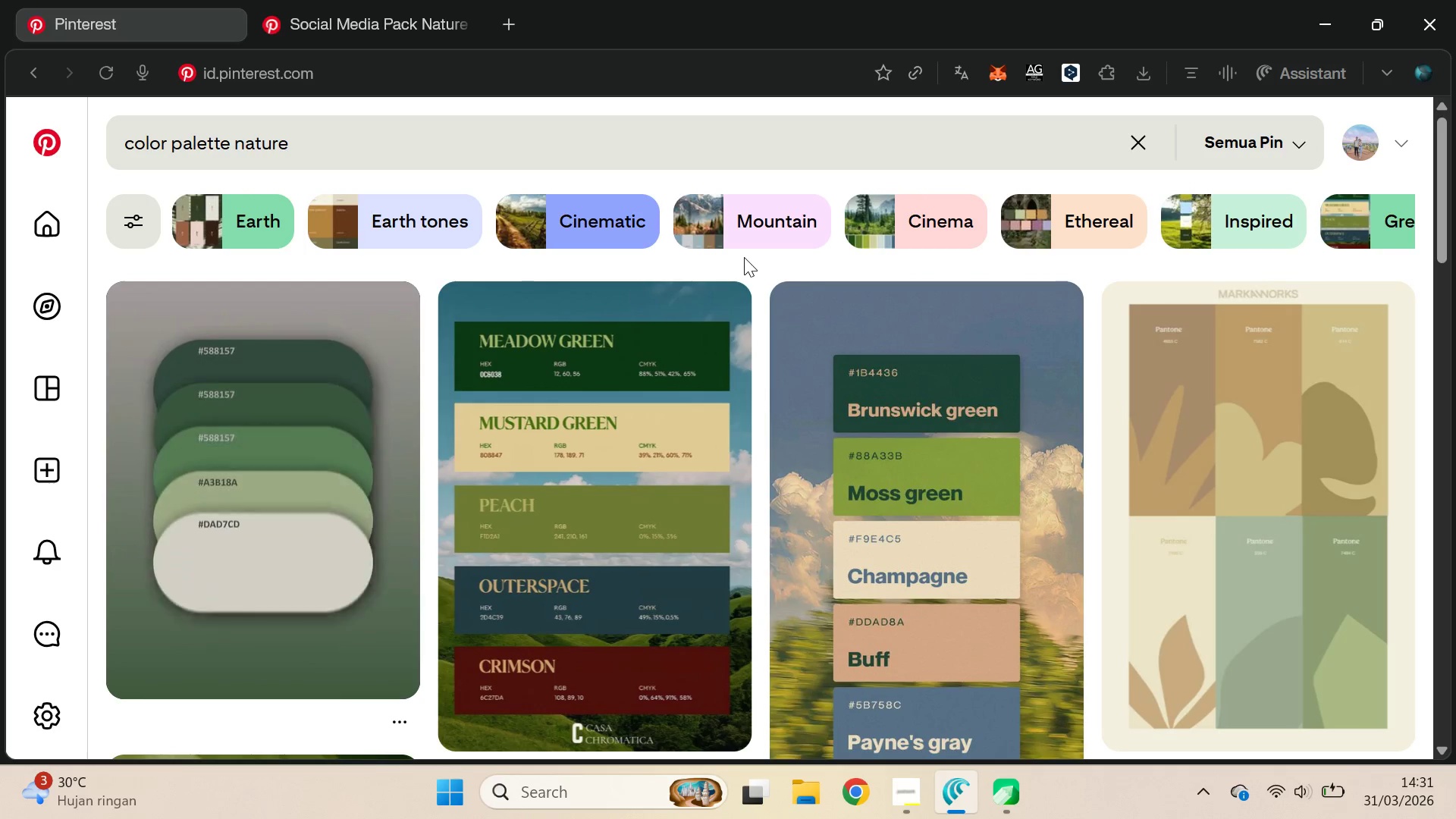 
left_click_drag(start_coordinate=[1444, 197], to_coordinate=[1455, 500])
 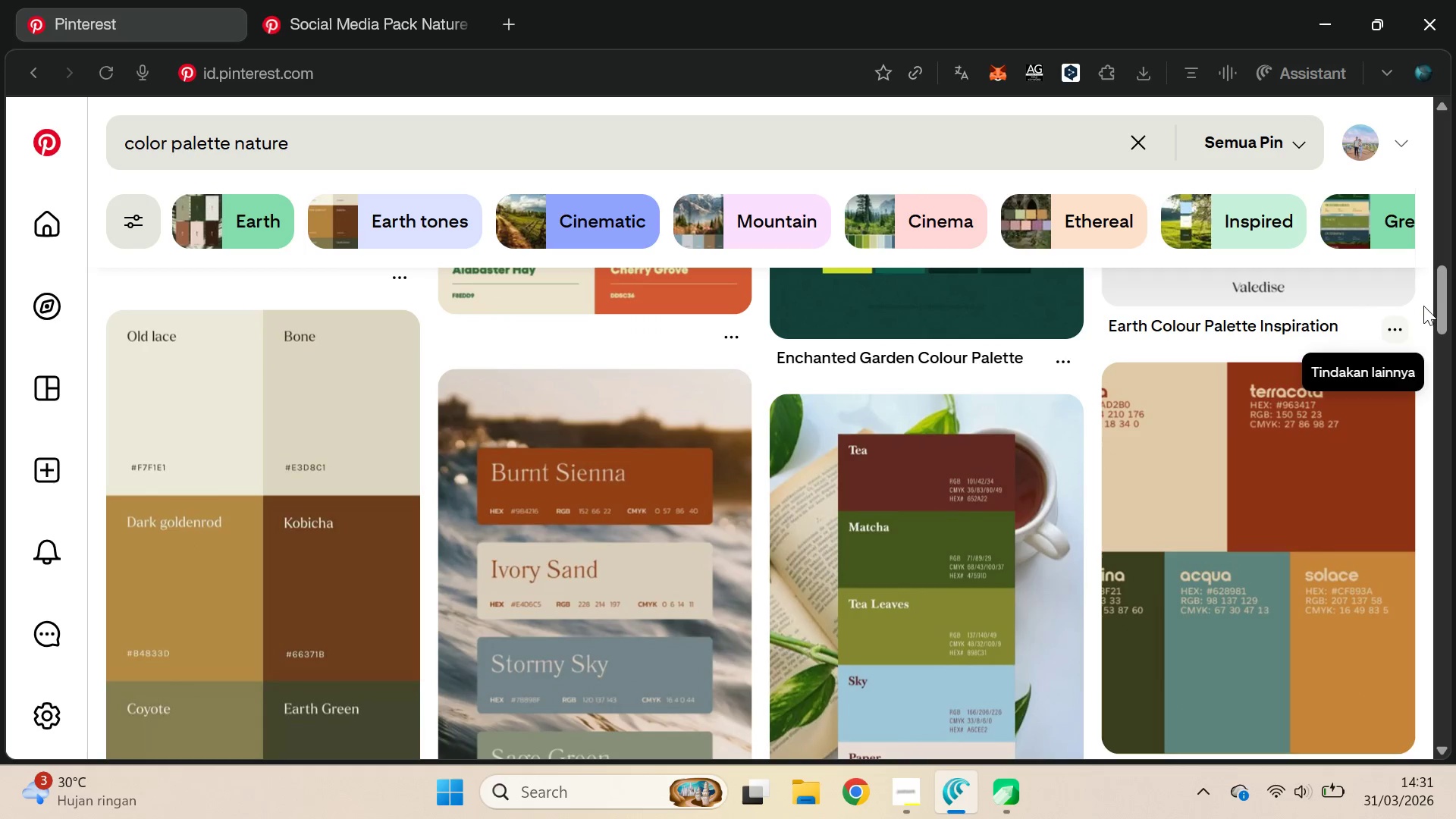 
left_click_drag(start_coordinate=[1439, 292], to_coordinate=[1420, 365])
 